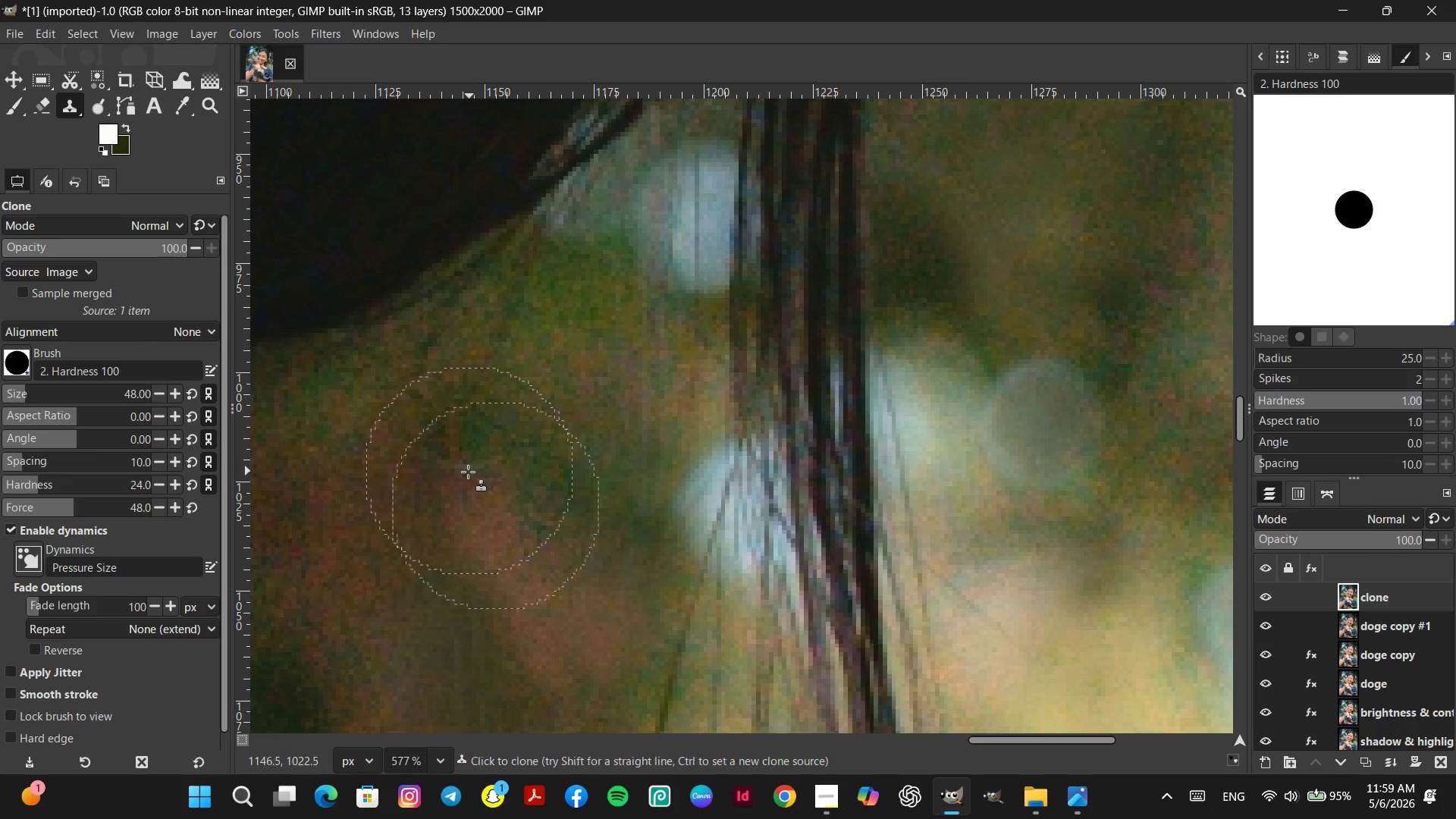 
hold_key(key=ControlLeft, duration=0.44)
 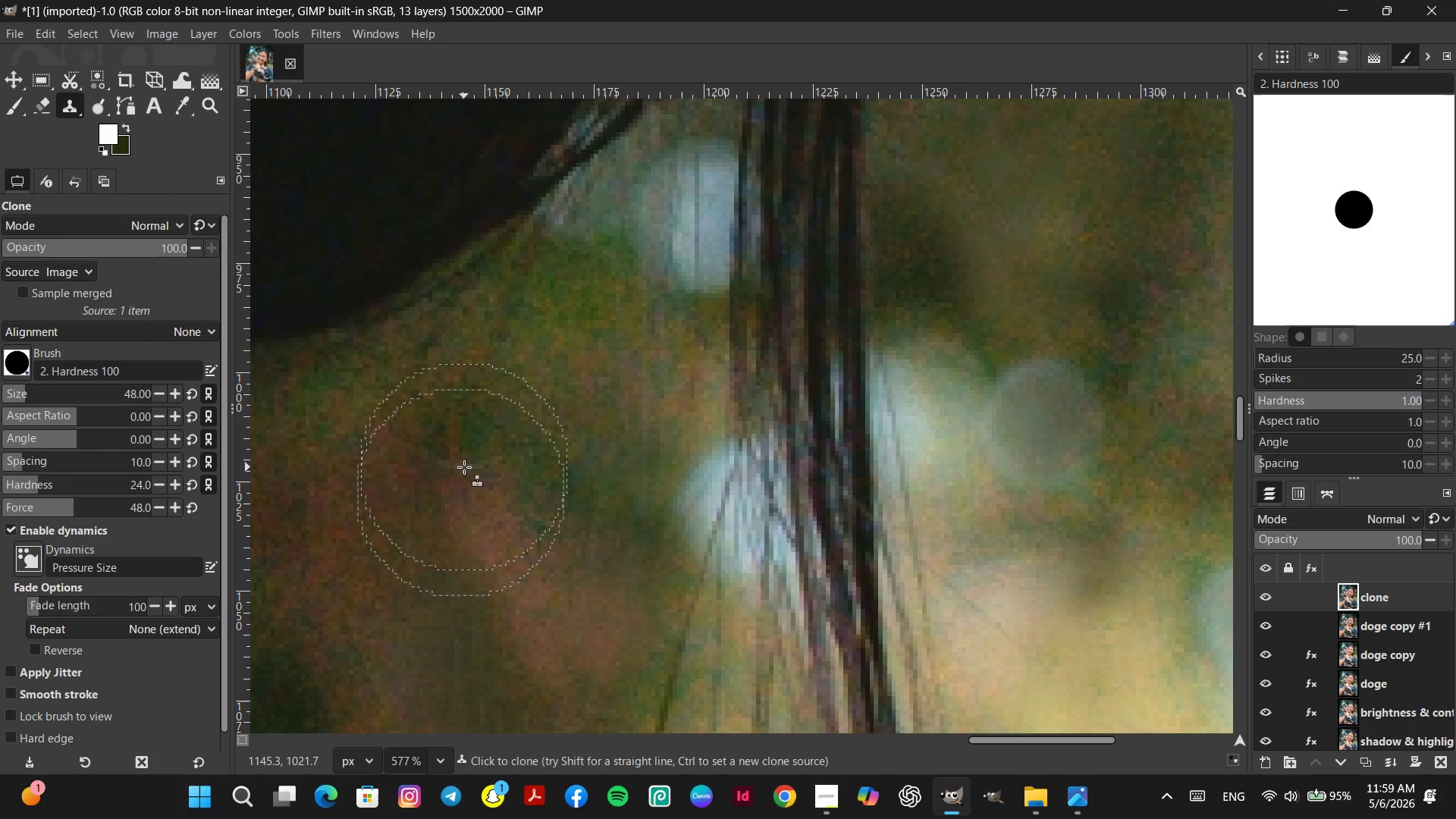 
double_click([464, 467])
 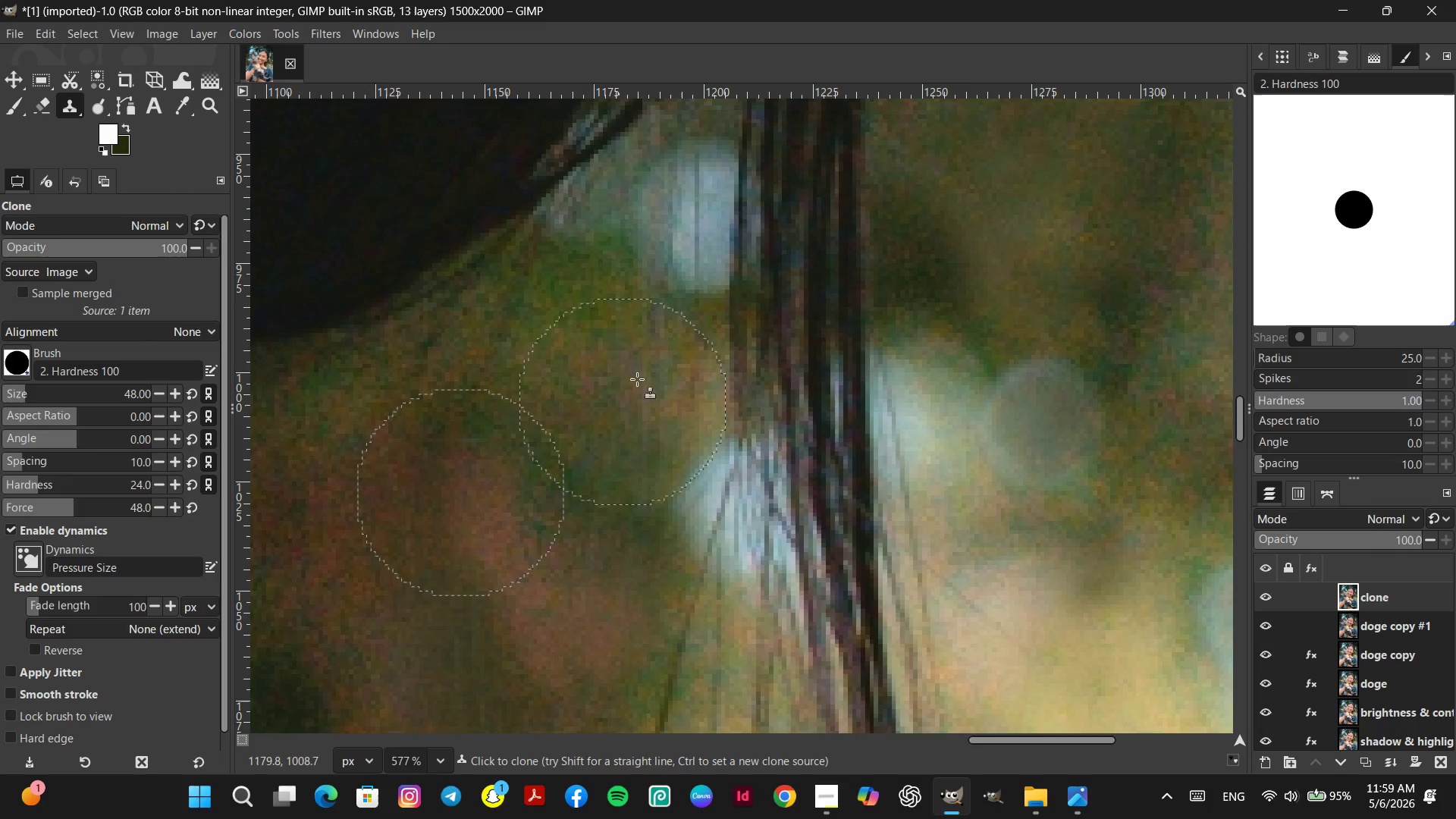 
hold_key(key=ControlLeft, duration=0.91)
left_click([625, 362])
 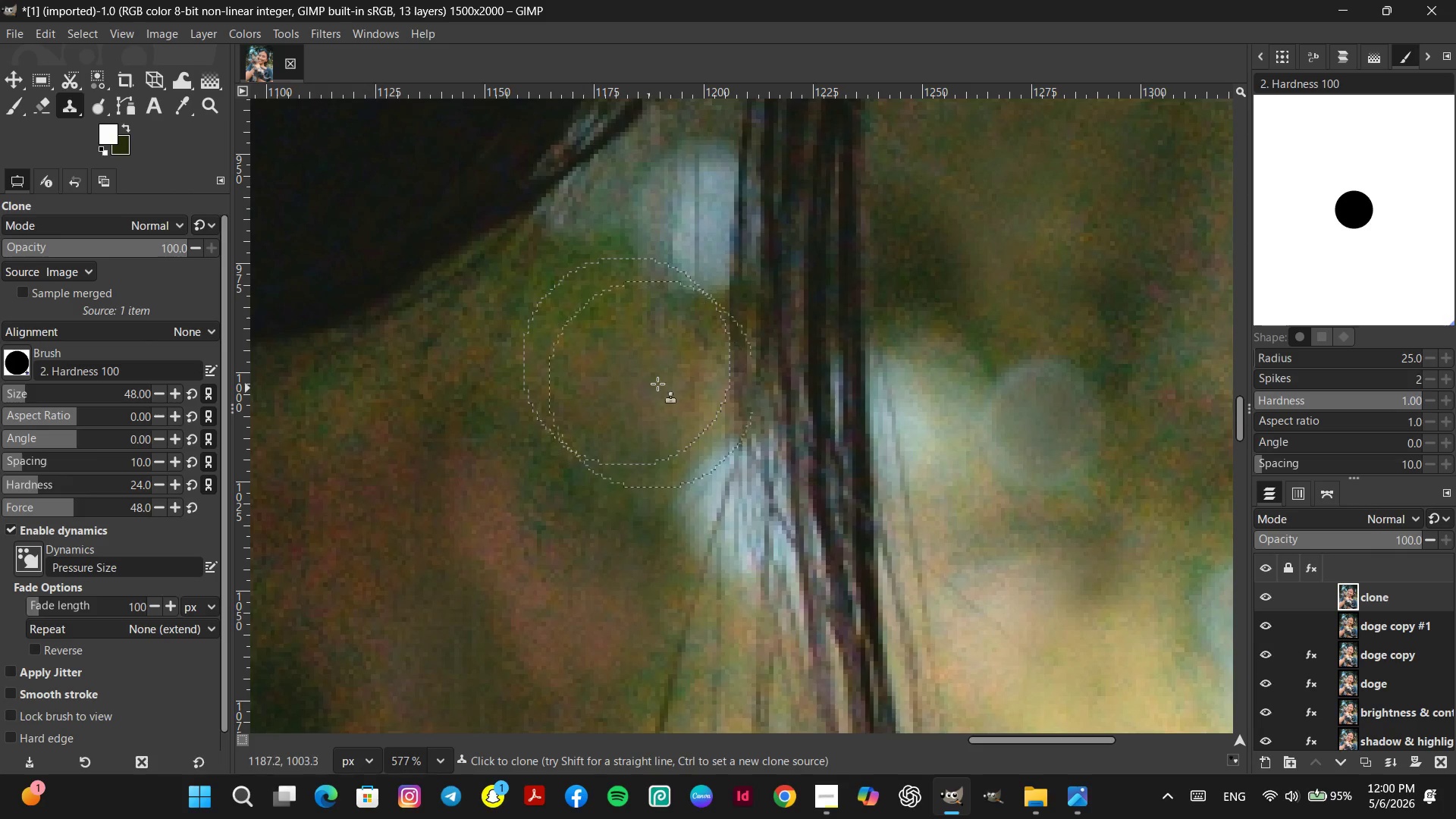 
hold_key(key=ControlLeft, duration=0.62)
 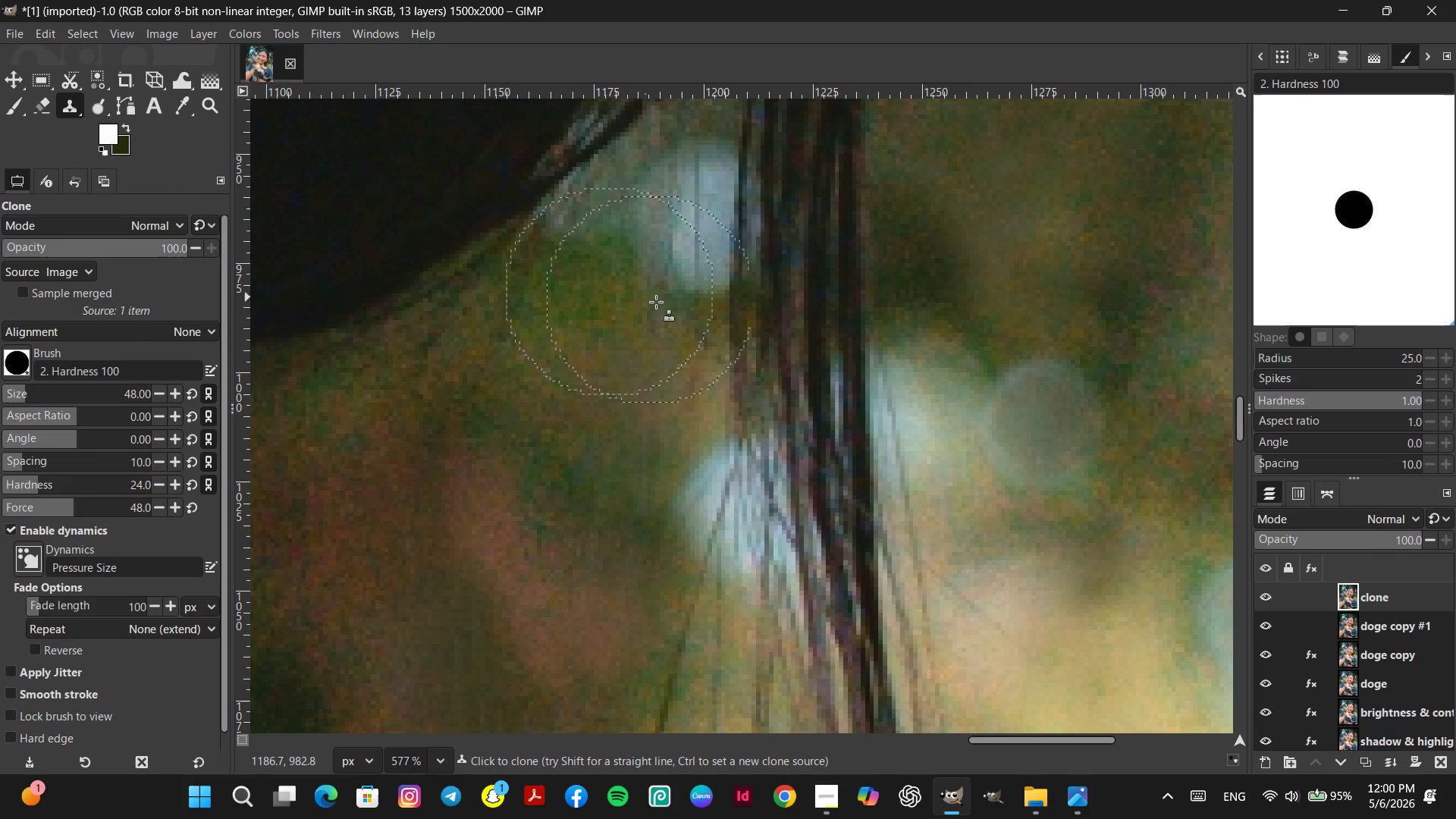 
left_click([659, 312])
 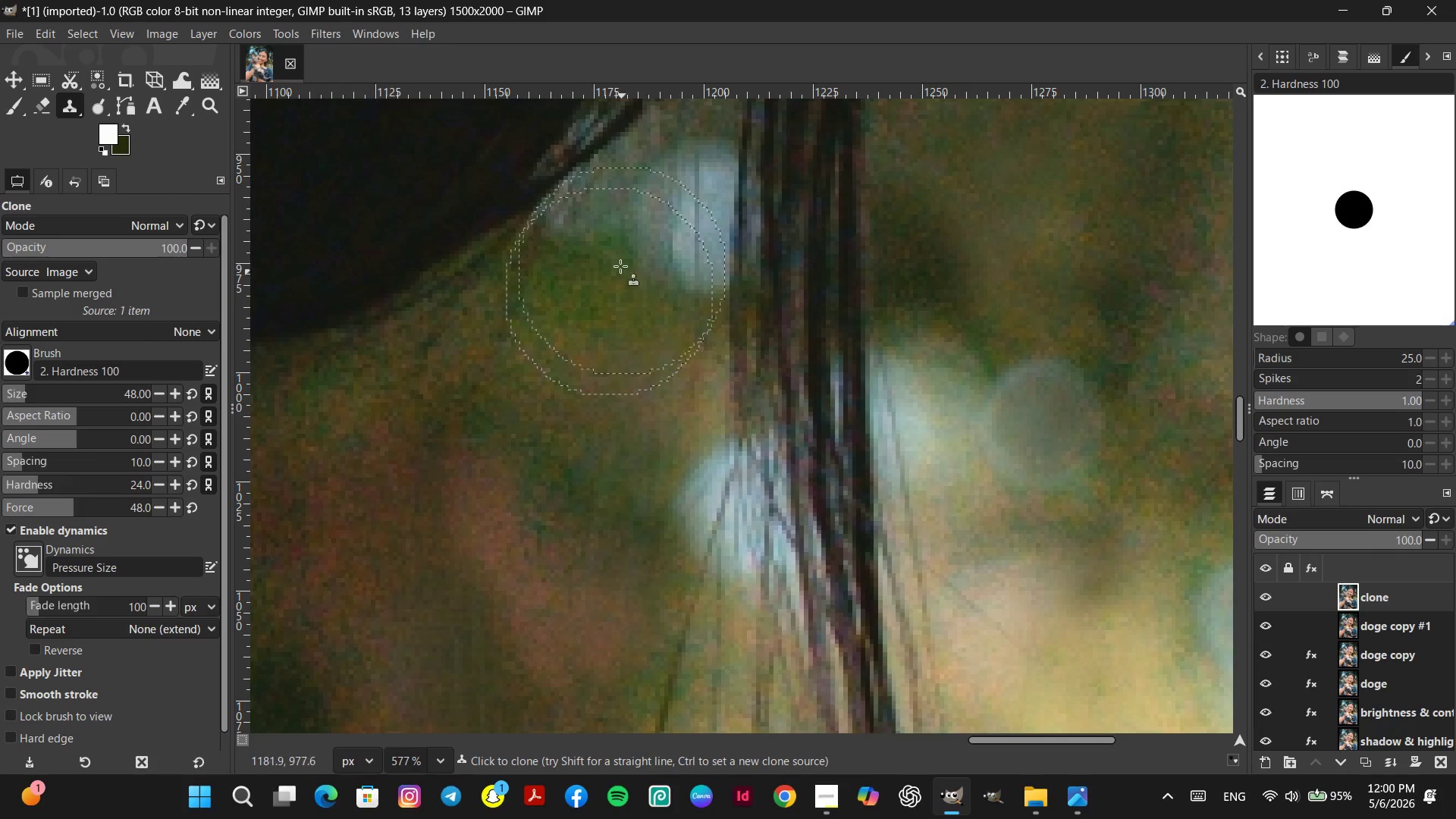 
hold_key(key=ControlLeft, duration=0.75)
left_click([643, 216])
 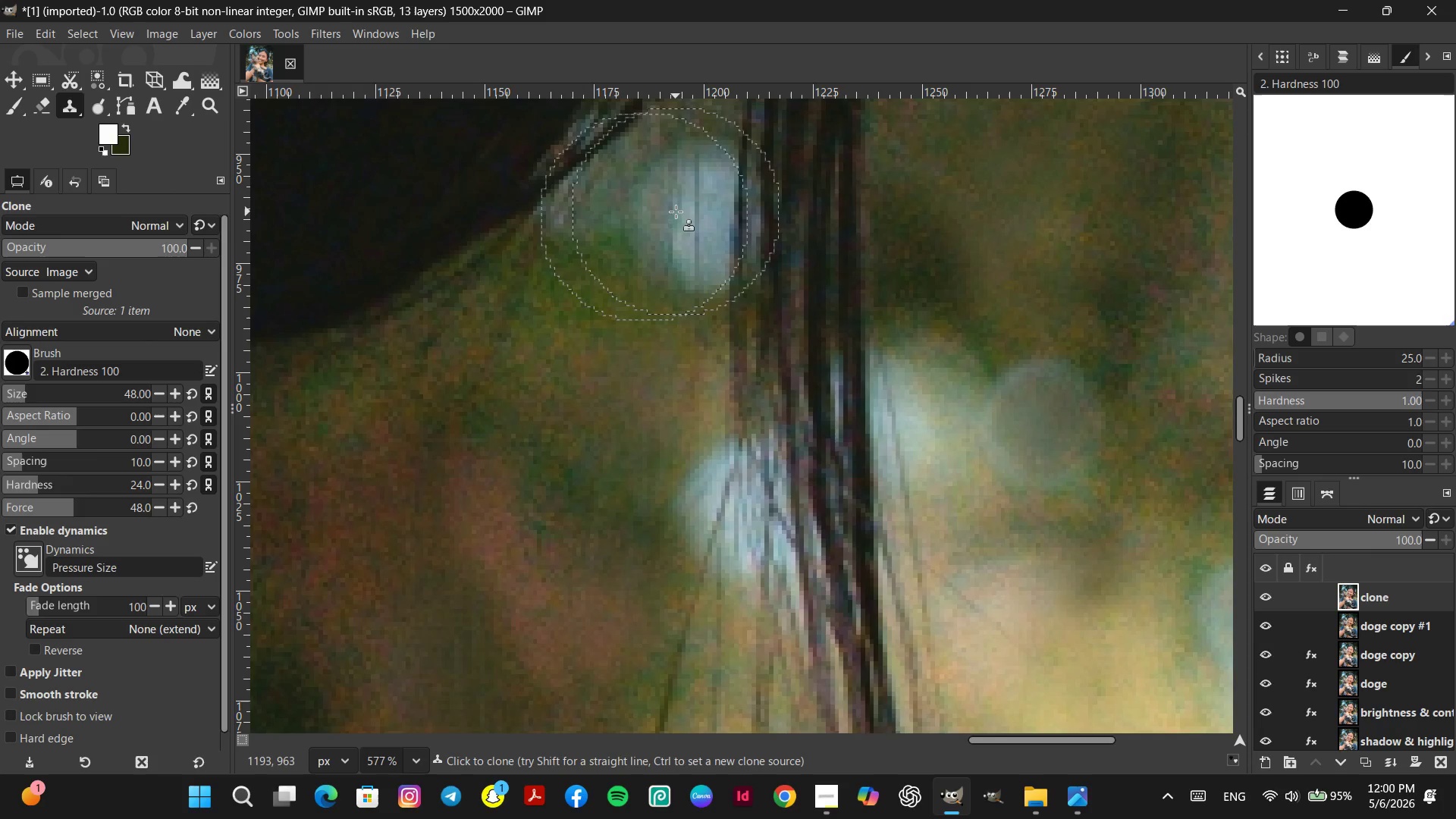 
left_click([676, 212])
 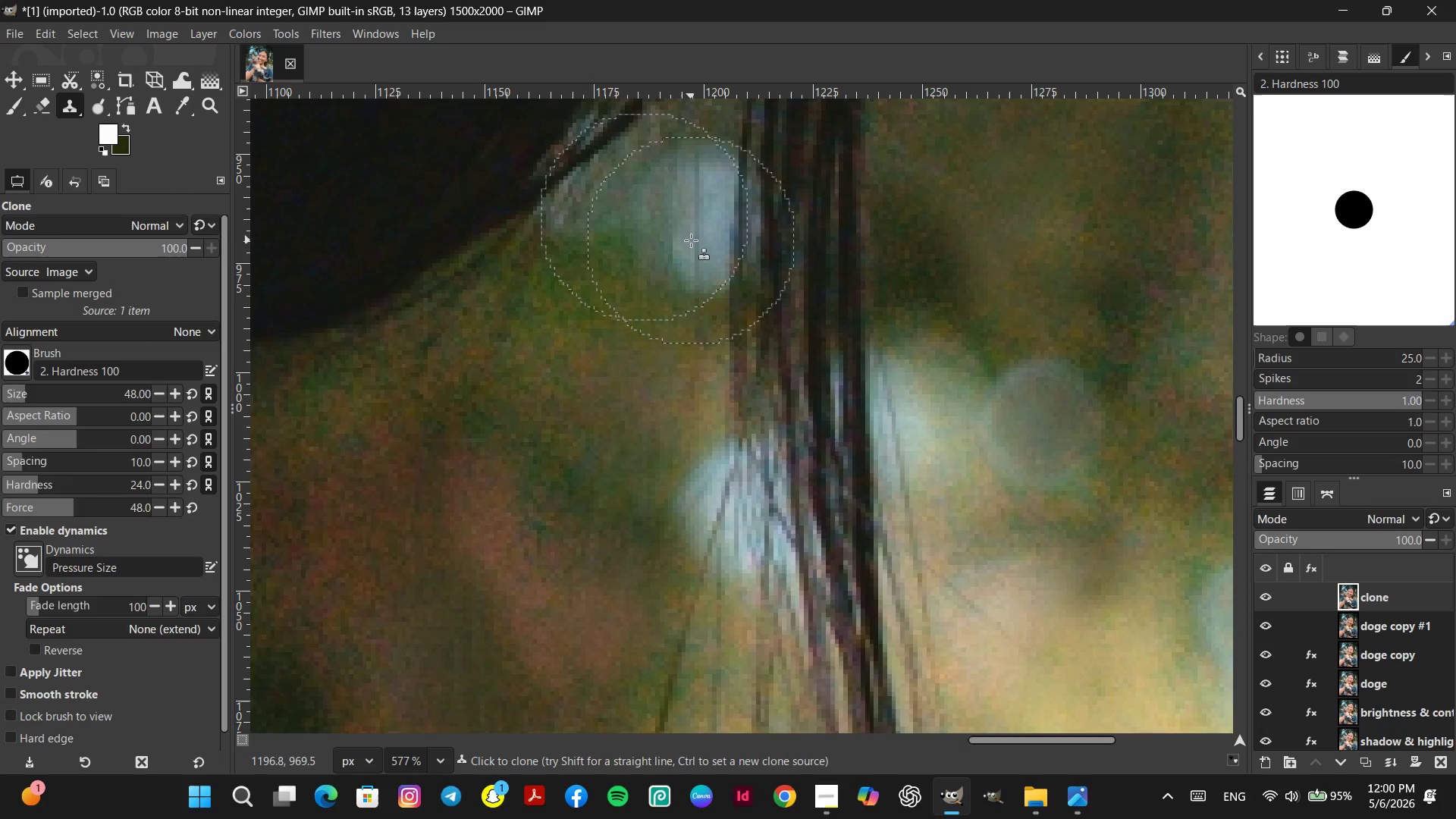 
hold_key(key=ControlLeft, duration=1.2)
left_click([711, 218])
 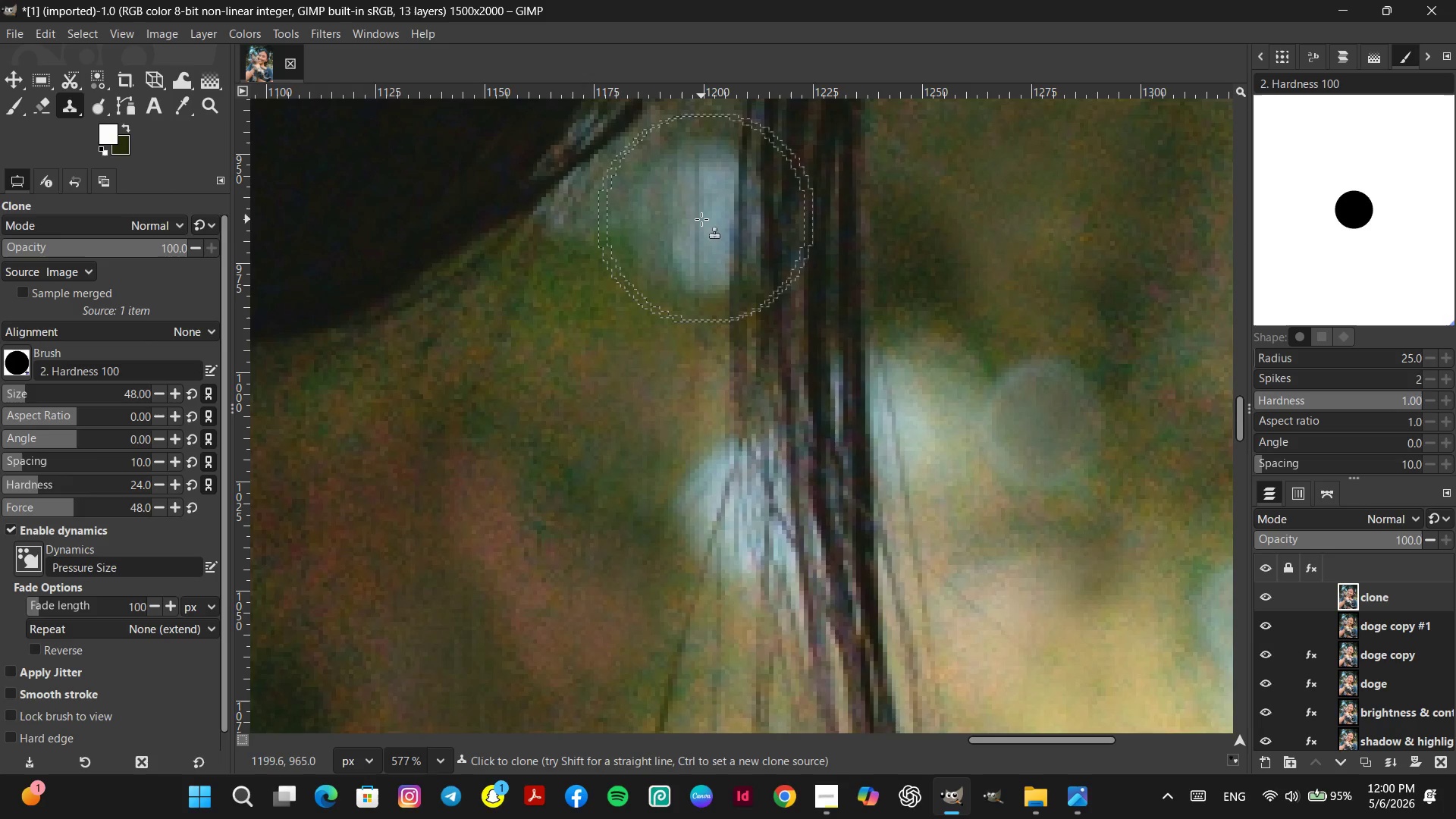 
left_click([701, 219])
 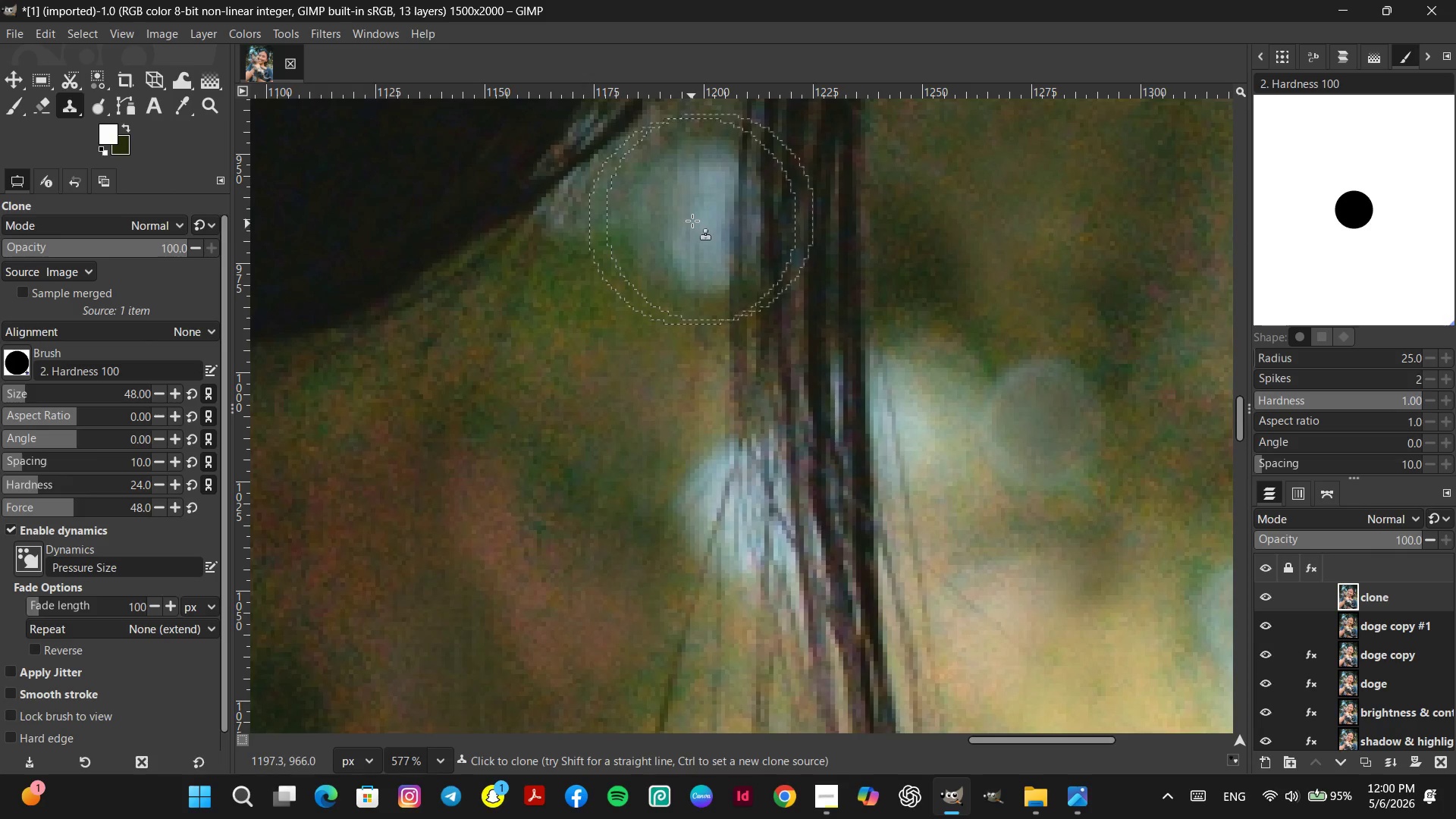 
hold_key(key=ControlLeft, duration=2.59)
scroll: coordinate [543, 602], scroll_direction: down, amount: 2.0
 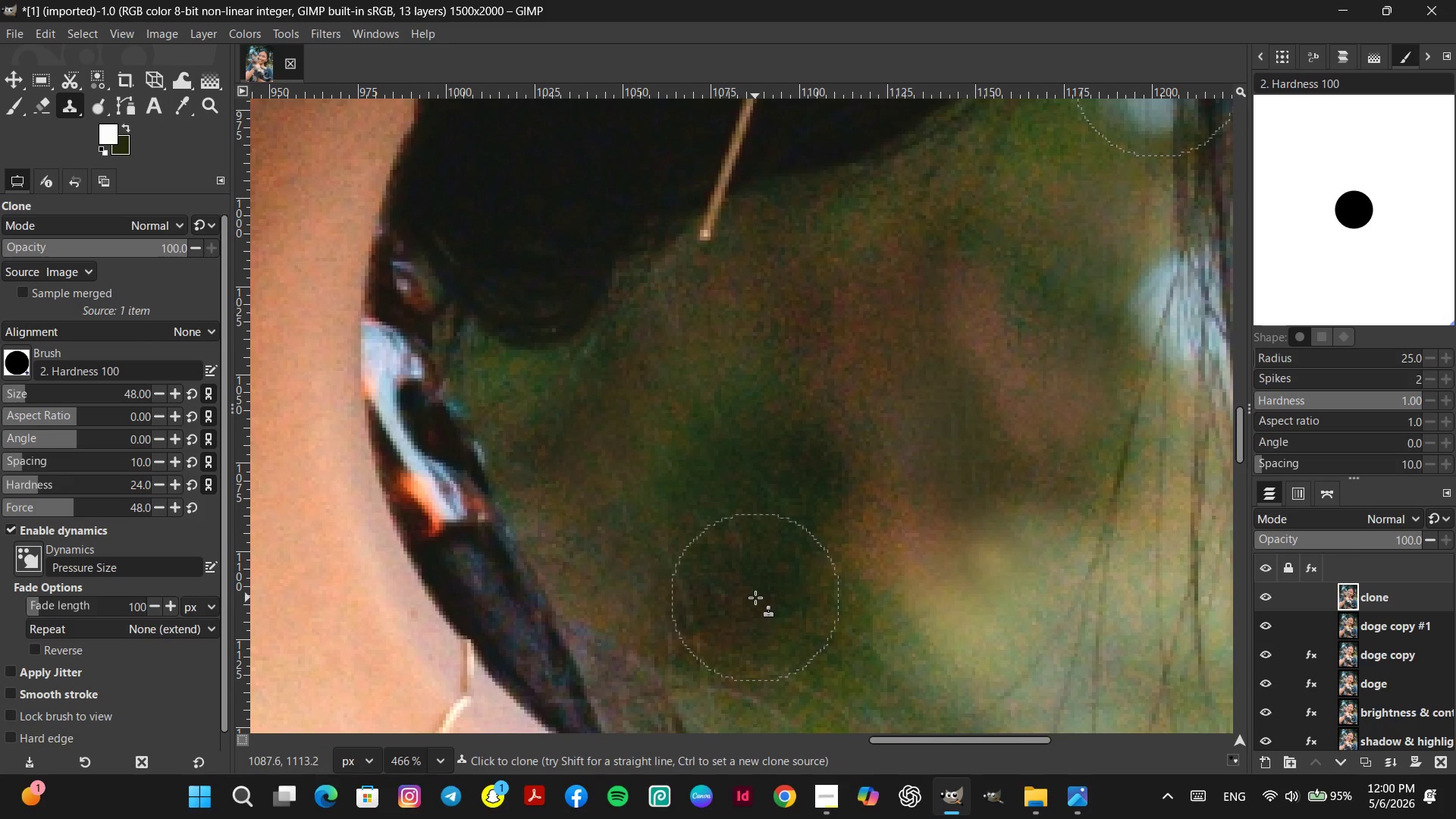 
hold_key(key=ControlLeft, duration=1.25)
left_click([755, 598])
 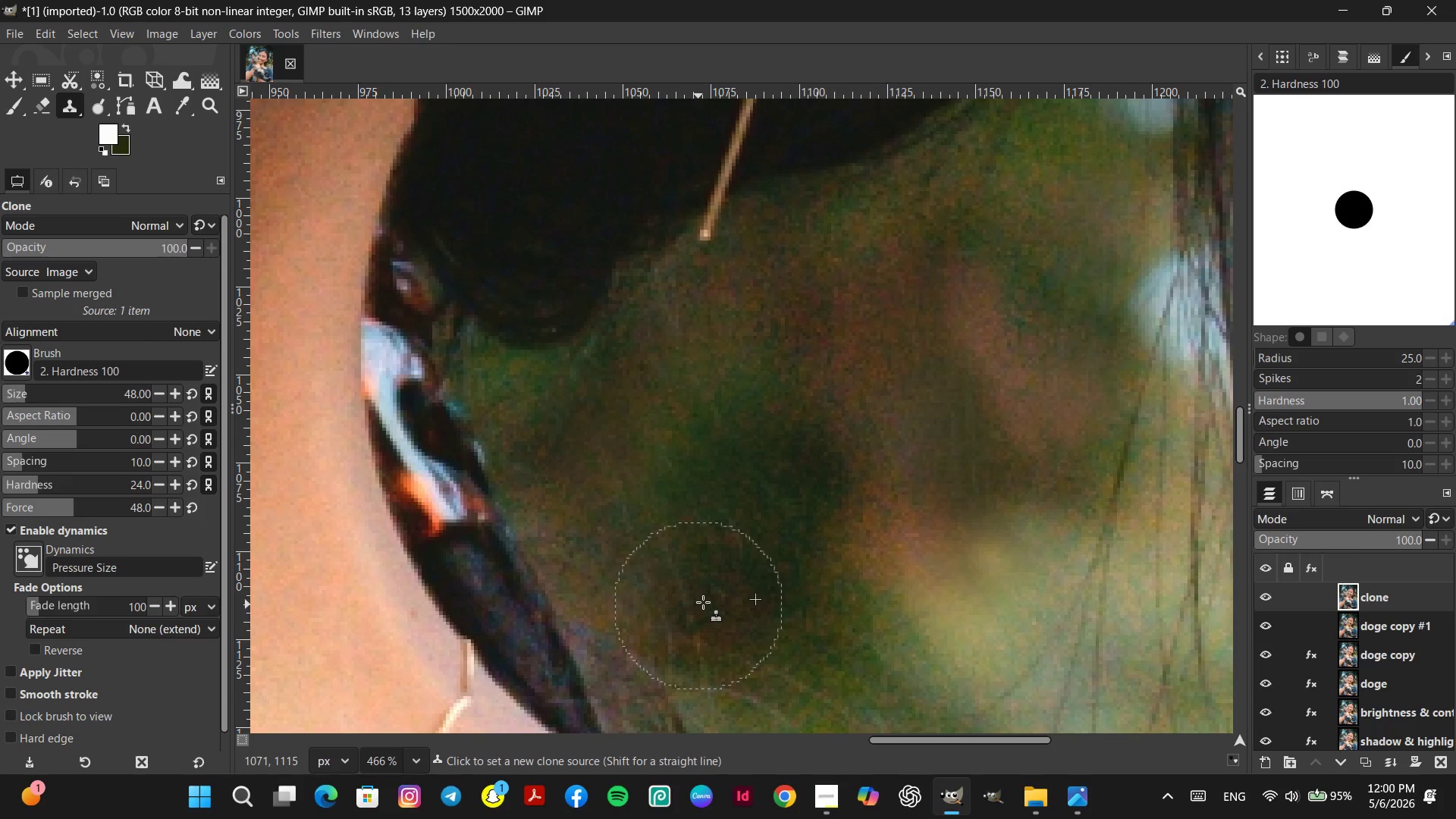 
left_click([703, 602])
 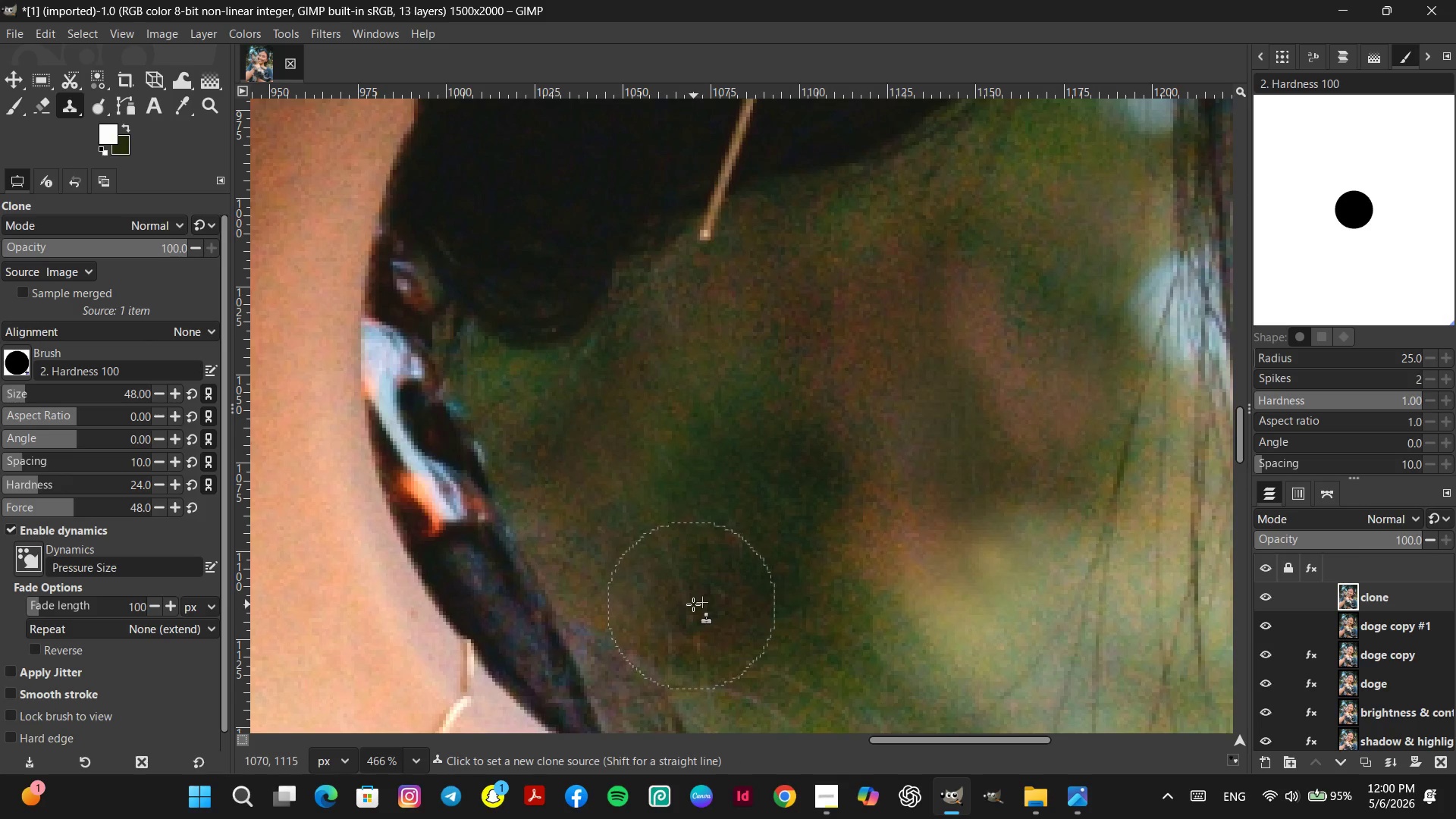 
double_click([693, 604])
 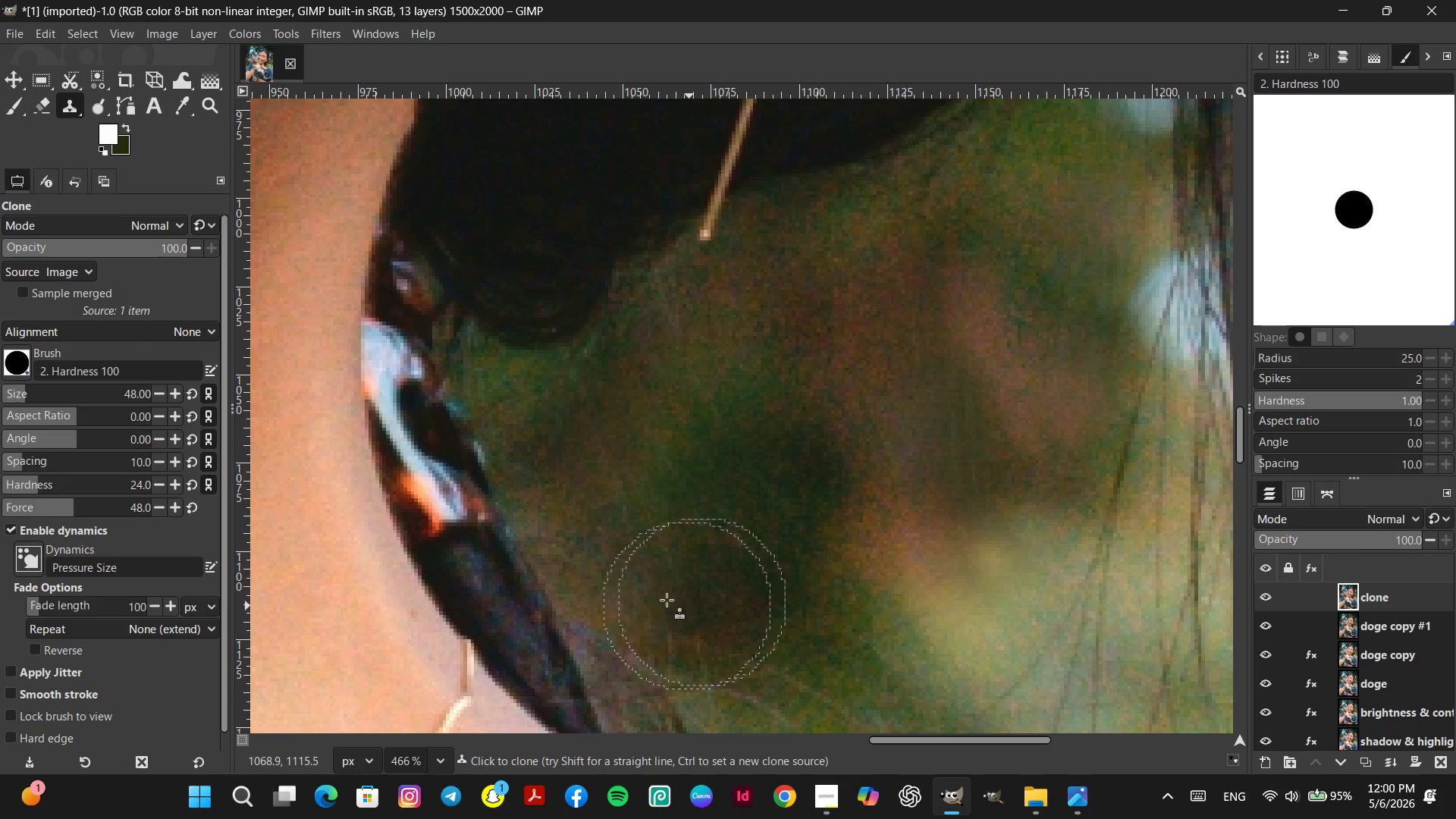 
hold_key(key=ControlLeft, duration=2.09)
double_click([673, 588])
 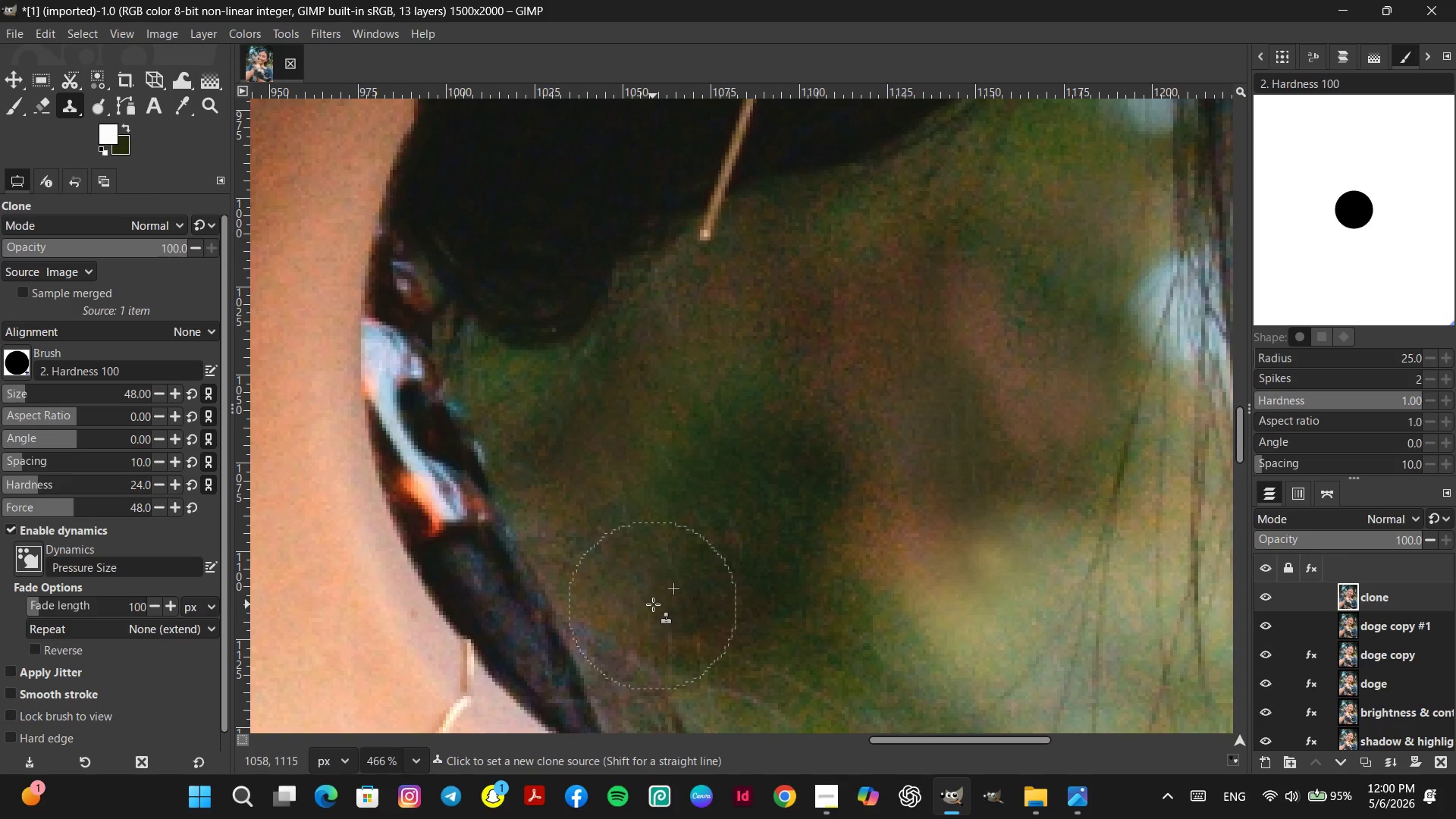 
left_click([653, 604])
 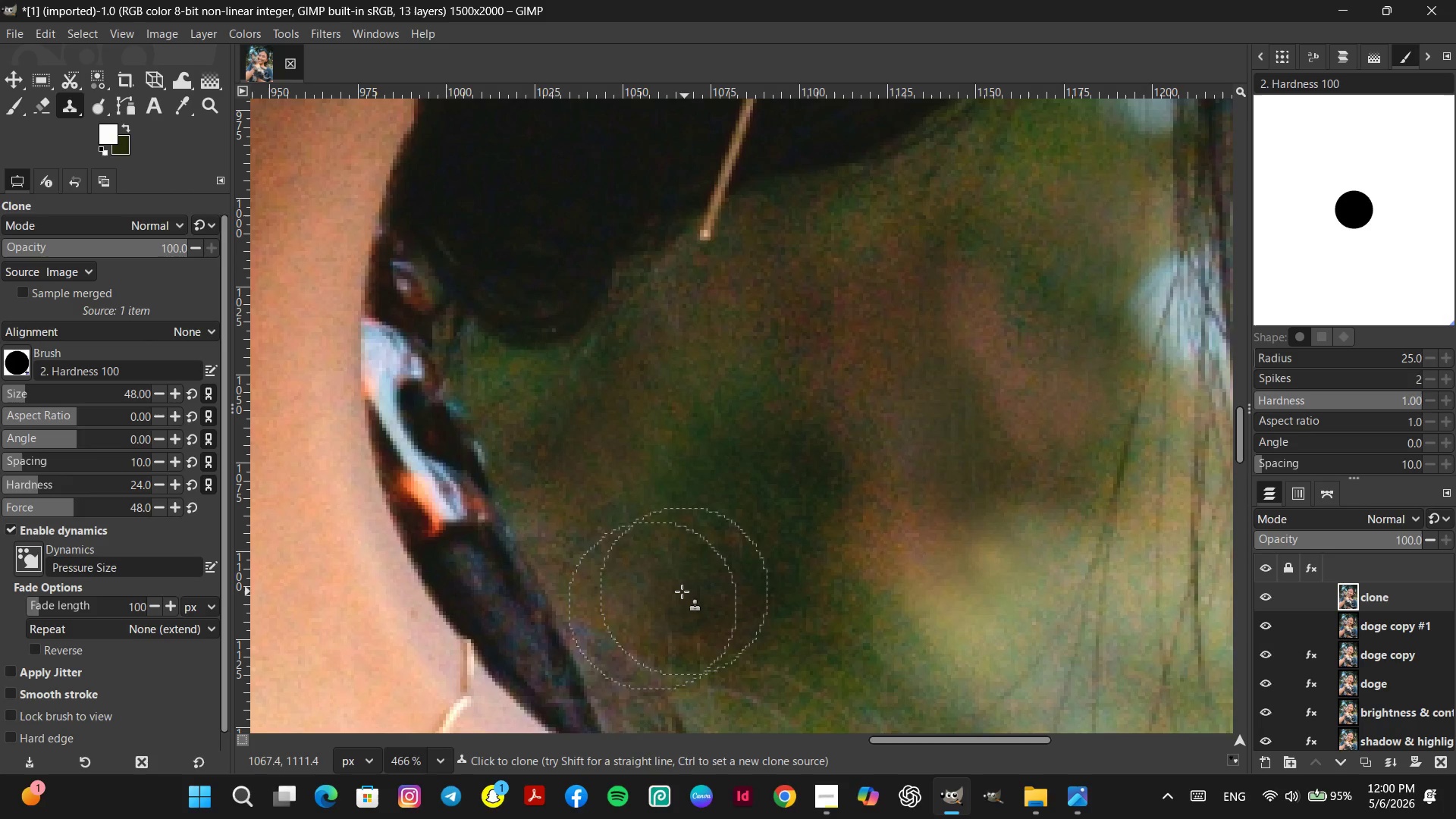 
hold_key(key=ControlLeft, duration=0.5)
left_click([672, 597])
 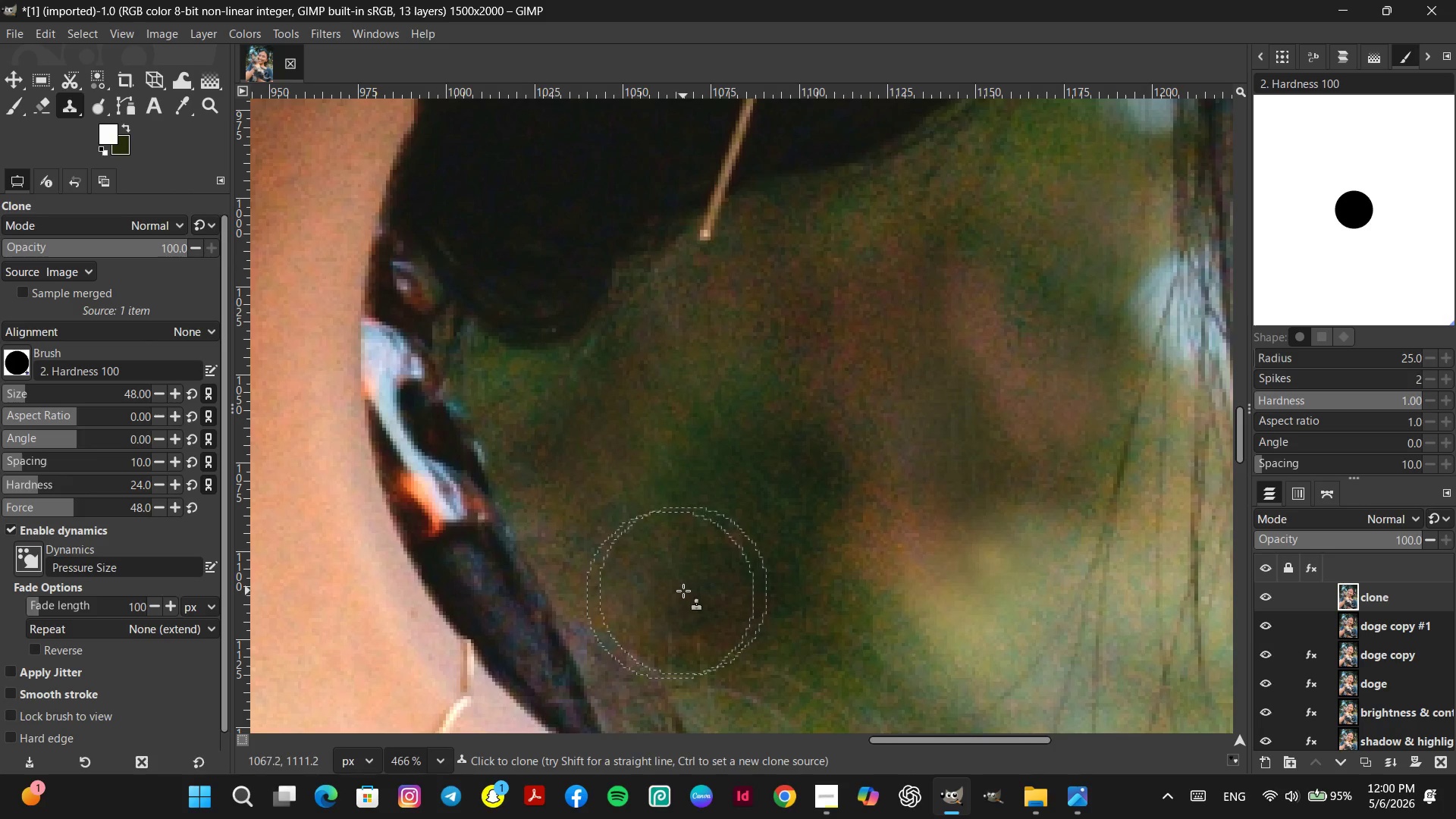 
double_click([683, 591])
 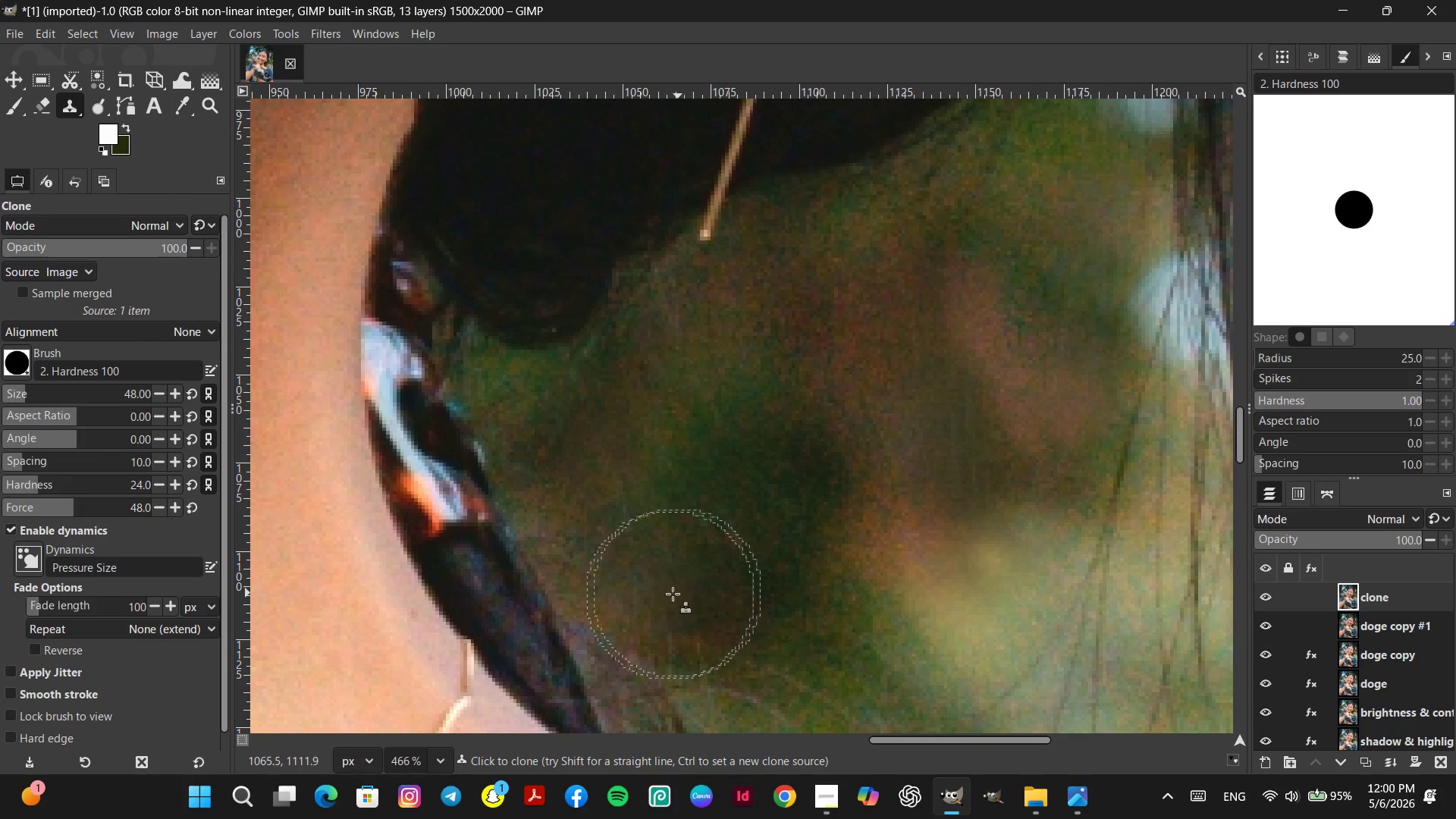 
hold_key(key=ControlLeft, duration=0.55)
left_click([652, 568])
 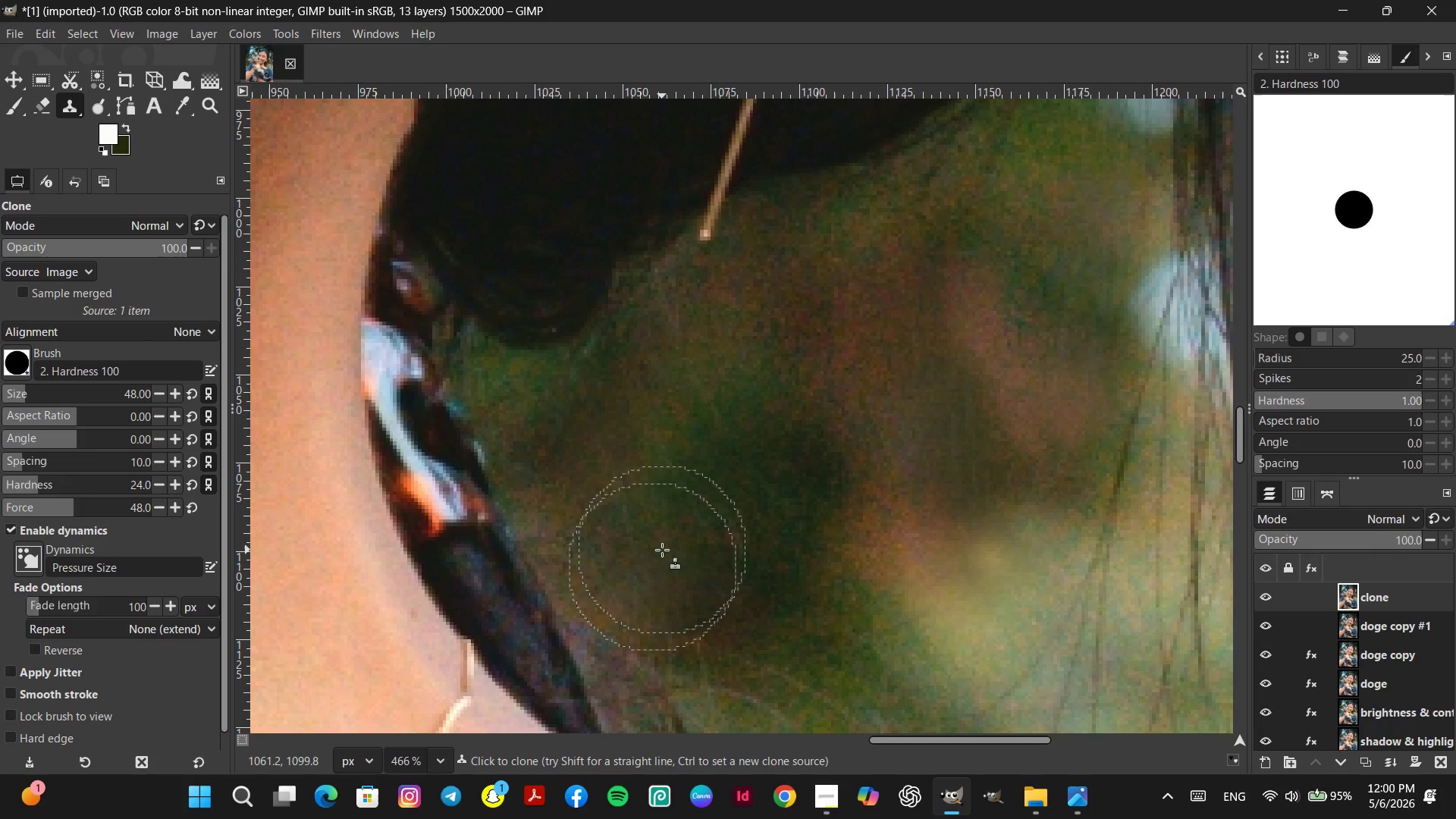 
double_click([662, 550])
 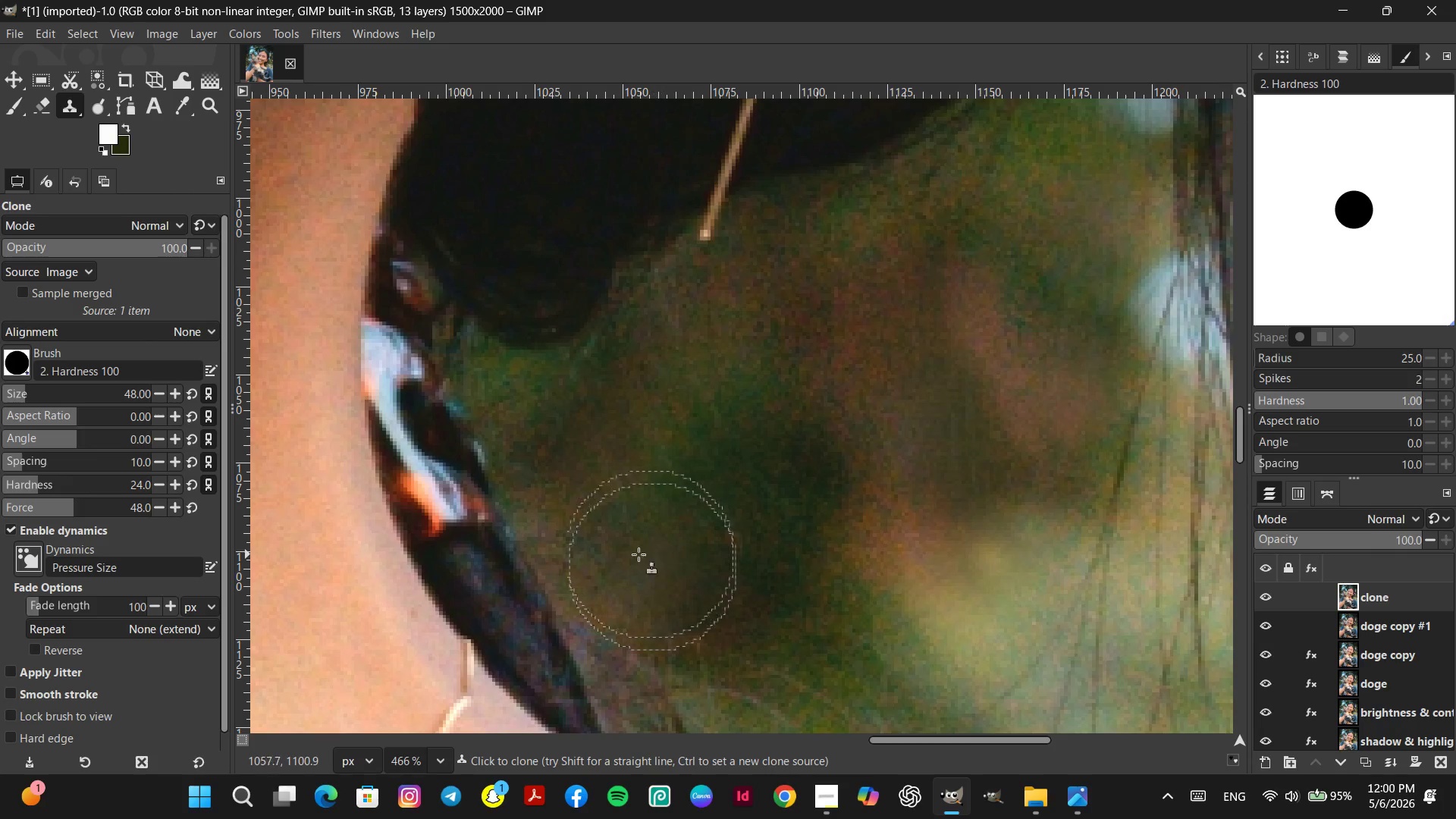 
hold_key(key=ControlLeft, duration=0.55)
left_click([621, 544])
 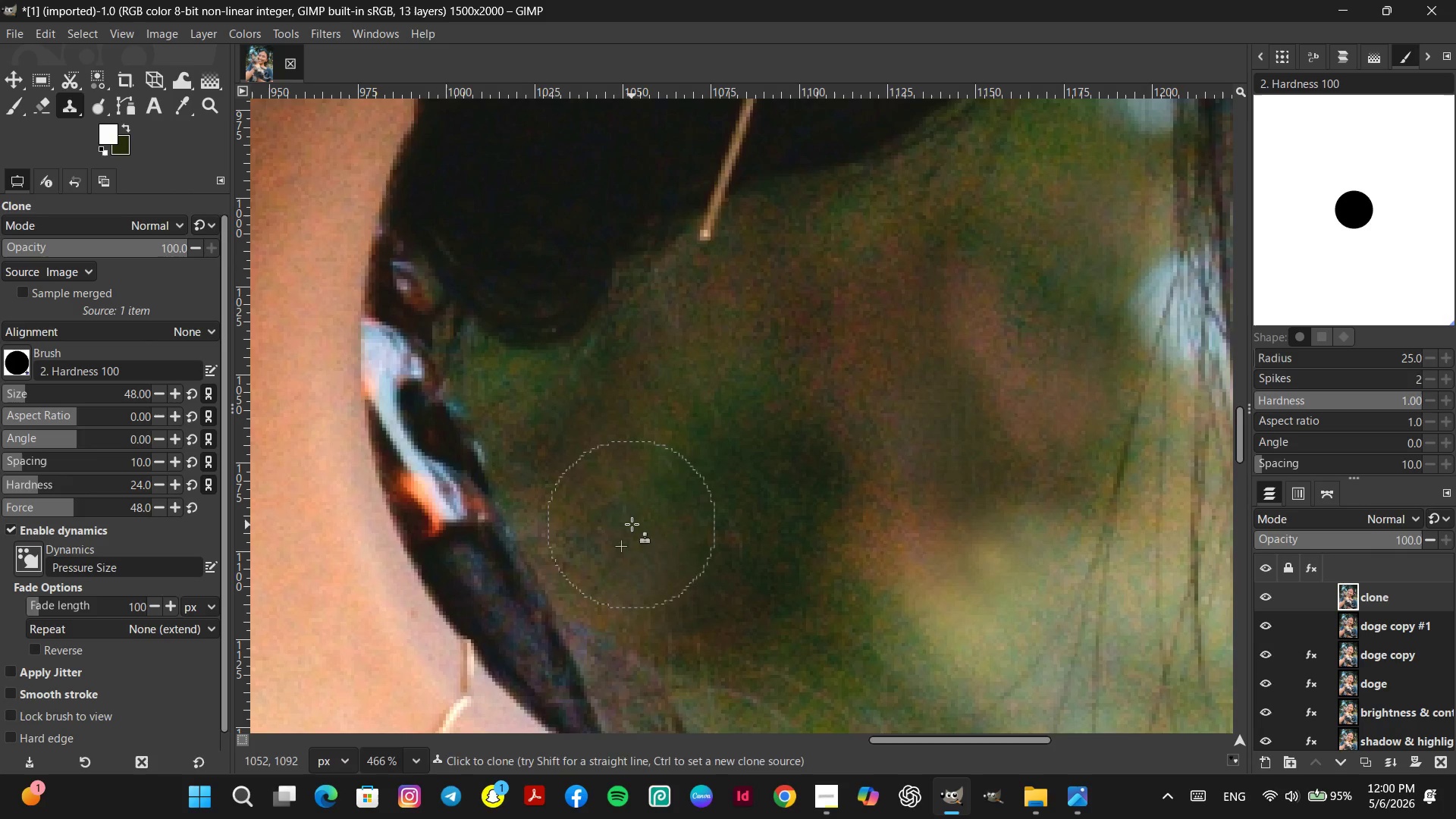 
double_click([632, 524])
 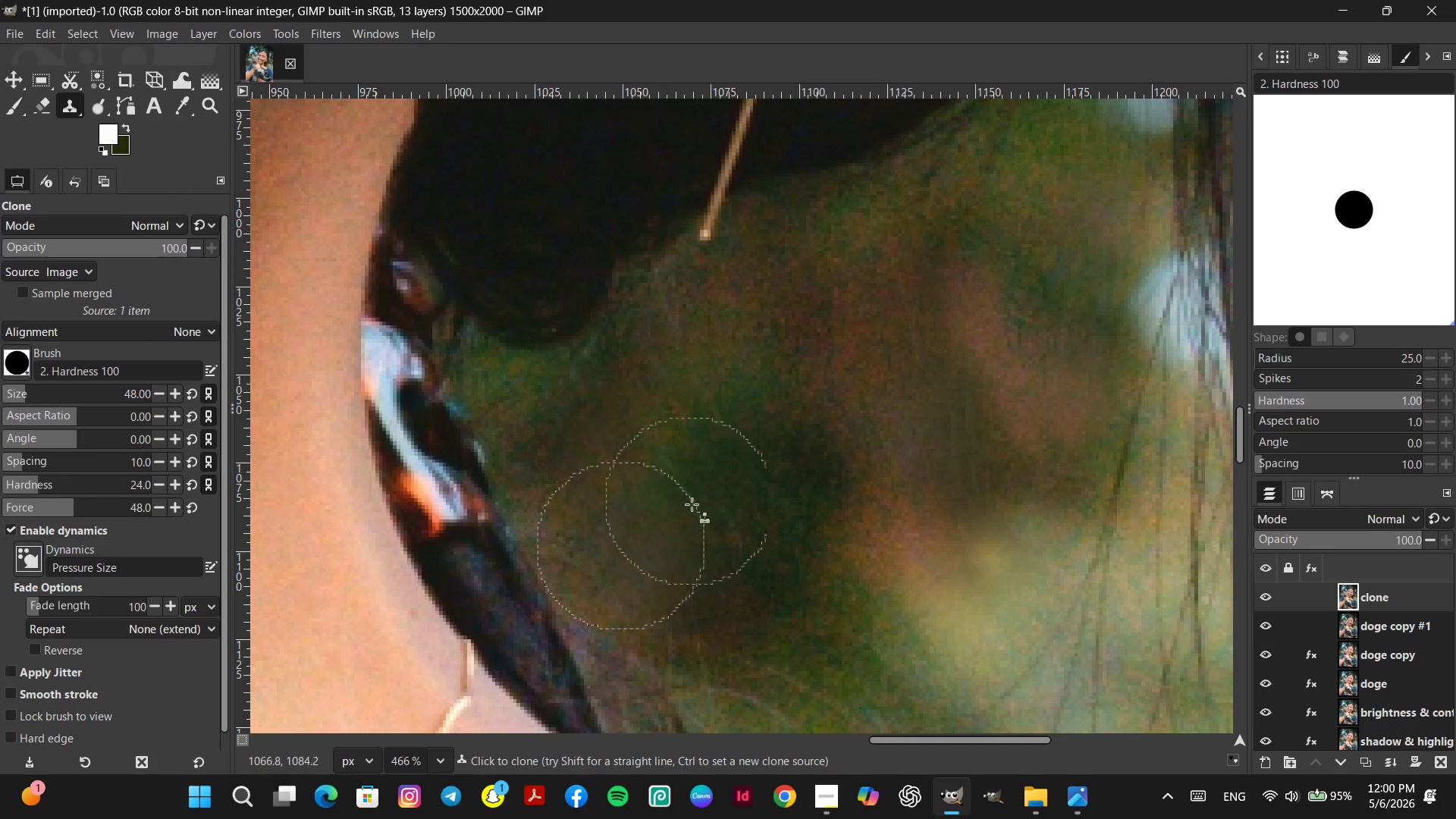 
hold_key(key=ControlLeft, duration=0.72)
left_click([715, 546])
 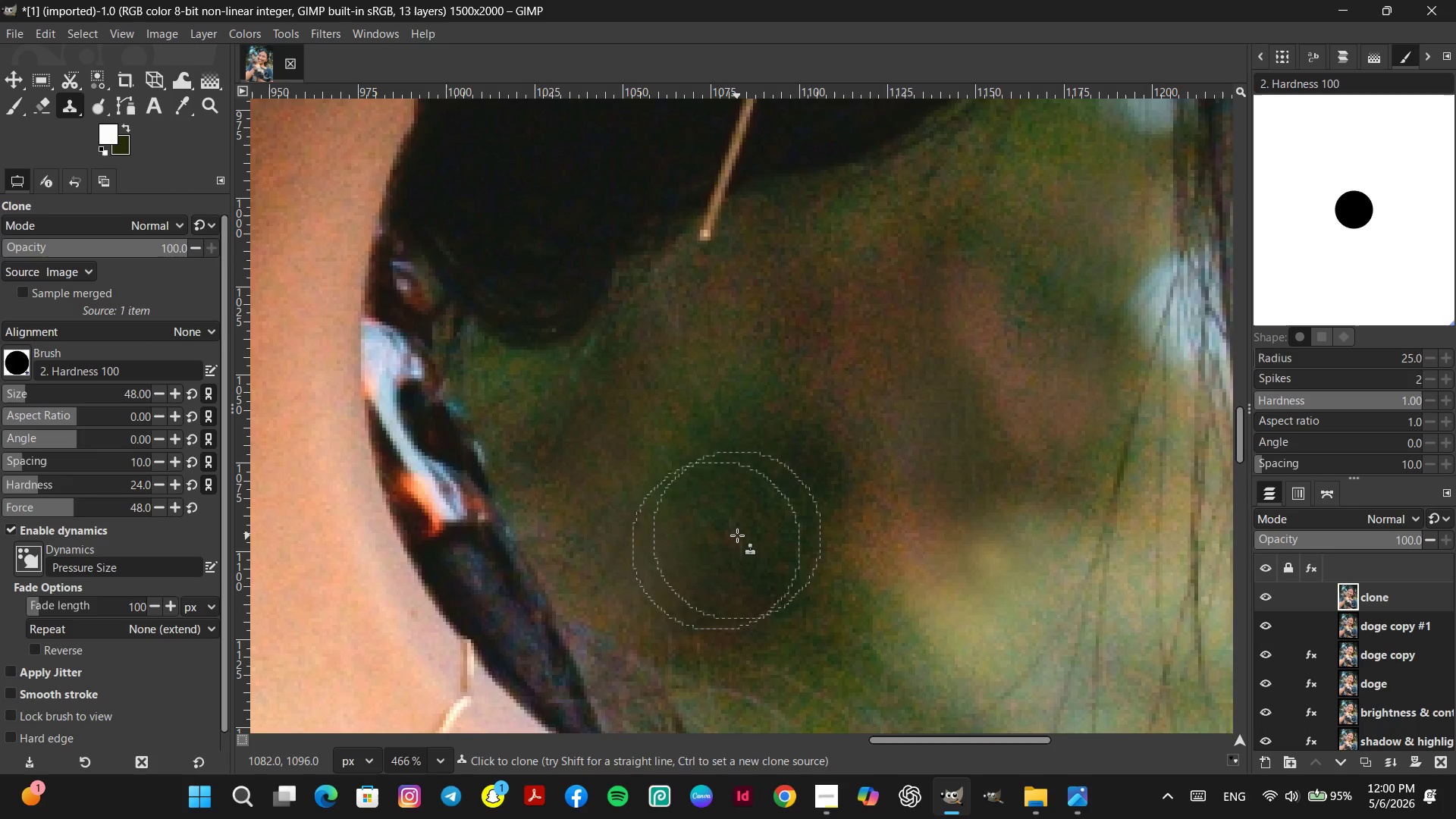 
double_click([737, 534])
 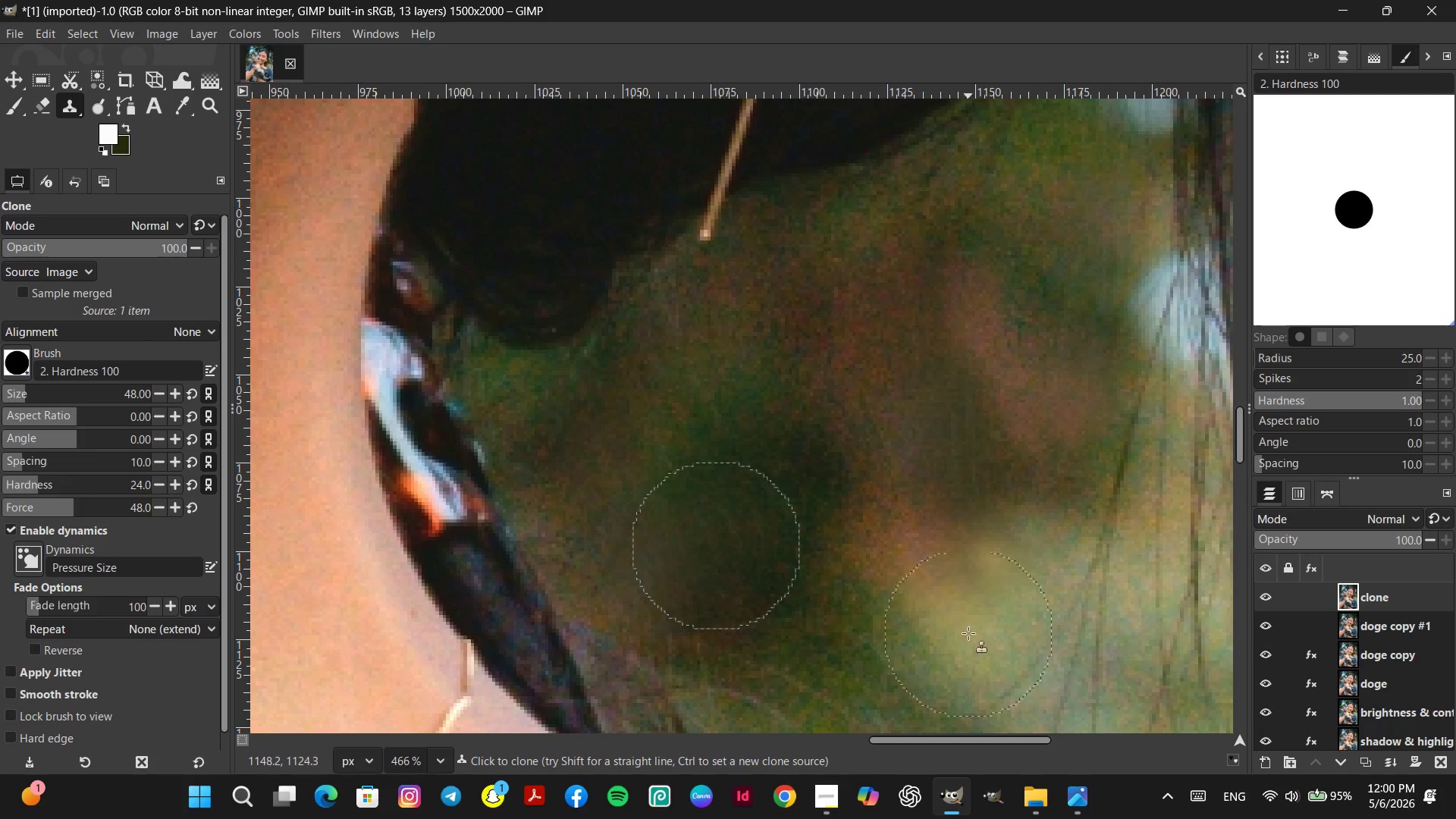 
hold_key(key=ControlLeft, duration=1.09)
left_click([703, 425])
 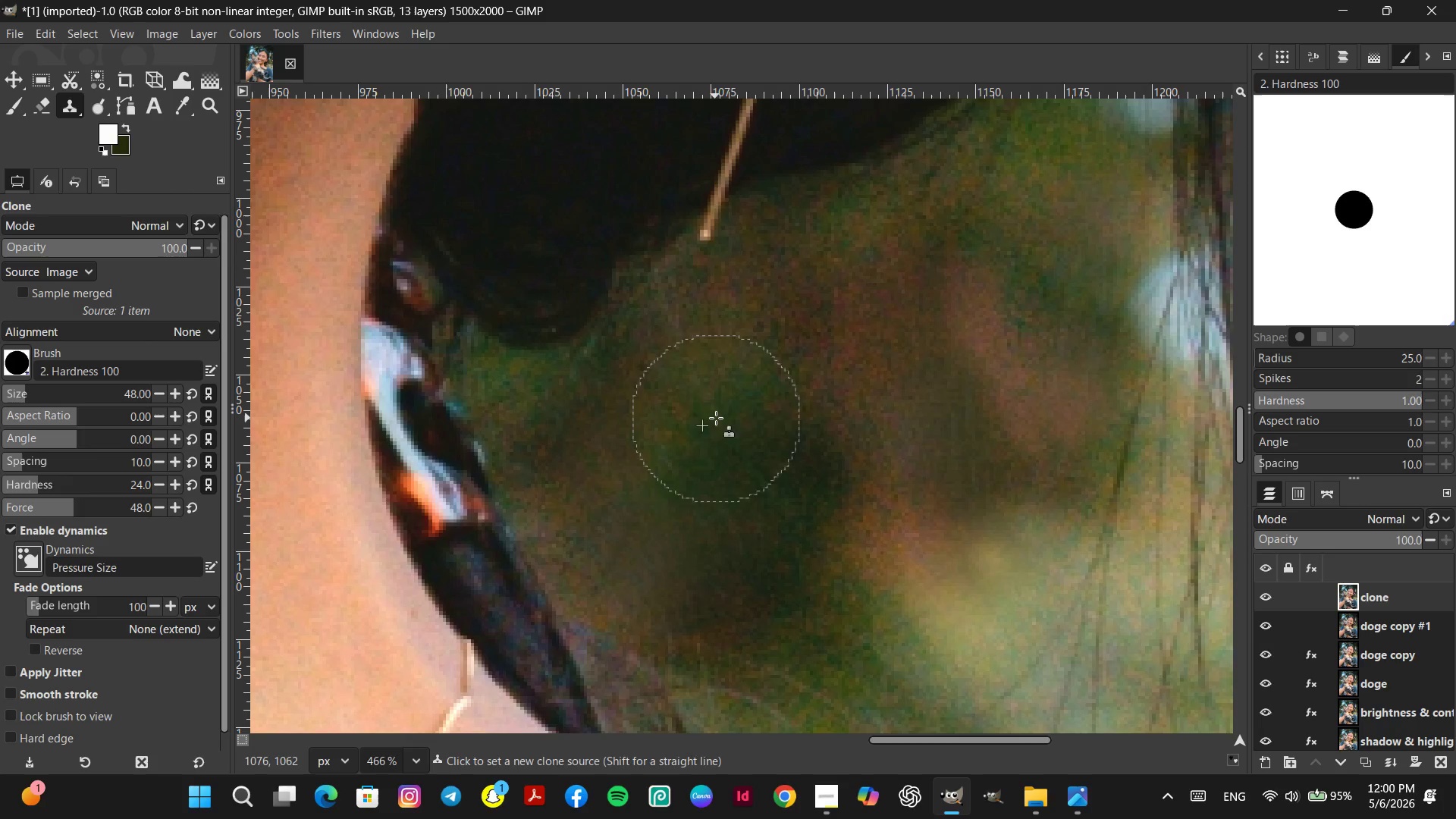 
double_click([716, 418])
 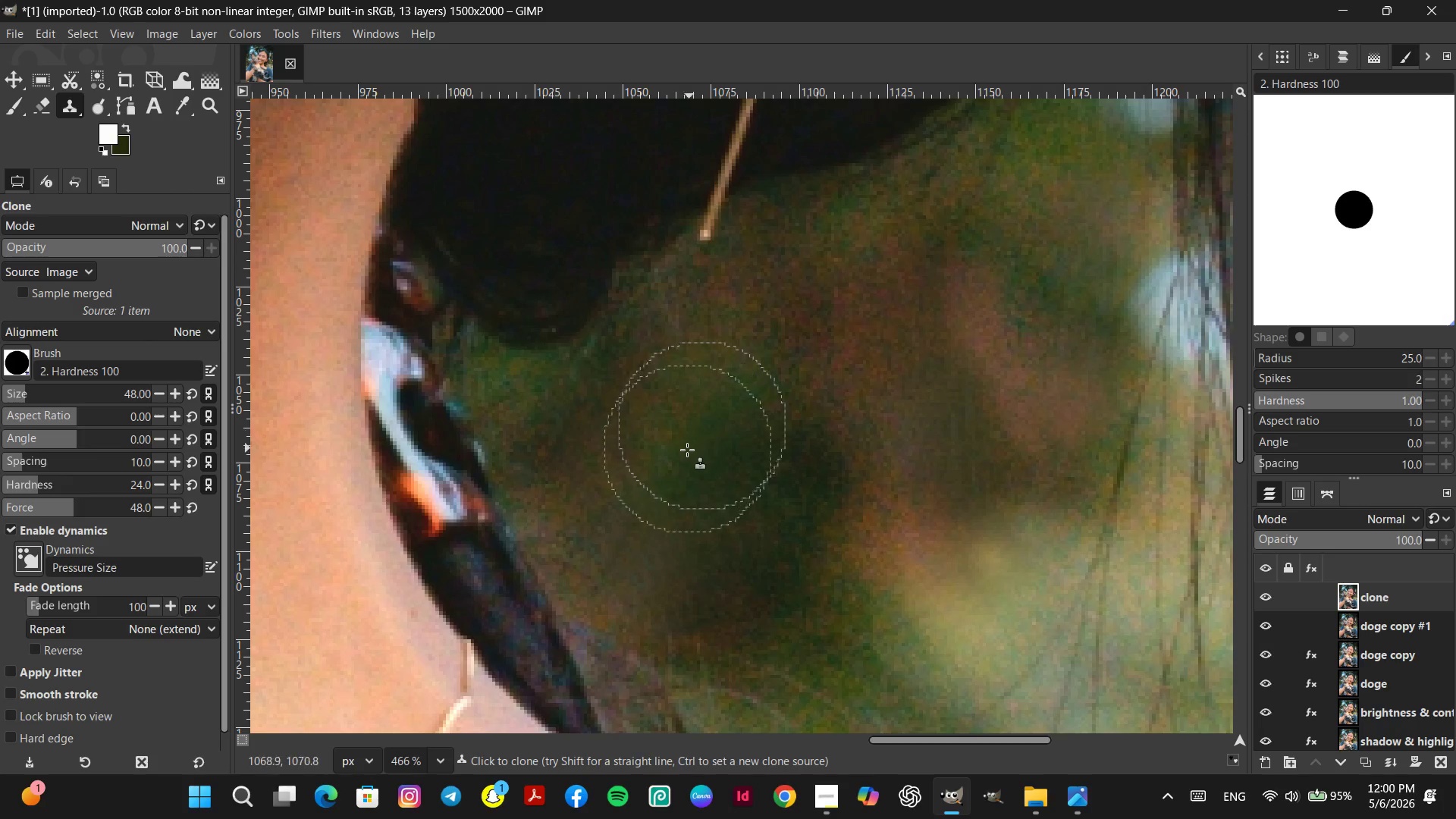 
hold_key(key=ControlLeft, duration=1.61)
left_click([651, 447])
 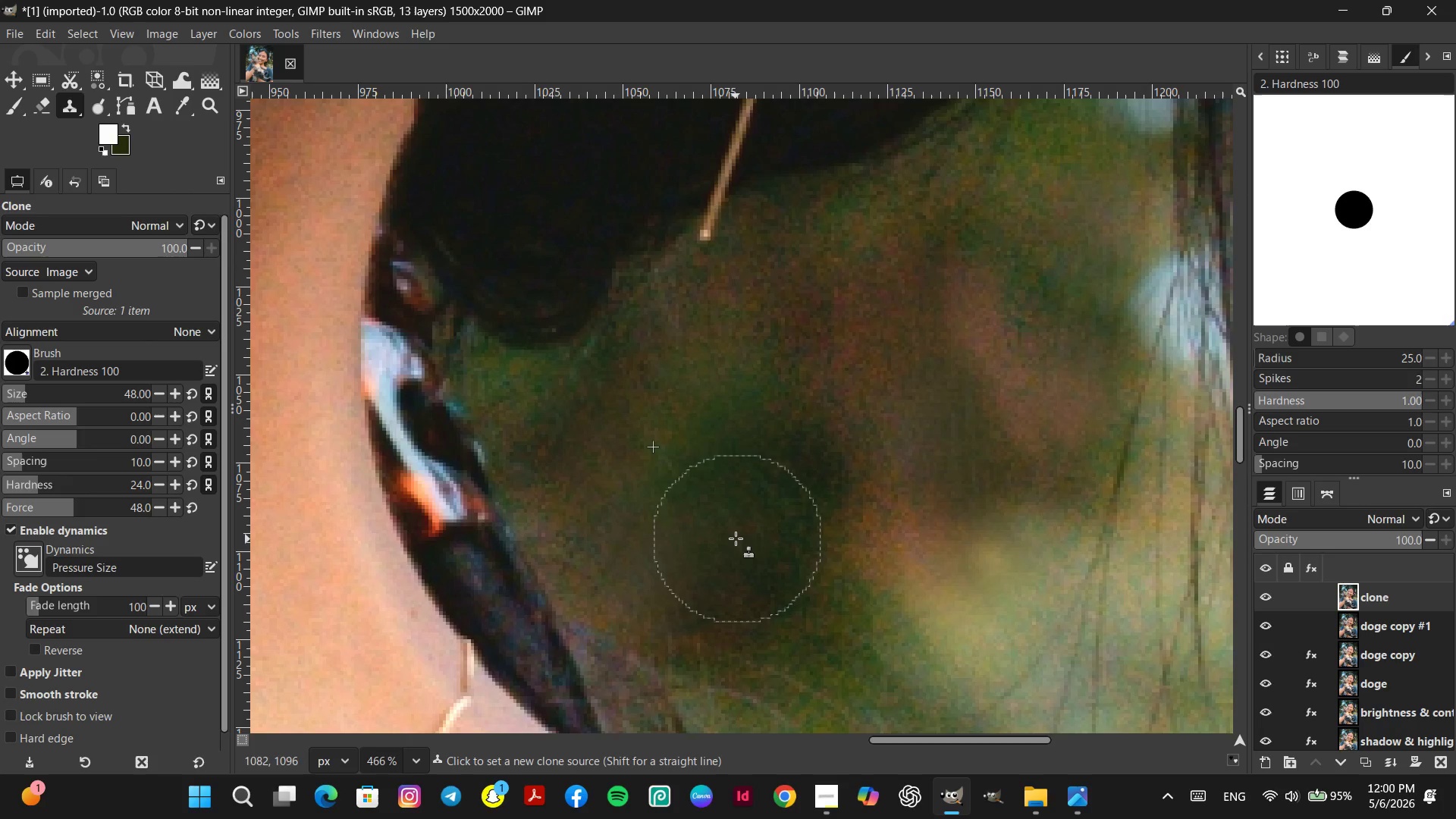 
hold_key(key=ControlLeft, duration=0.69)
left_click([744, 527])
 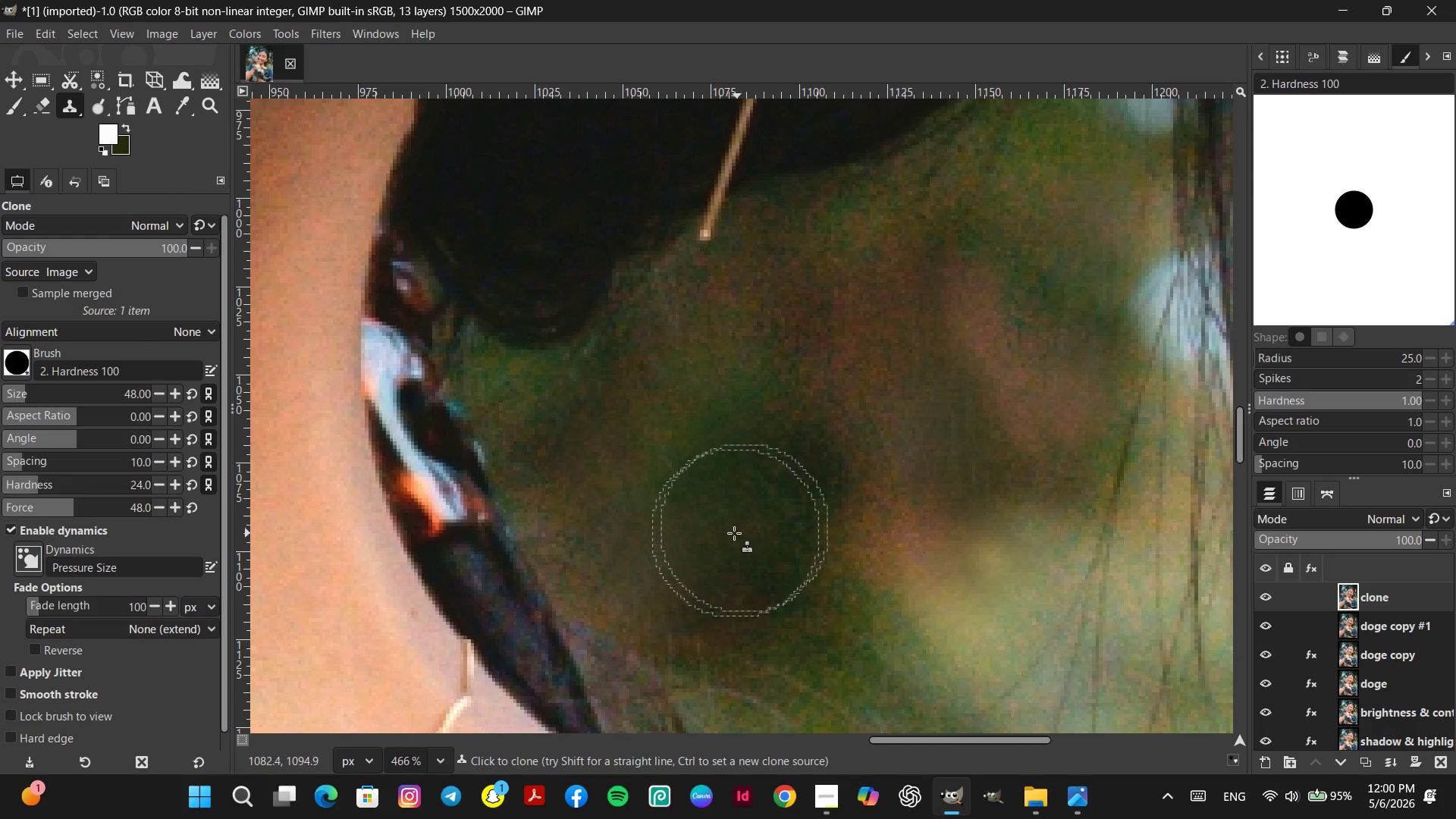 
double_click([734, 533])
 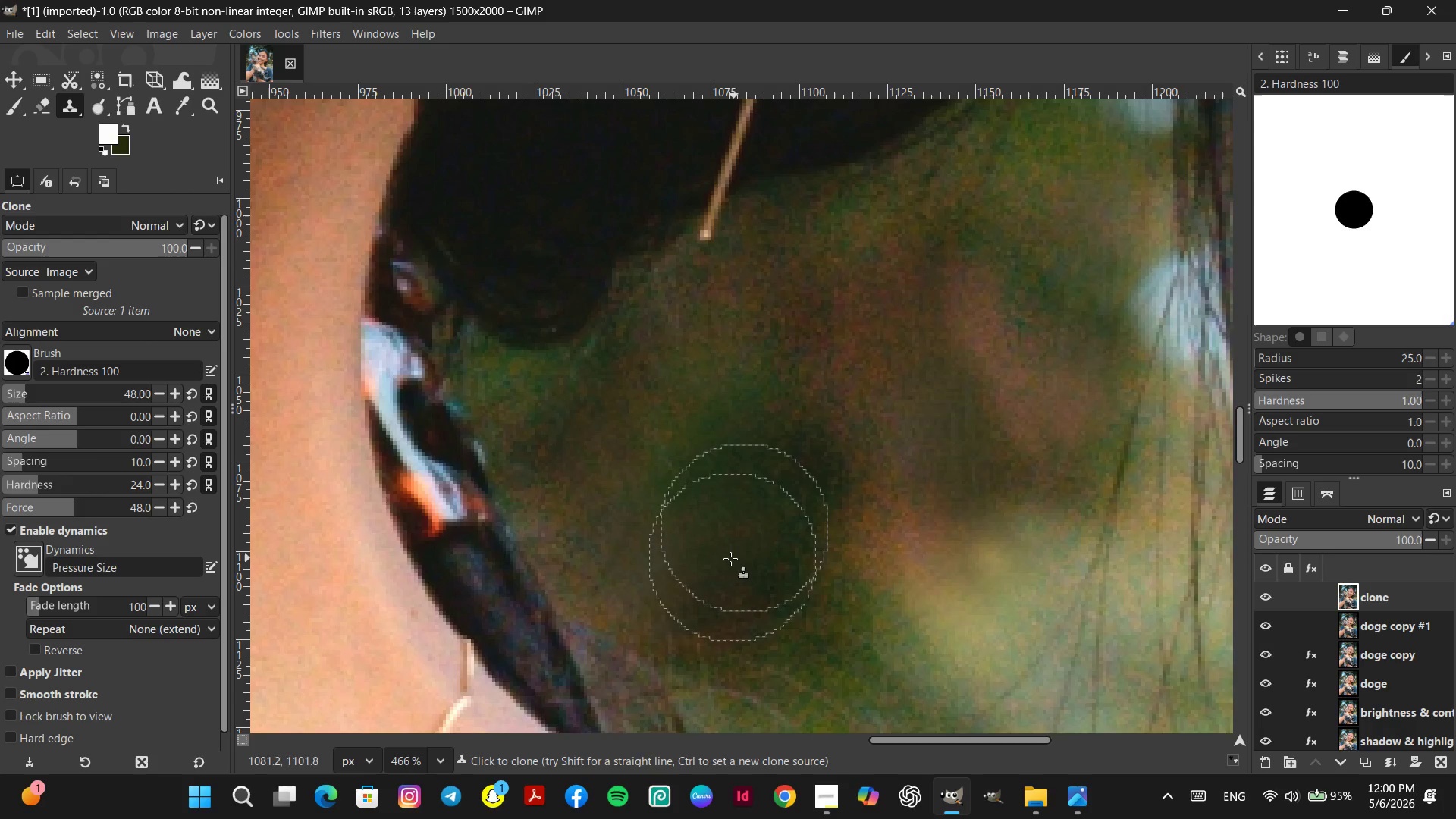 
hold_key(key=ControlLeft, duration=0.47)
left_click([694, 551])
 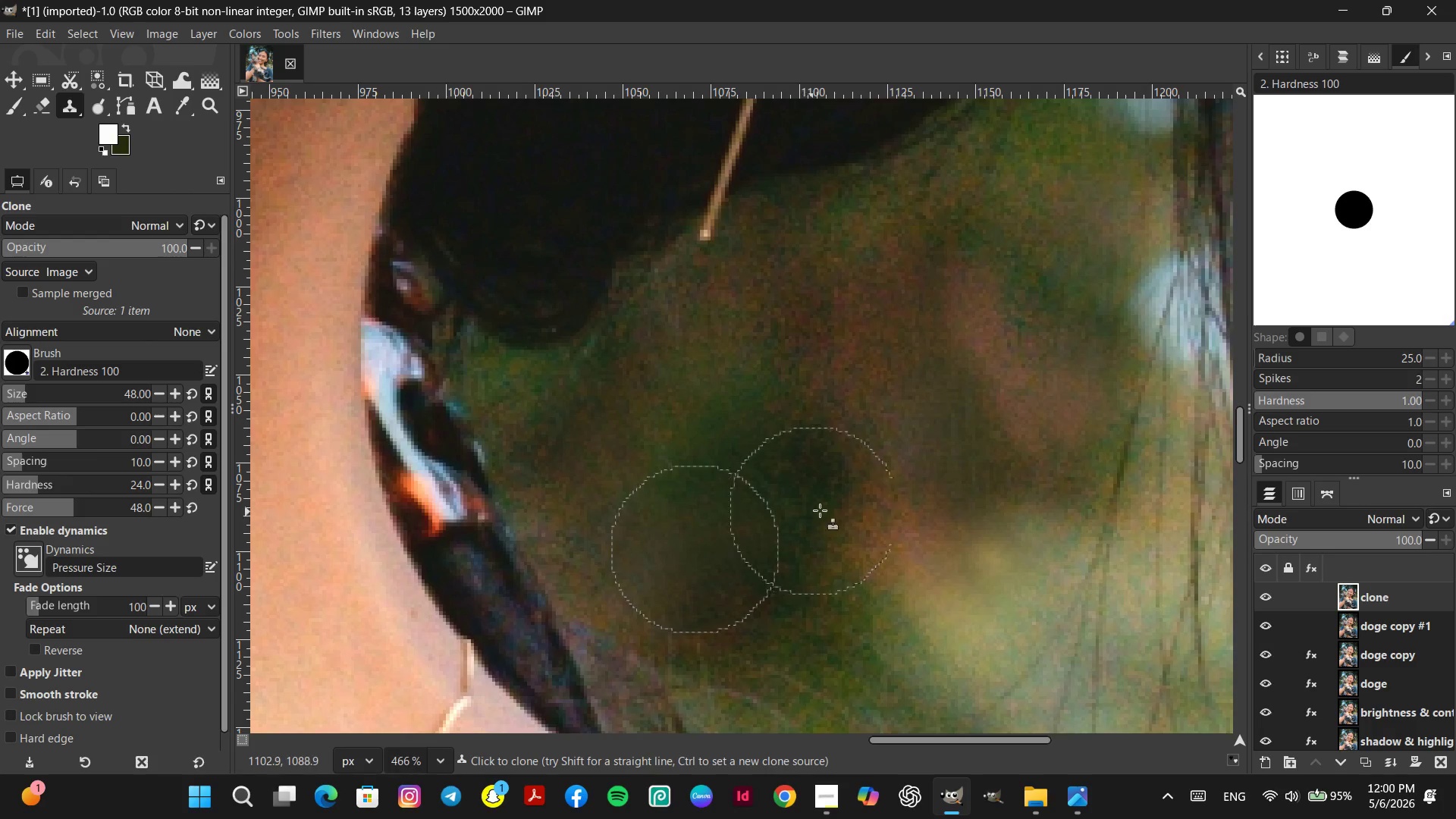 
hold_key(key=ControlLeft, duration=0.75)
left_click([795, 488])
 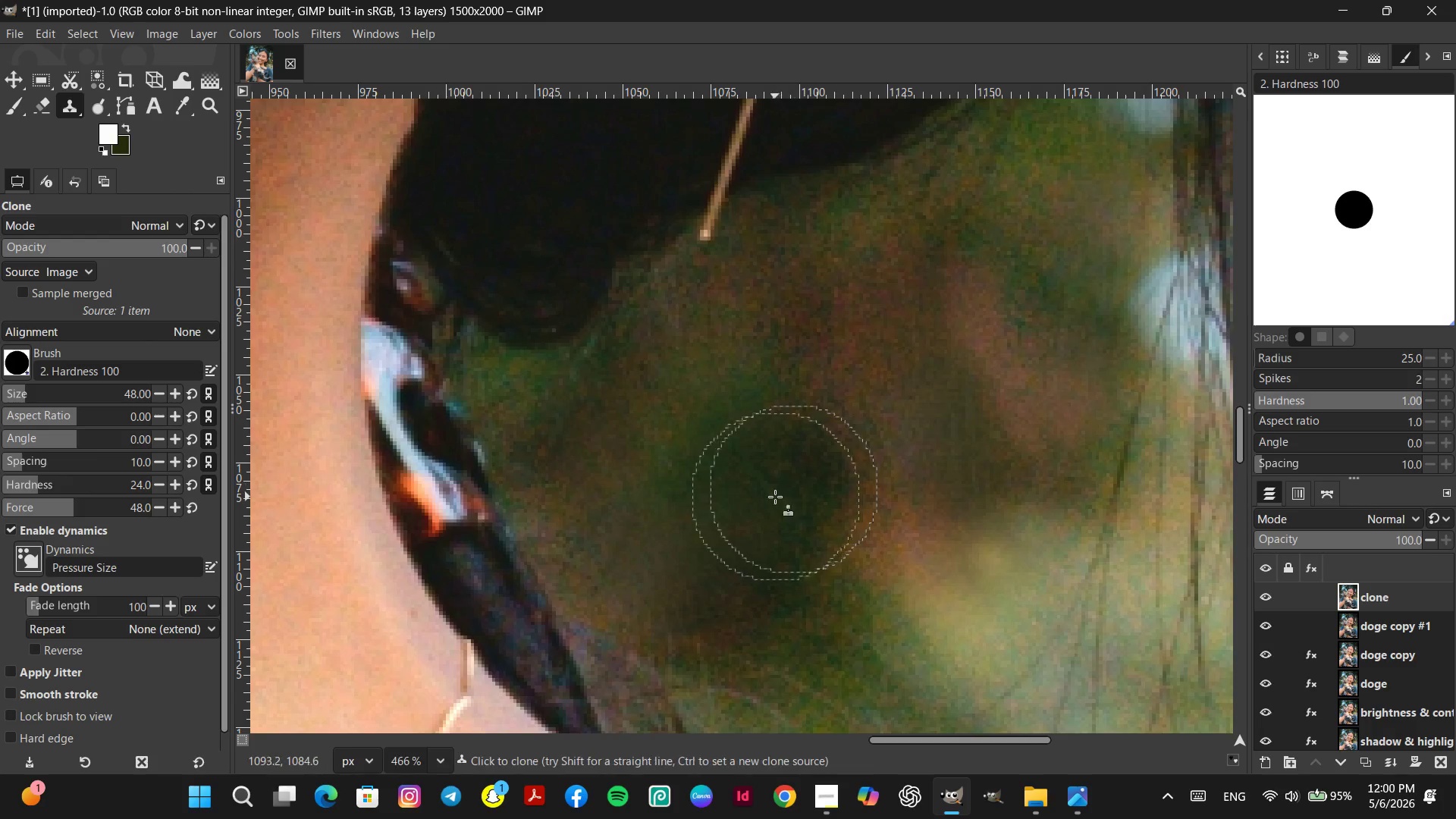 
double_click([770, 497])
 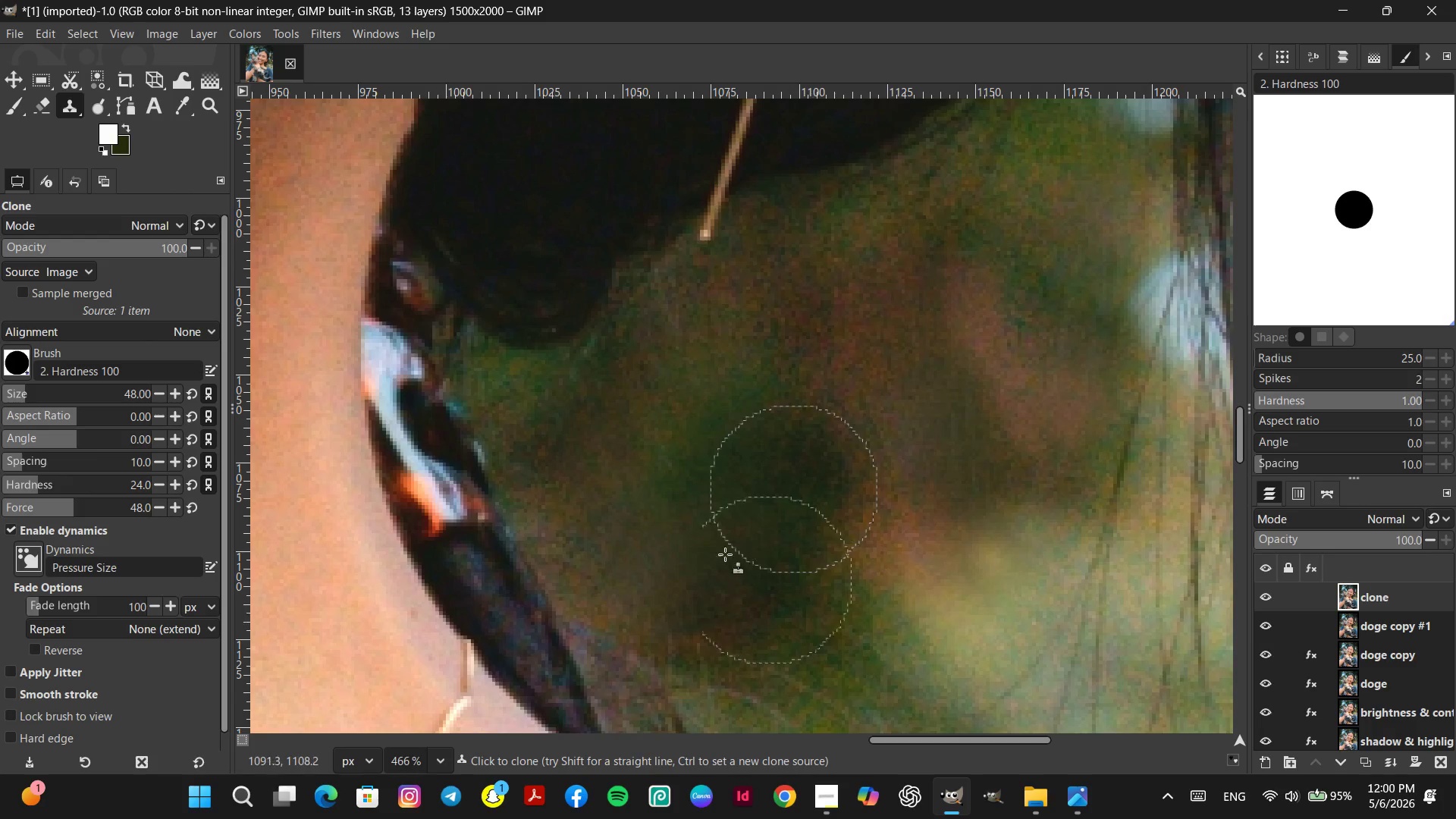 
hold_key(key=ControlLeft, duration=1.83)
scroll: coordinate [765, 562], scroll_direction: down, amount: 5.0
 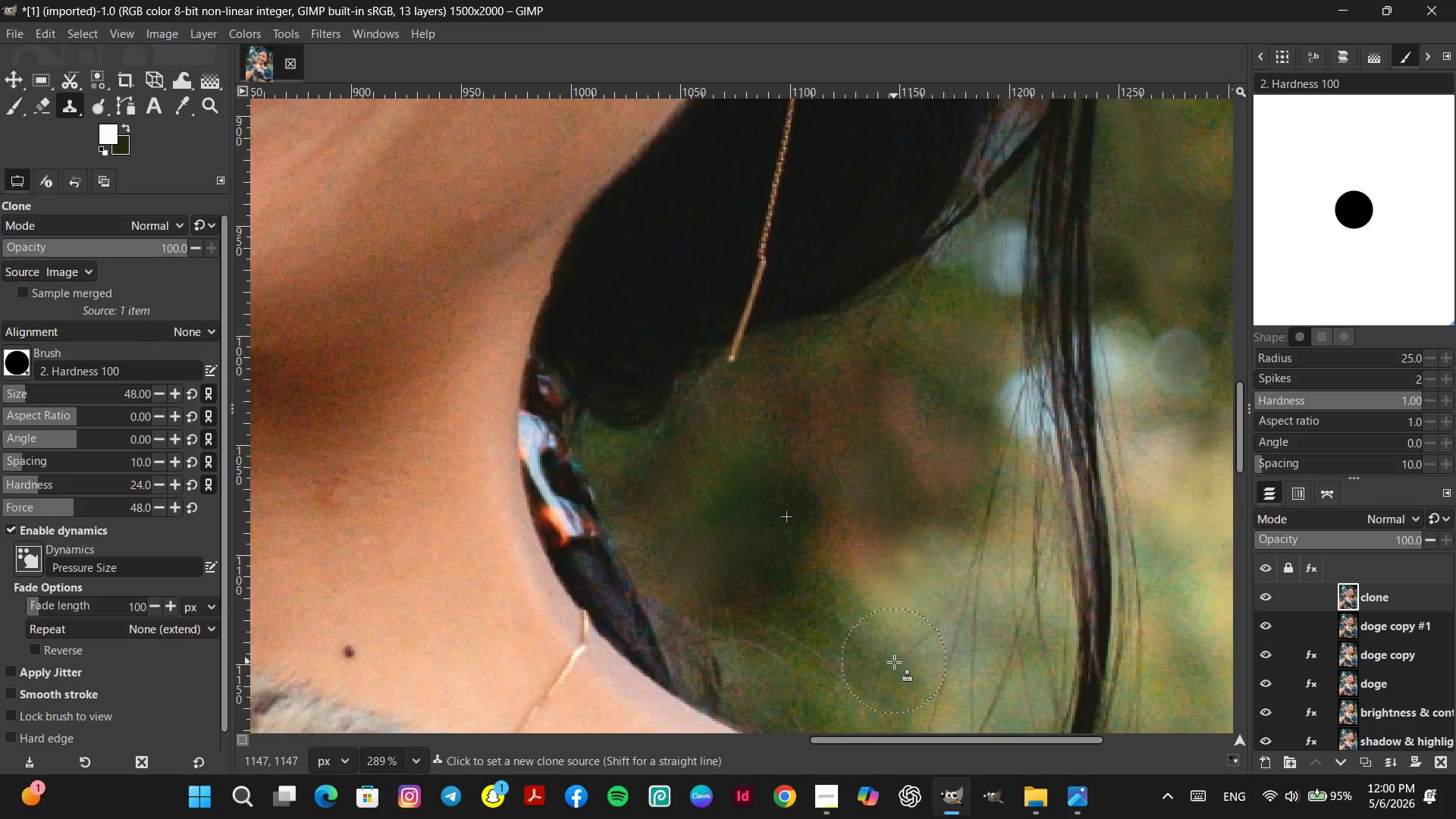 
hold_key(key=Space, duration=0.31)
 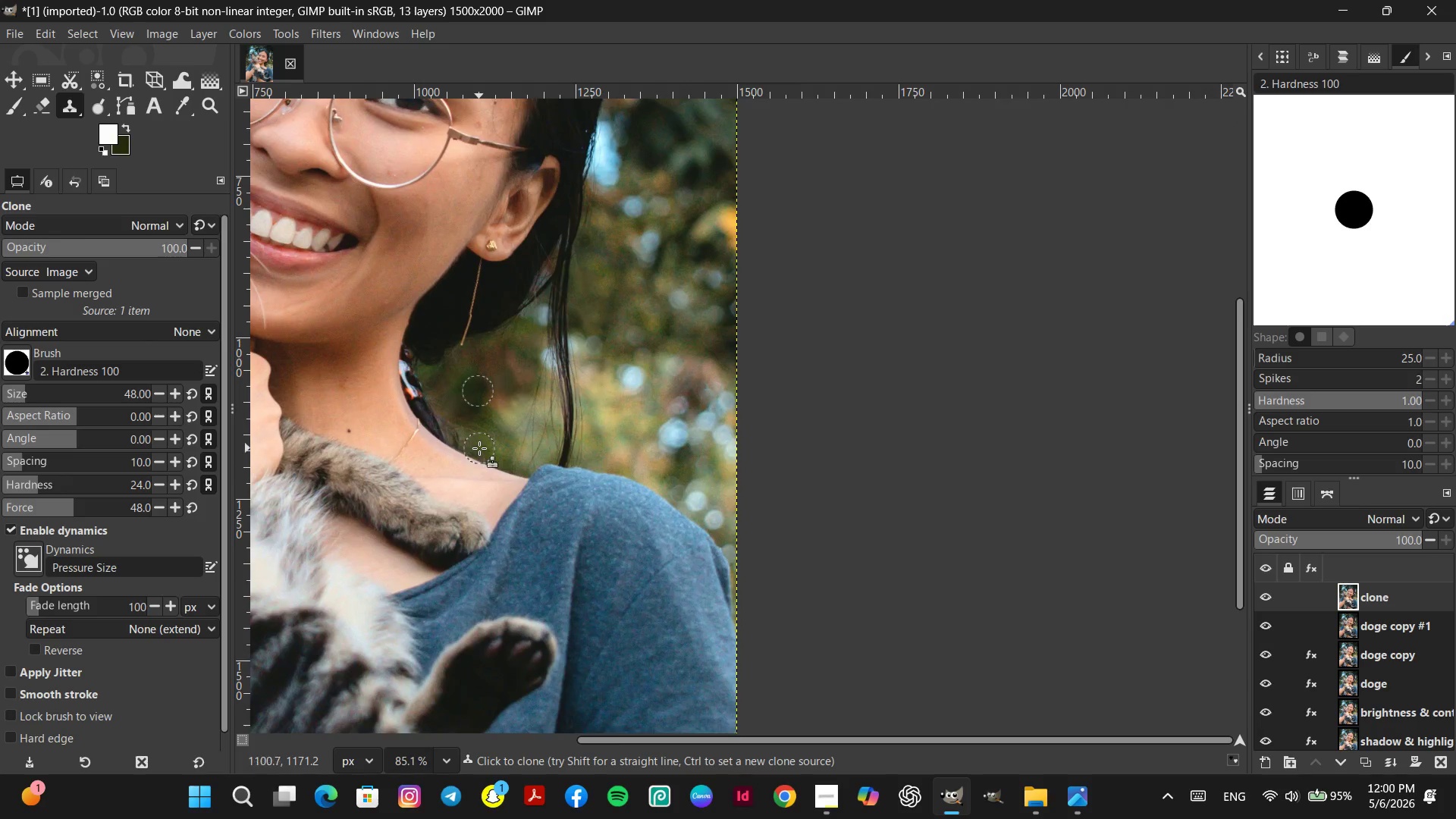 
scroll: coordinate [898, 686], scroll_direction: down, amount: 13.0
 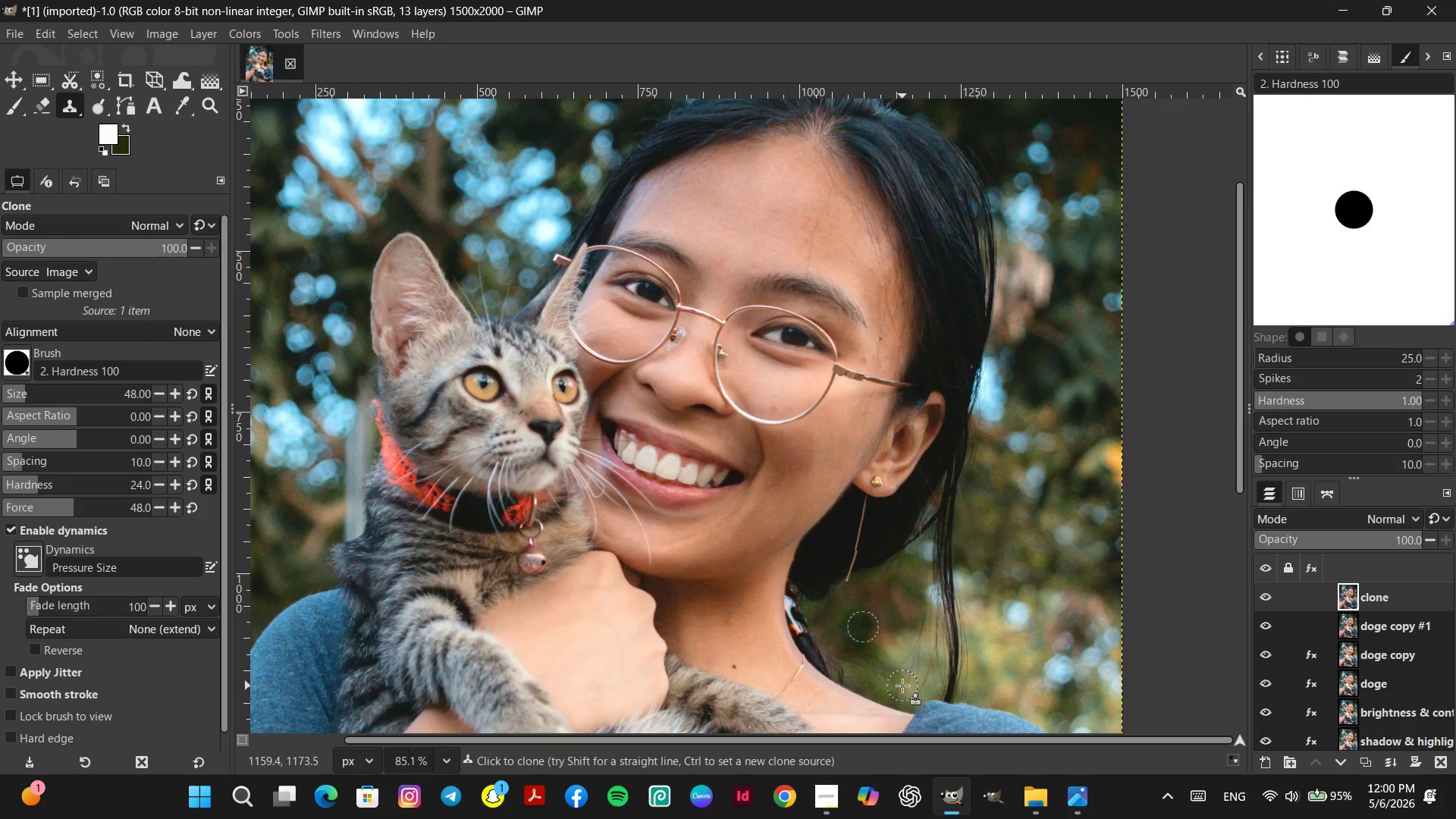 
hold_key(key=ControlLeft, duration=2.5)
scroll: coordinate [459, 442], scroll_direction: up, amount: 22.0
 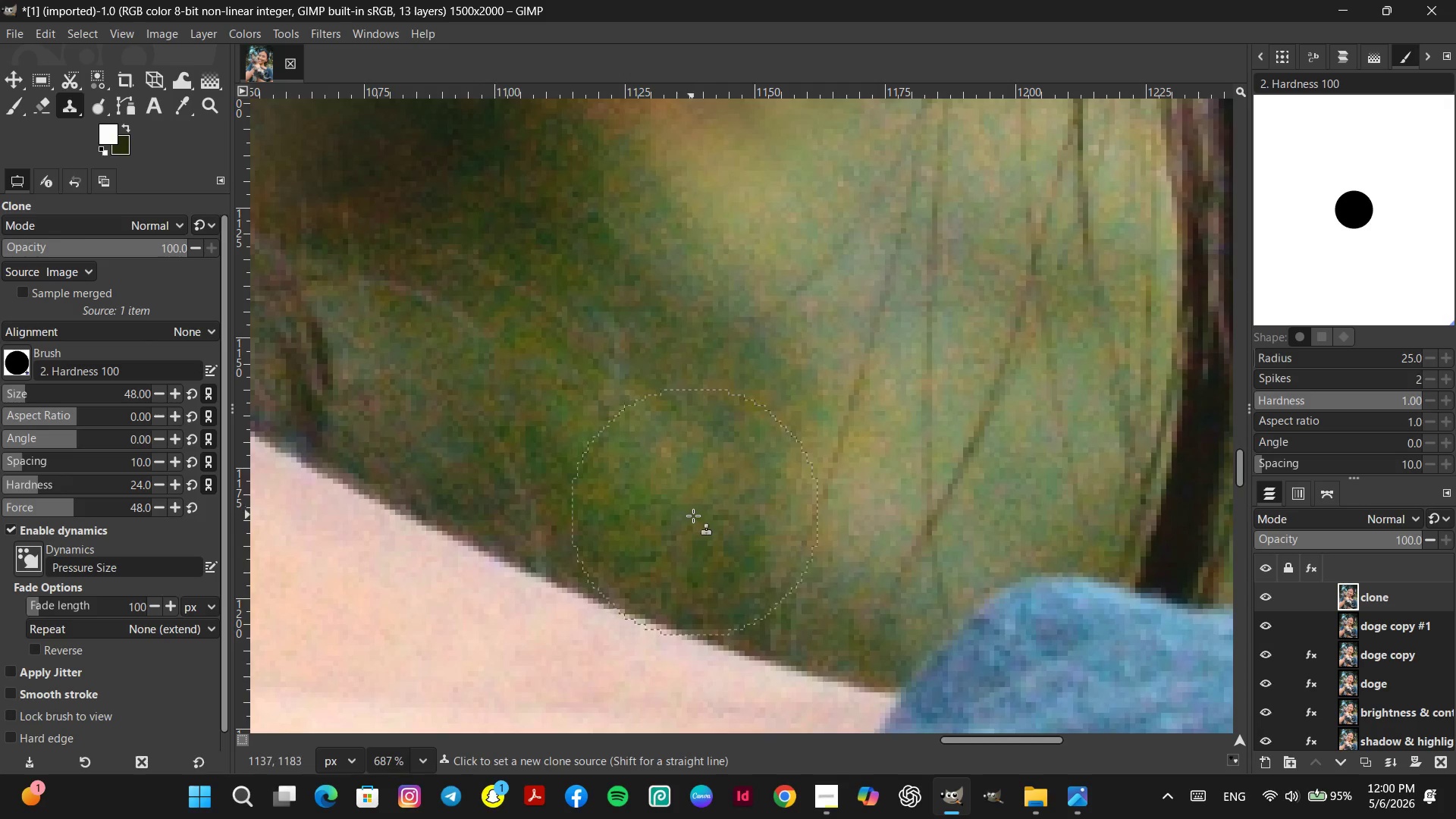 
hold_key(key=Space, duration=0.34)
 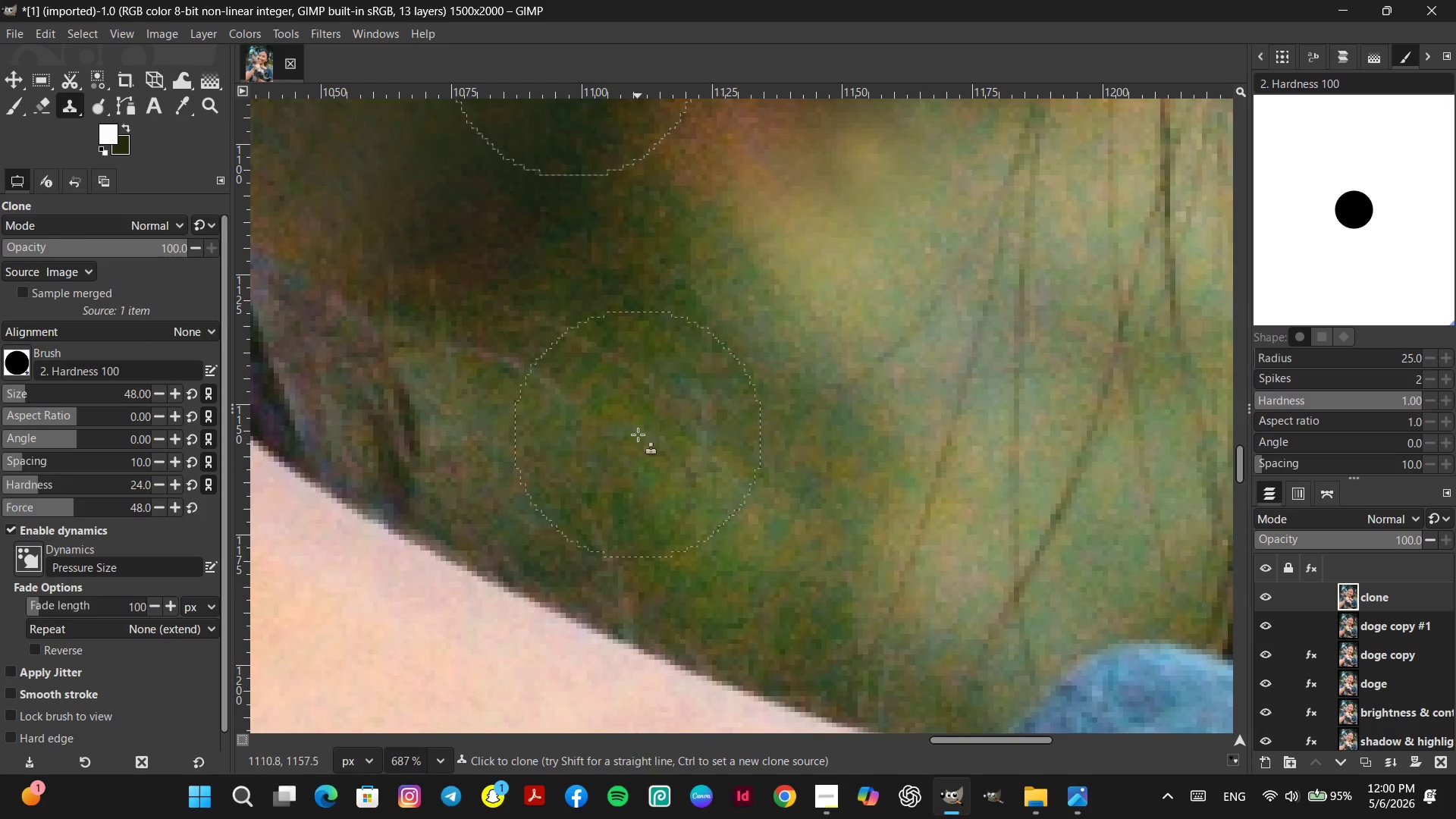 
hold_key(key=ControlLeft, duration=0.56)
left_click([617, 323])
 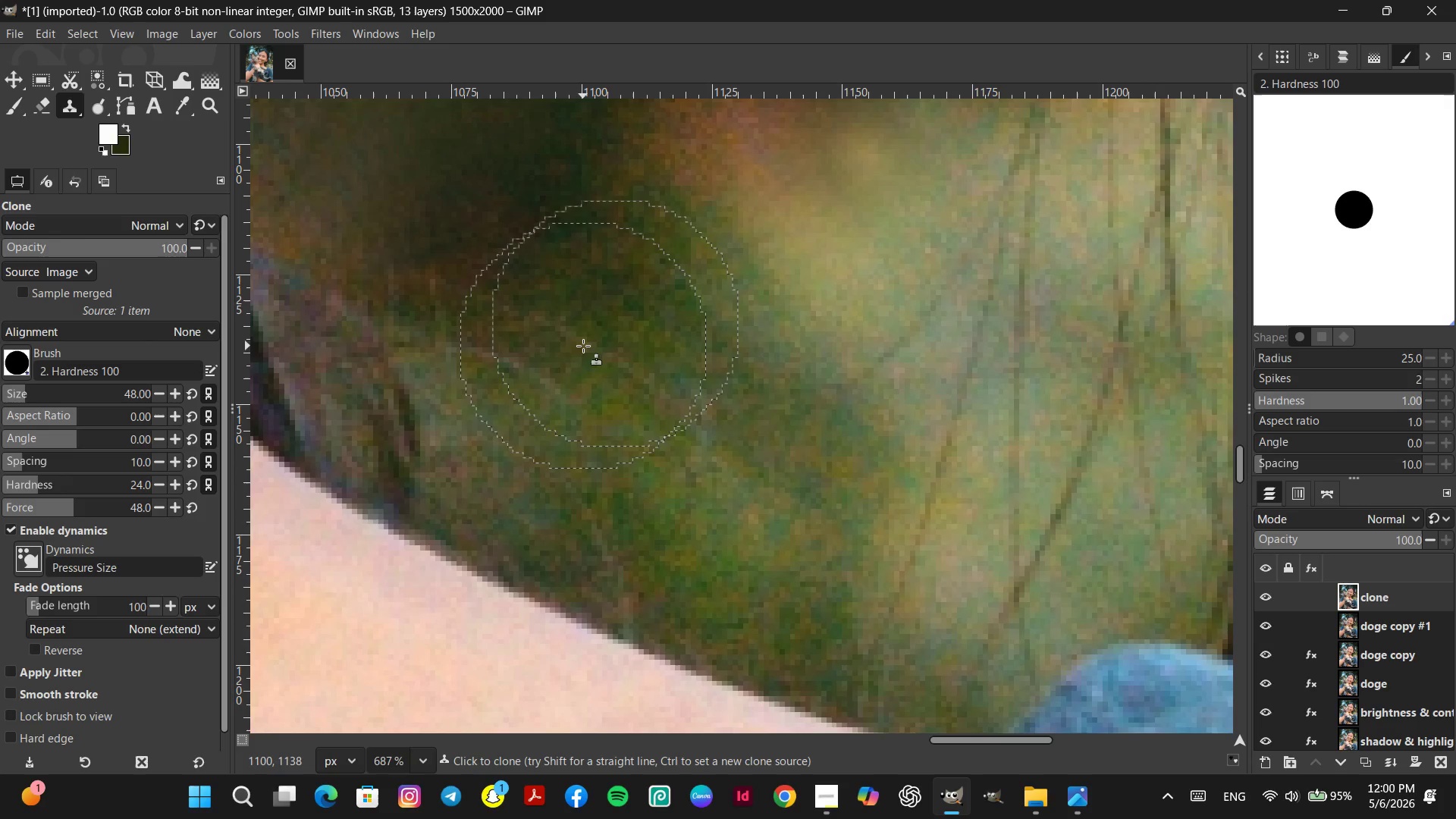 
left_click([583, 346])
 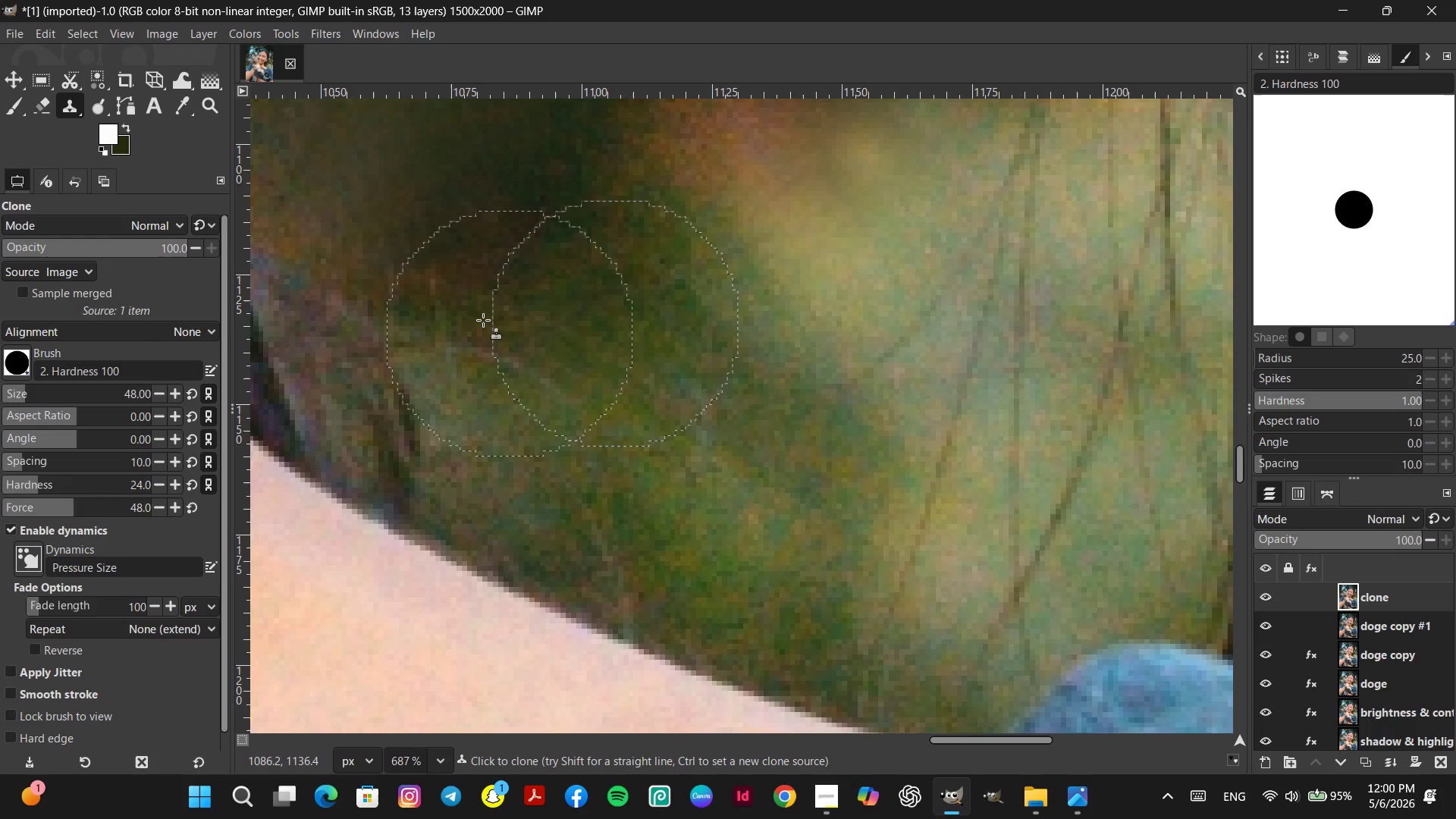 
hold_key(key=ControlLeft, duration=0.5)
left_click([456, 303])
 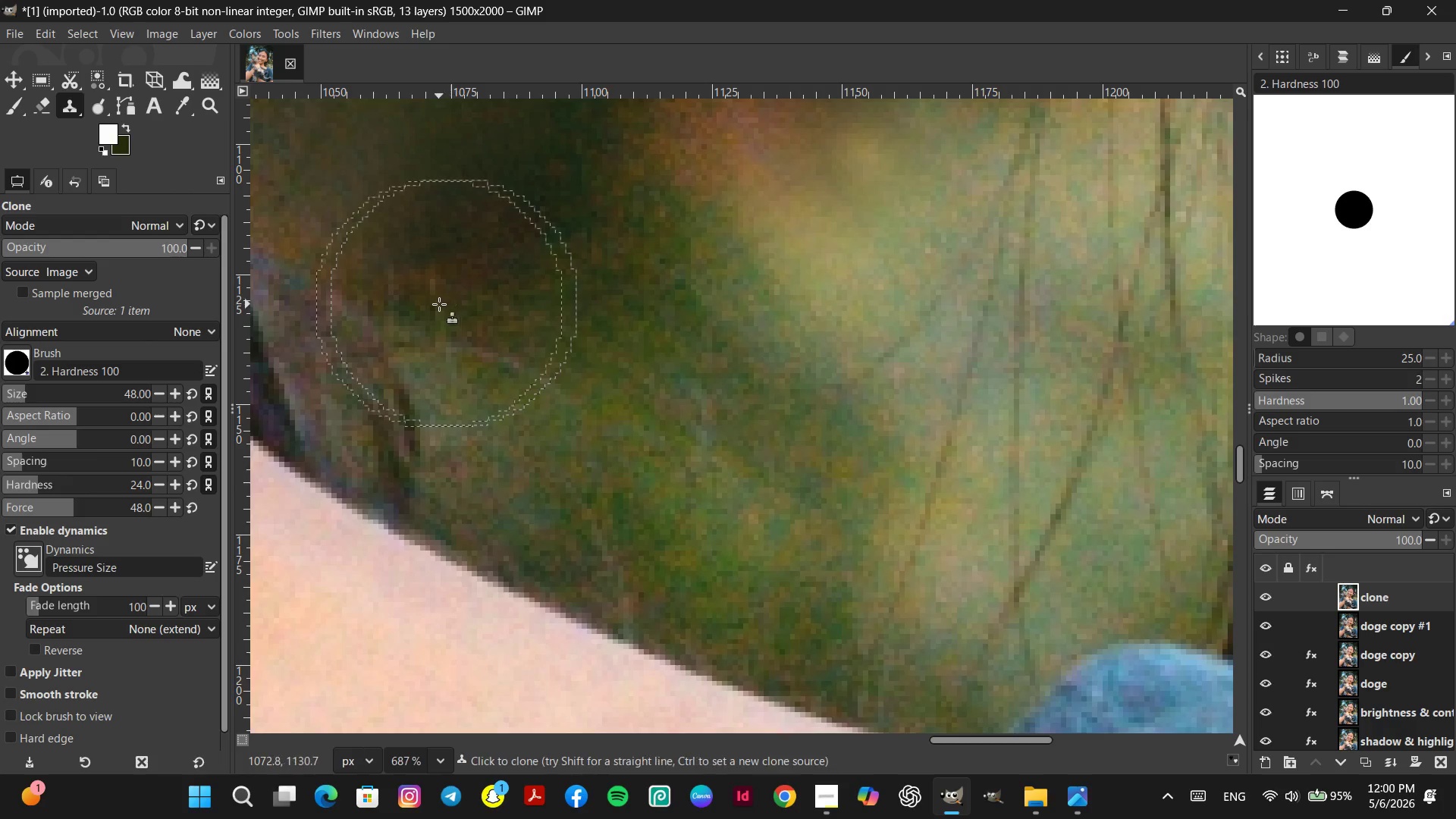 
double_click([439, 304])
 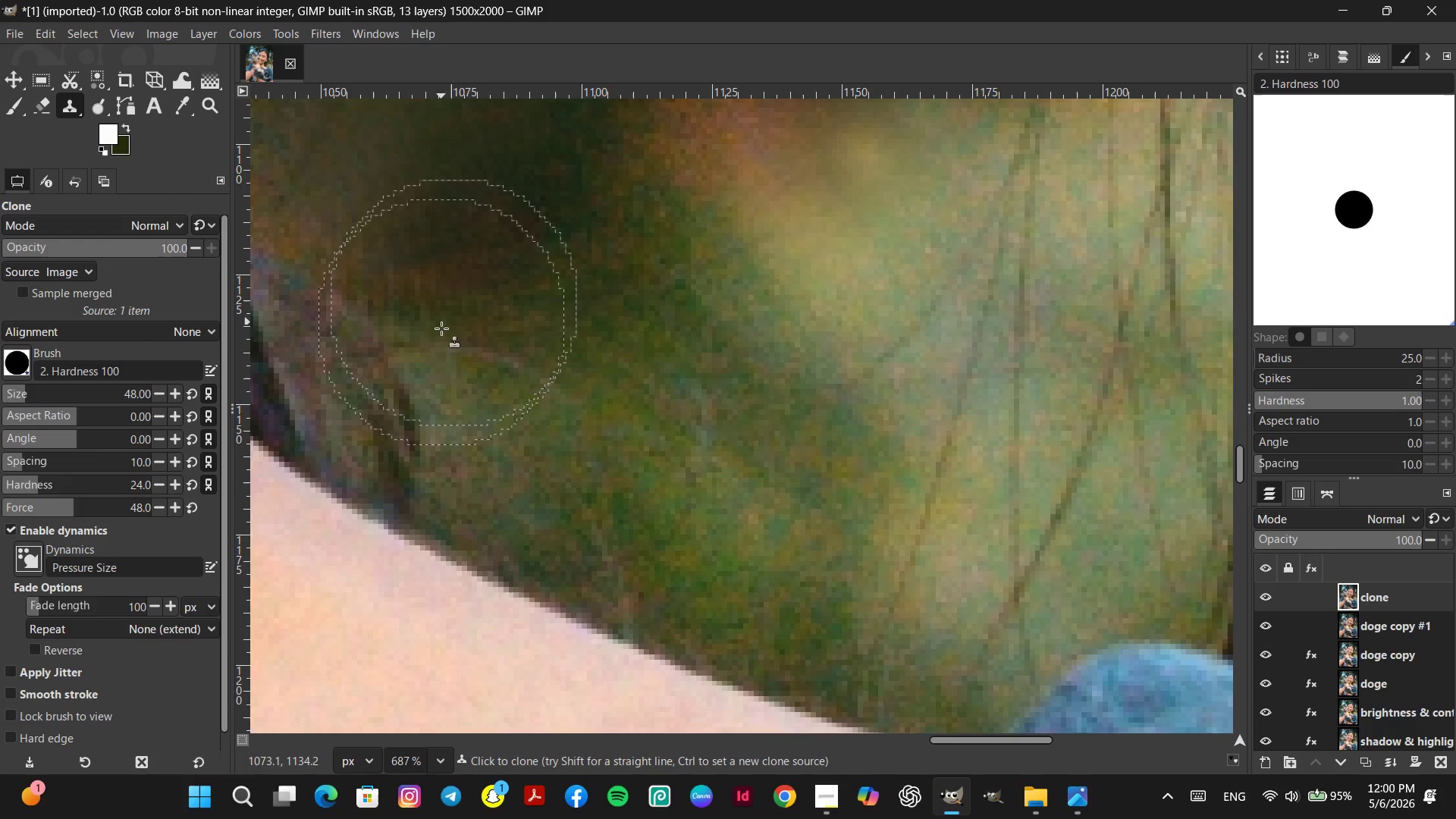 
hold_key(key=ControlLeft, duration=0.73)
 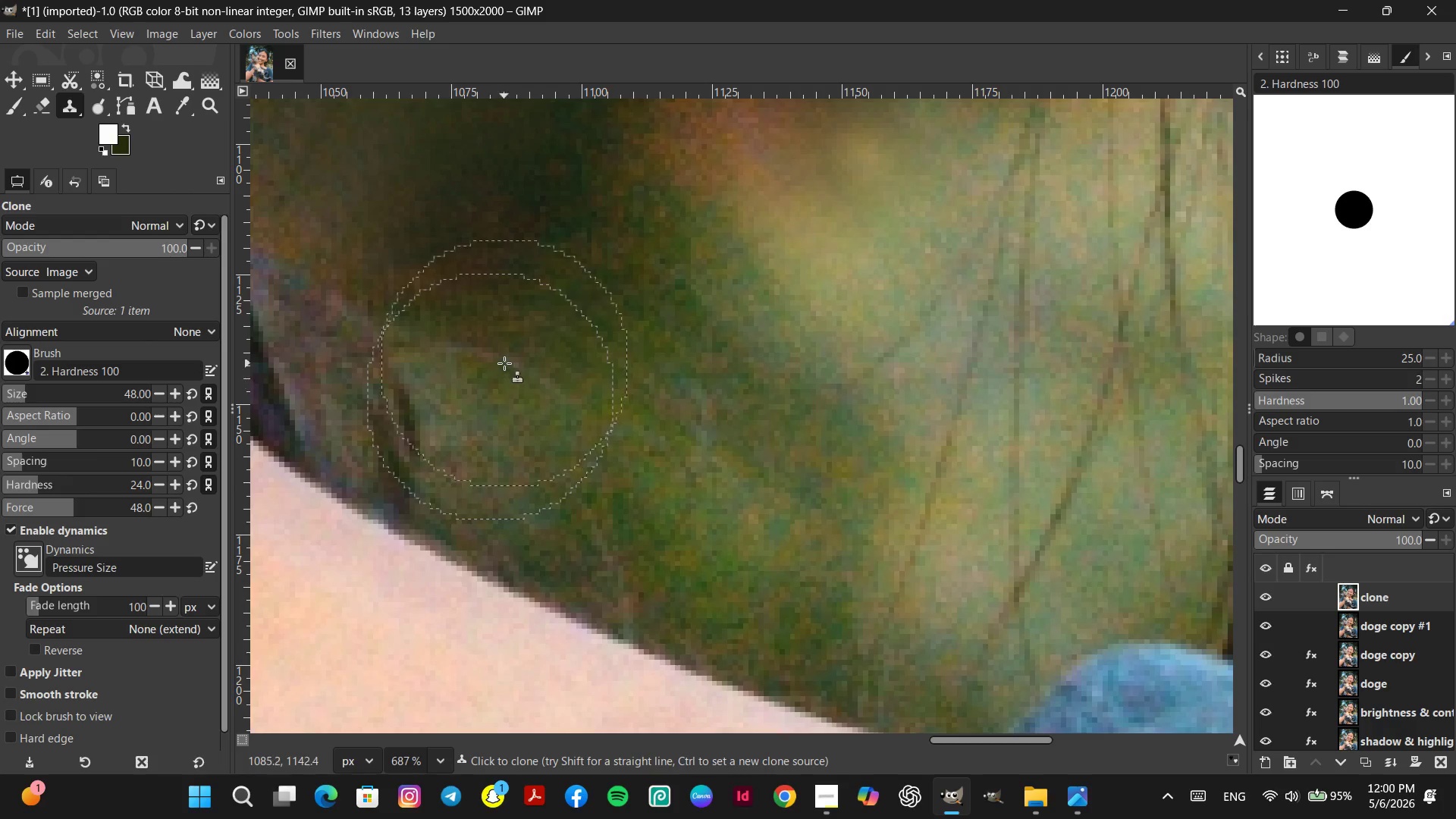 
double_click([504, 362])
 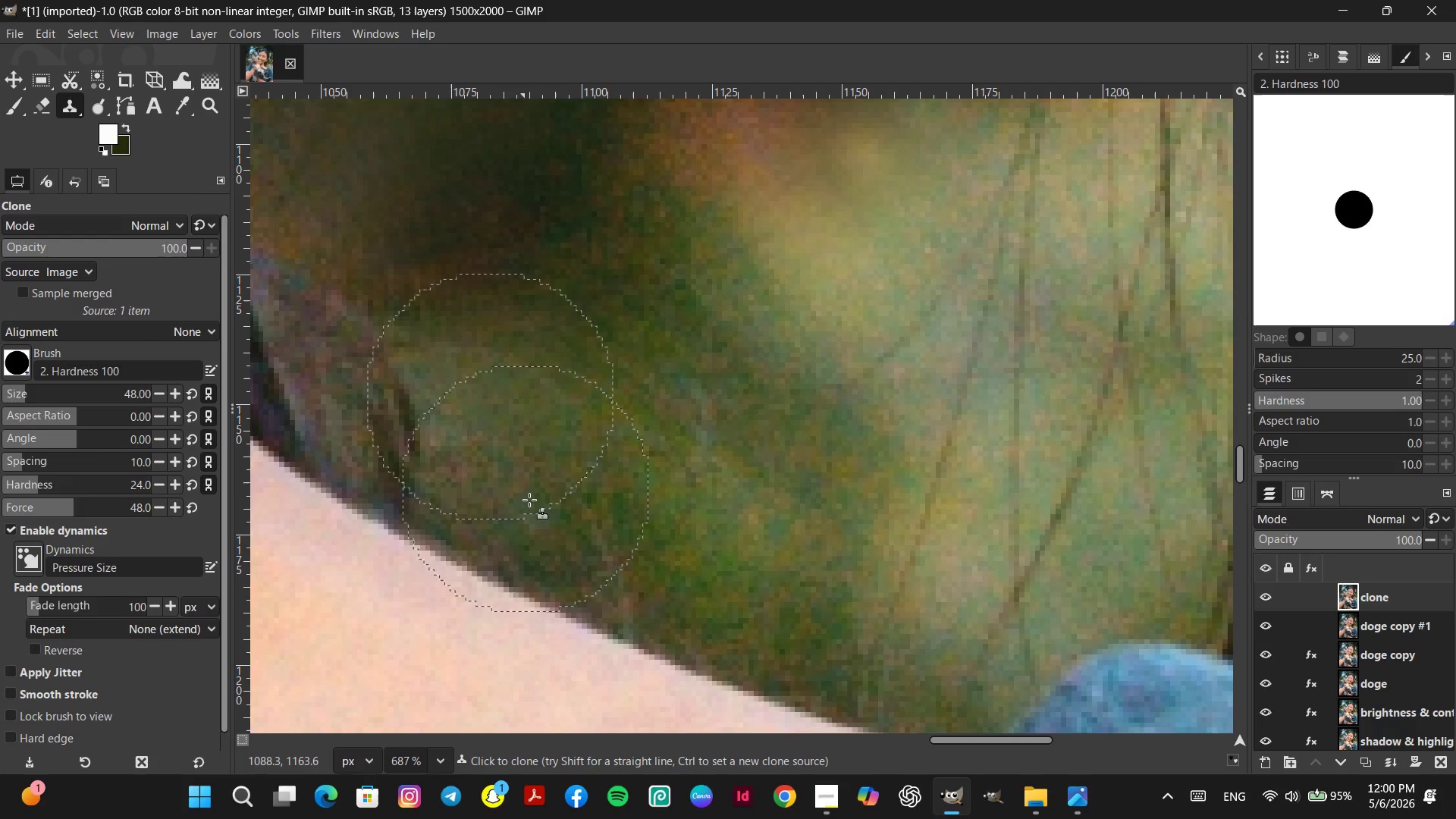 
hold_key(key=ControlLeft, duration=0.5)
left_click([530, 500])
 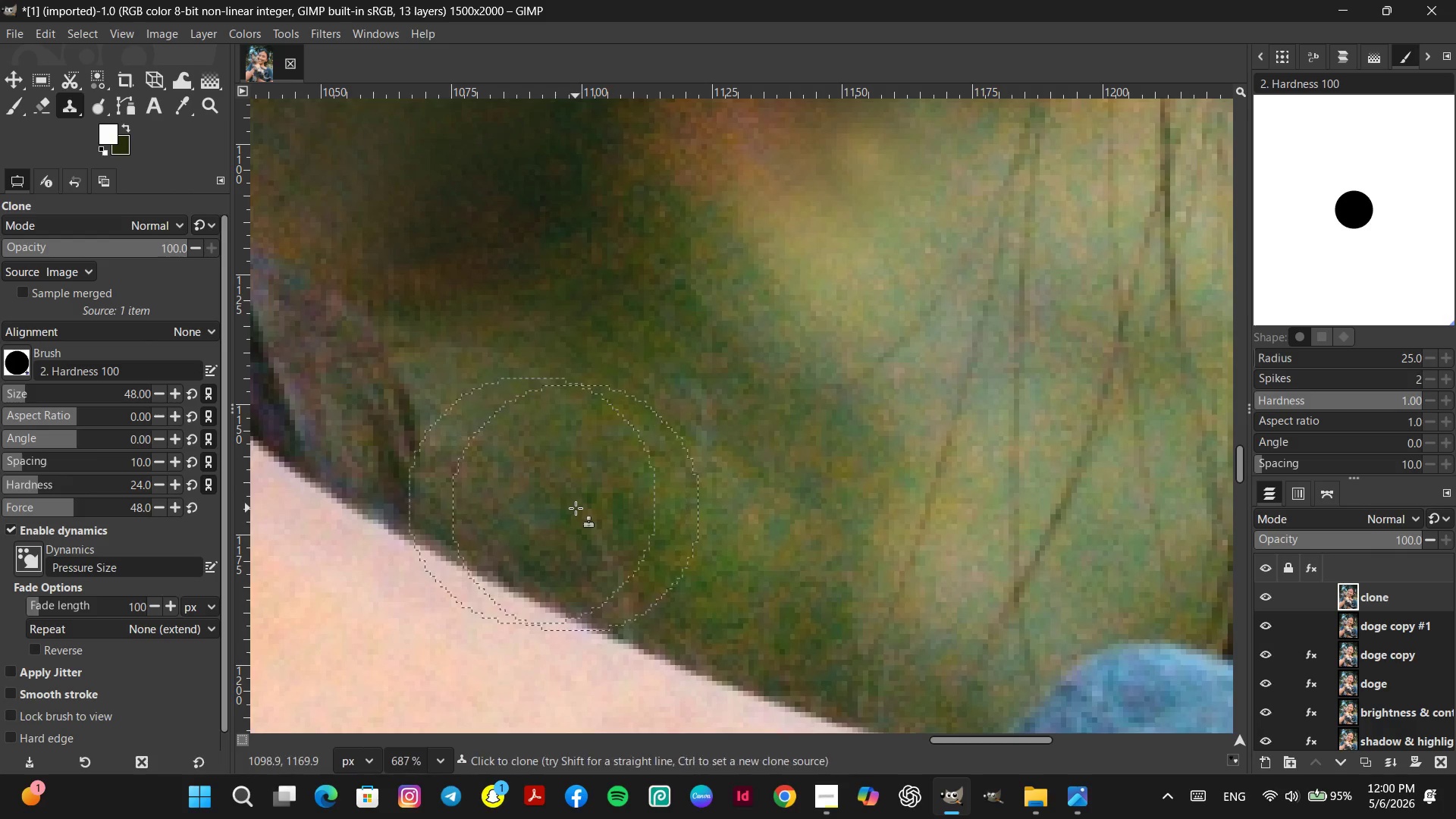 
left_click([576, 508])
 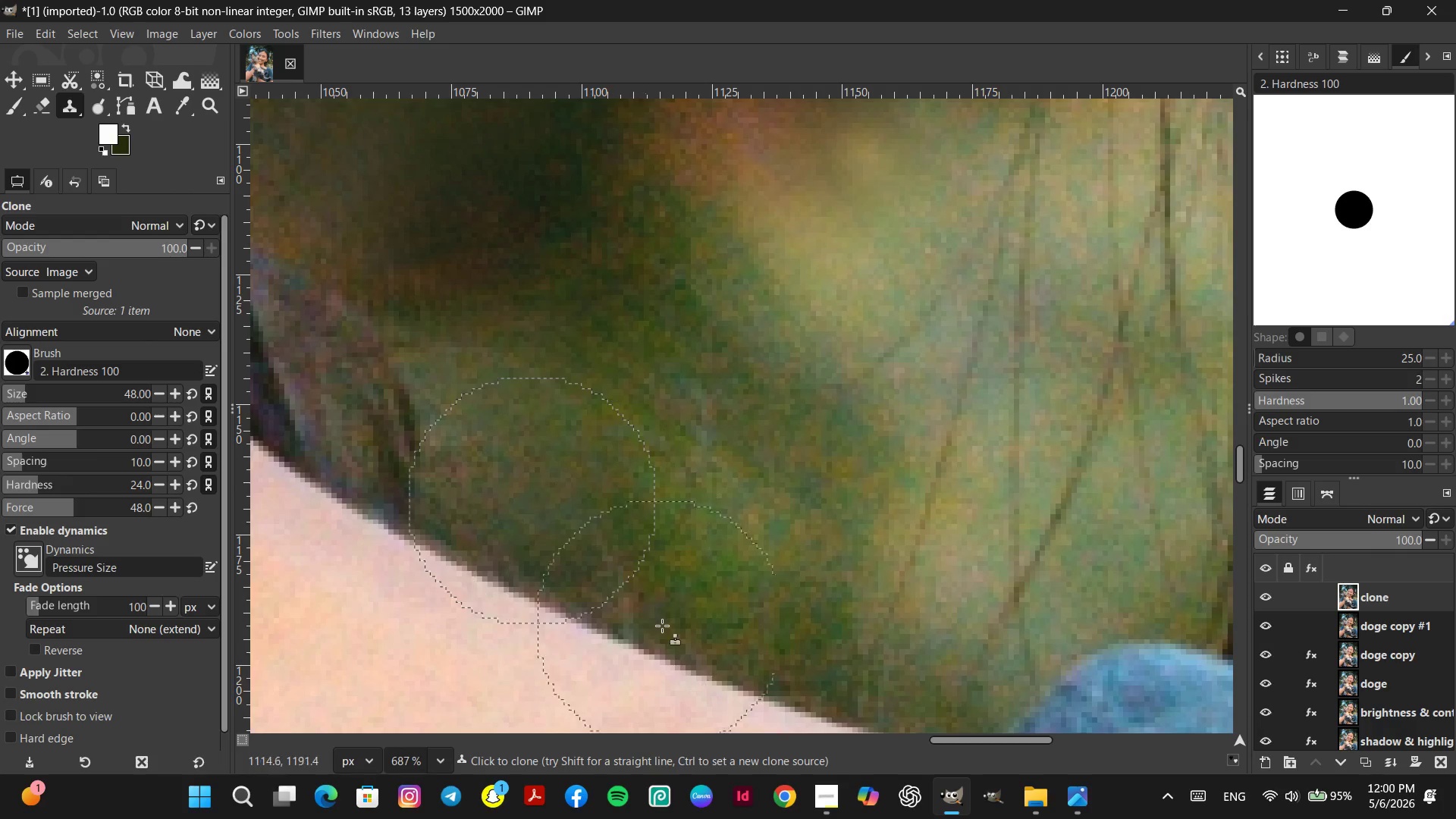 
hold_key(key=ControlLeft, duration=0.41)
 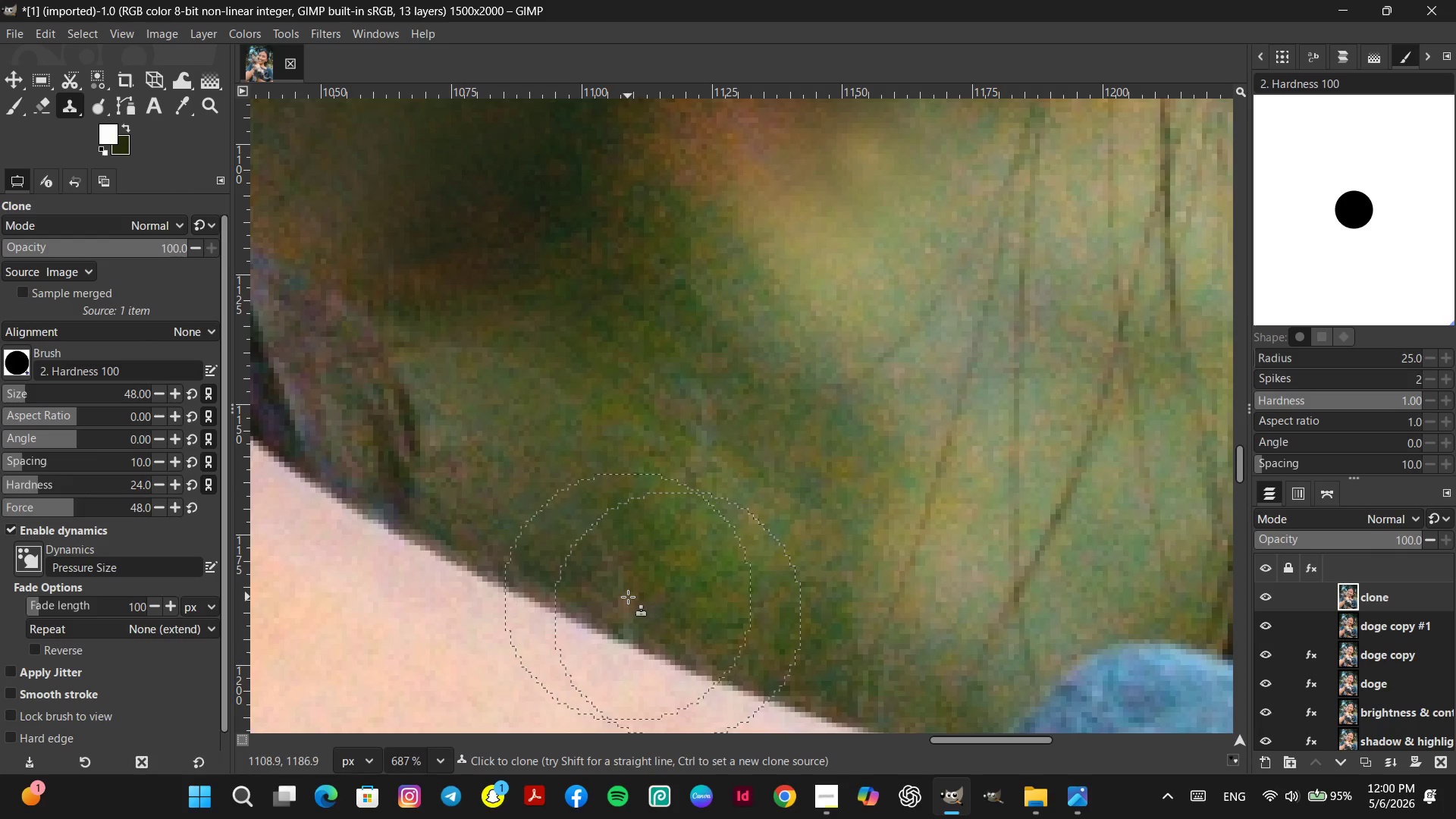 
left_click([628, 597])
 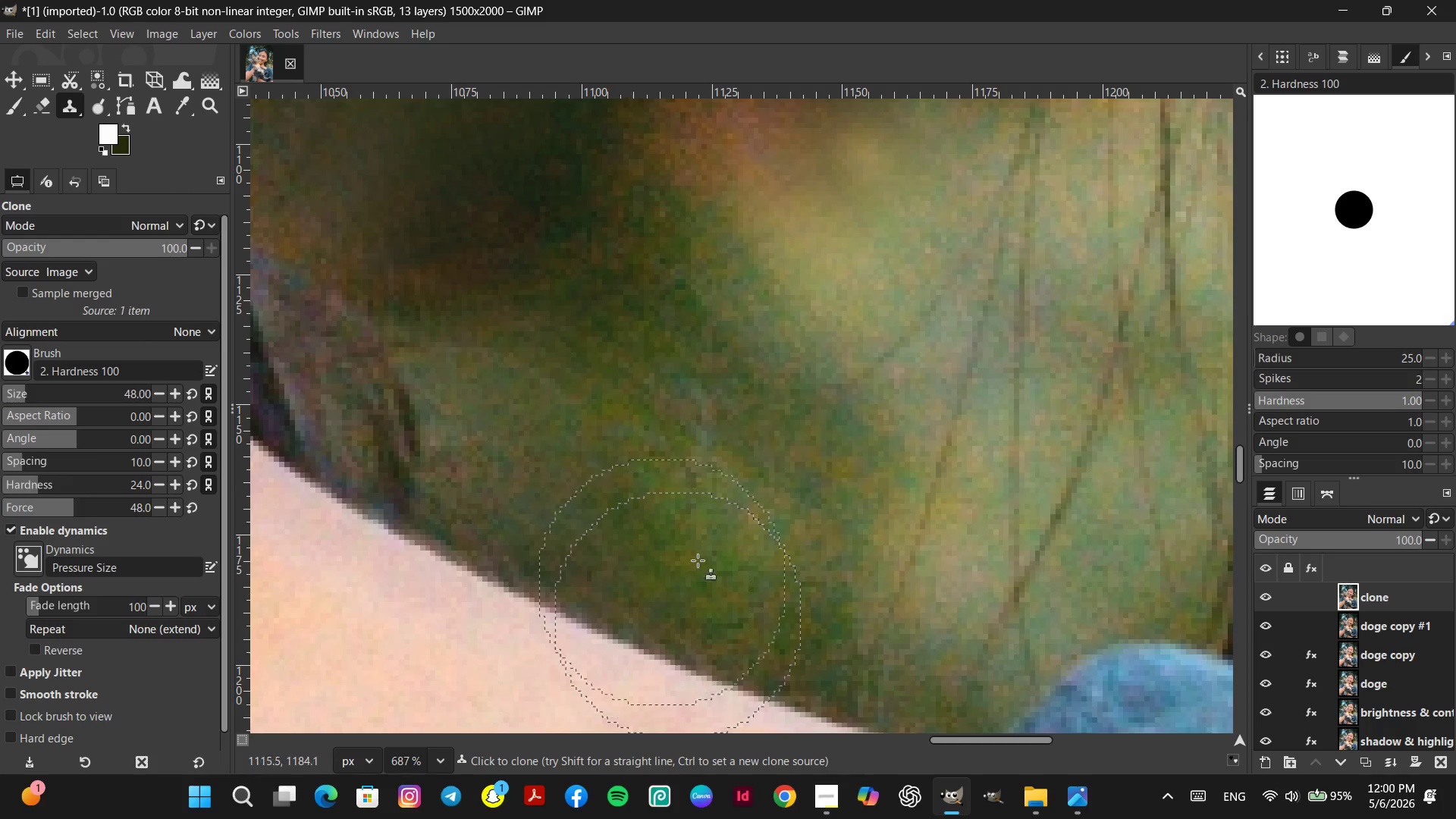 
hold_key(key=ControlLeft, duration=0.45)
left_click([784, 418])
 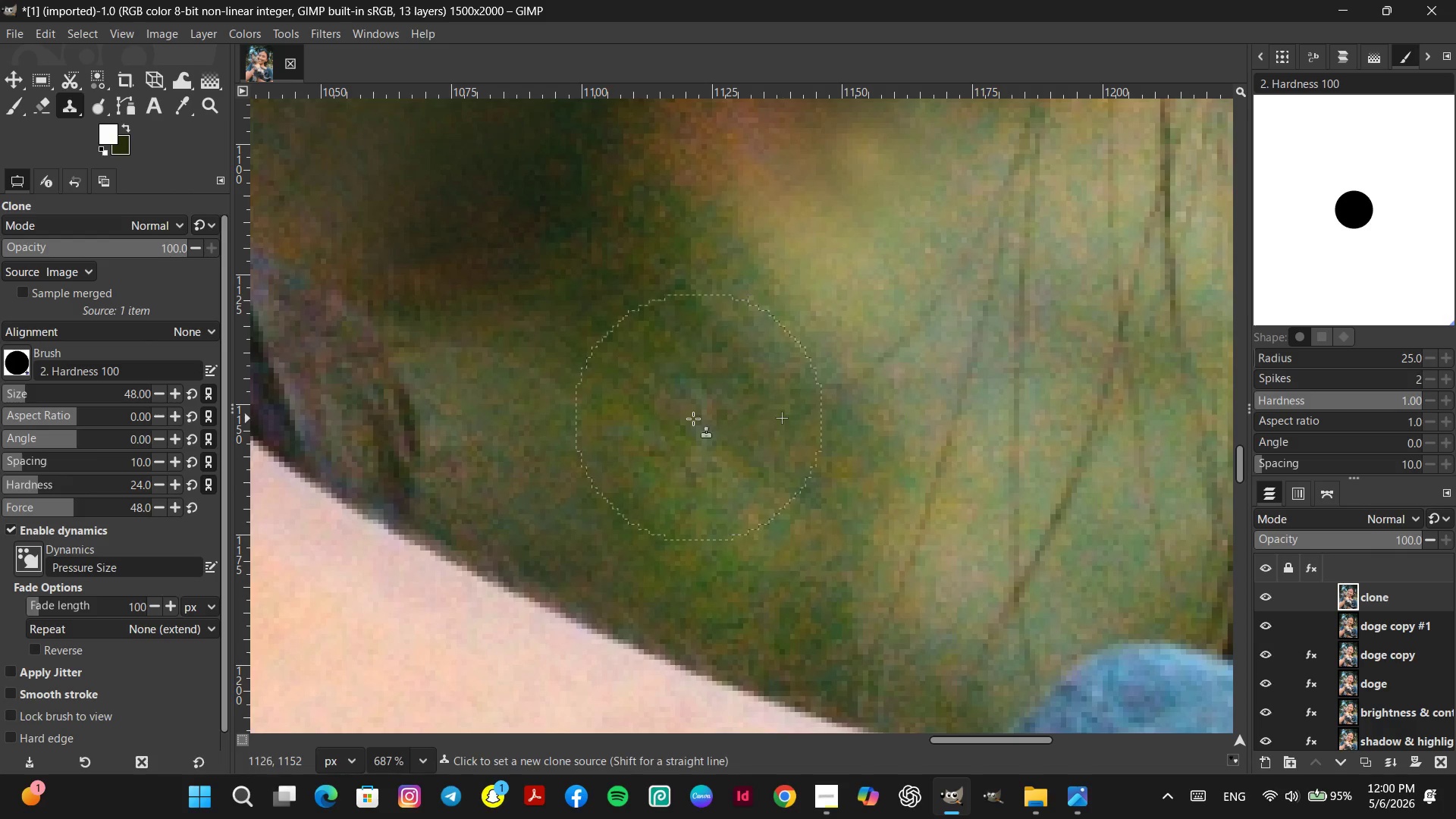 
double_click([691, 419])
 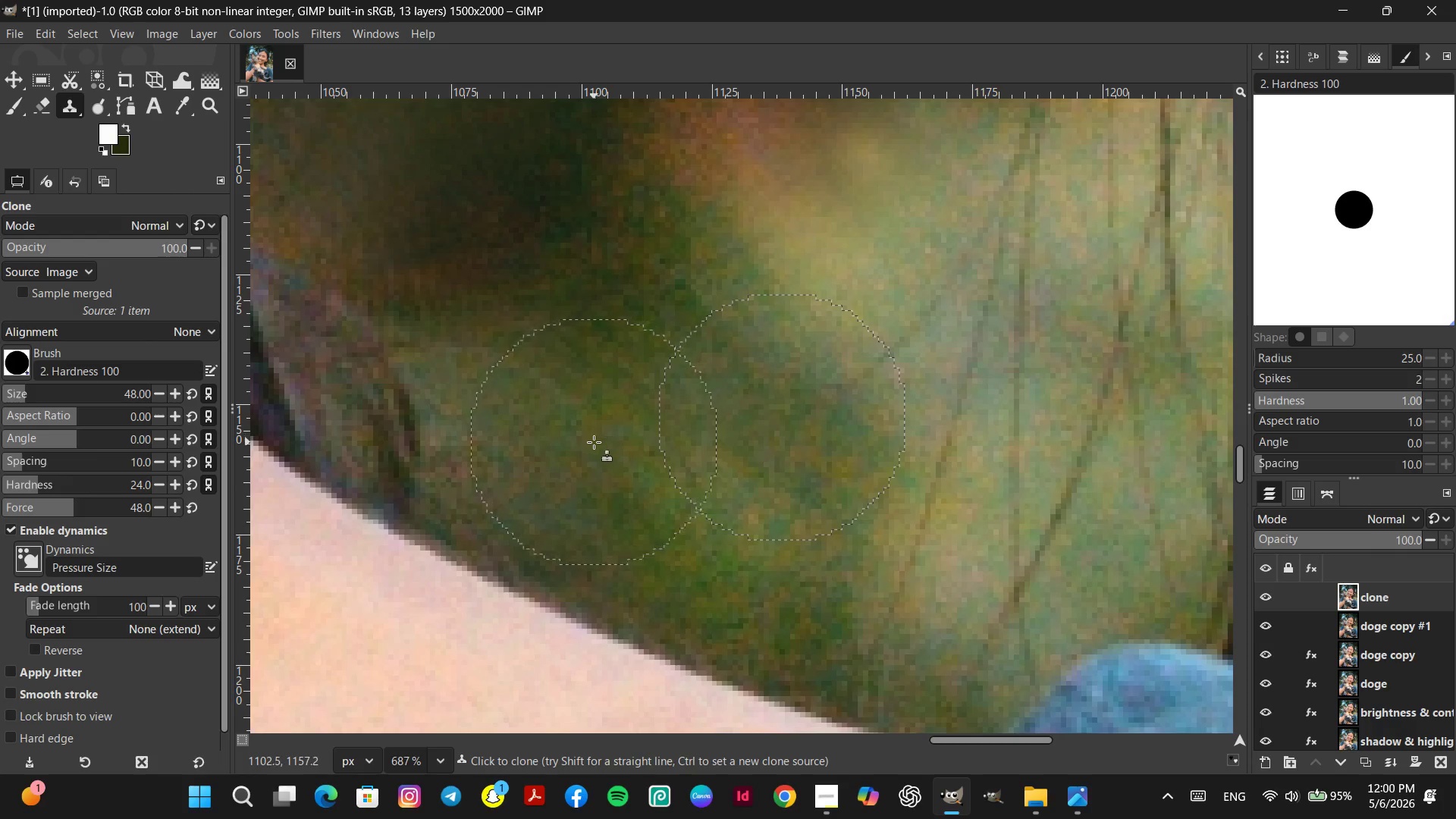 
hold_key(key=ControlLeft, duration=0.31)
left_click_drag(start_coordinate=[536, 416], to_coordinate=[534, 413])
 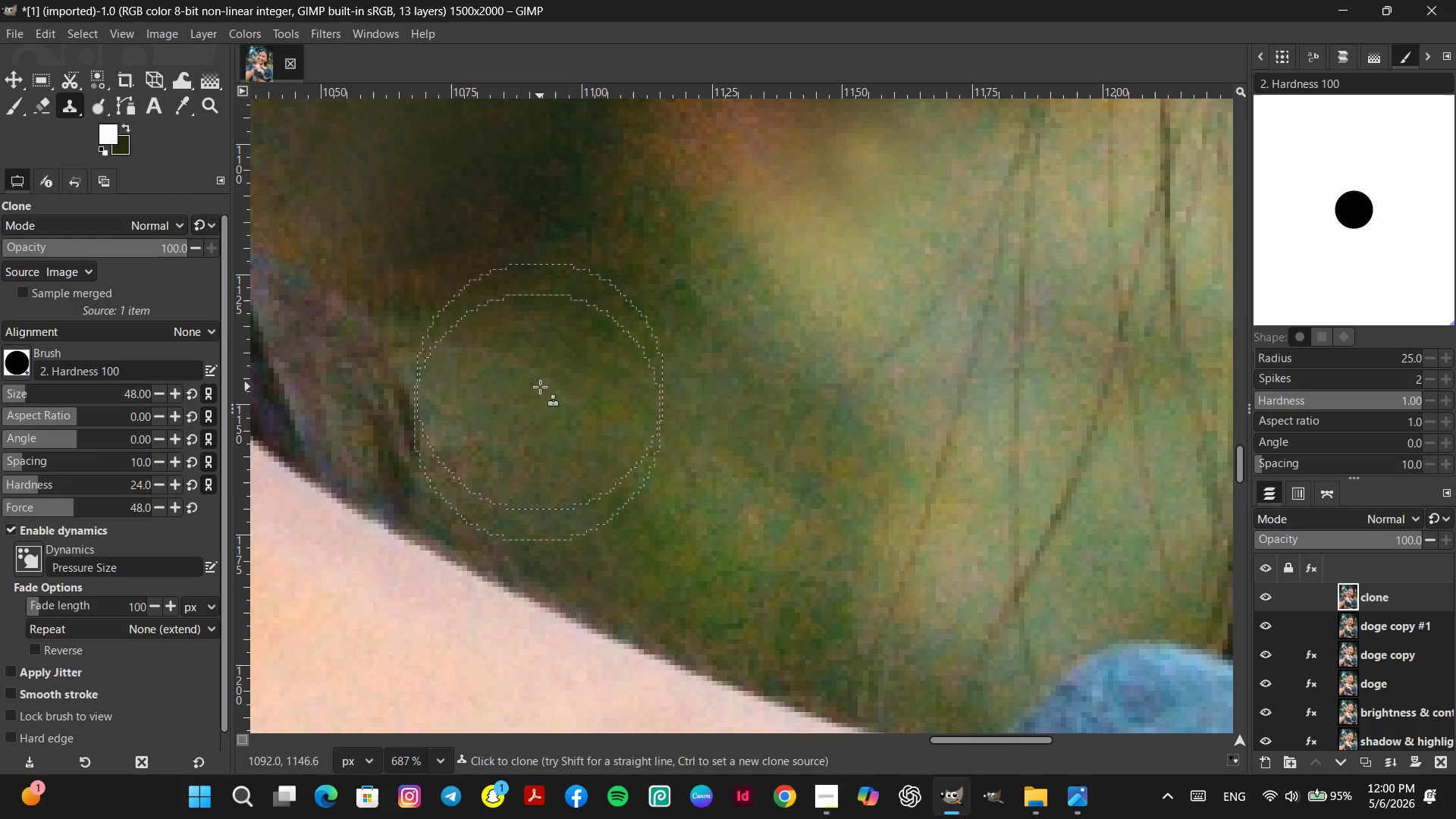 
double_click([540, 387])
 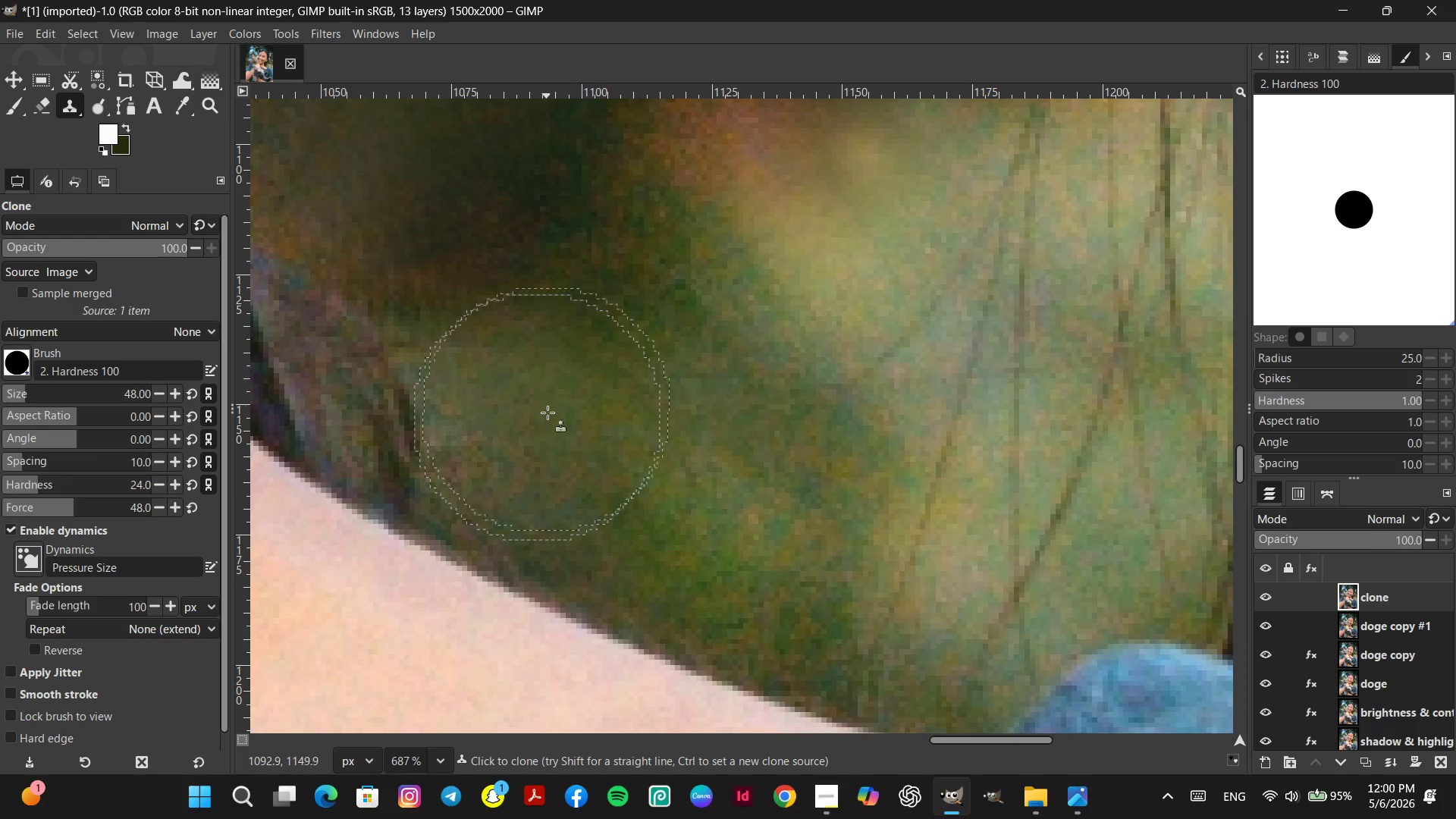 
hold_key(key=ControlLeft, duration=4.38)
scroll: coordinate [612, 600], scroll_direction: down, amount: 33.0
 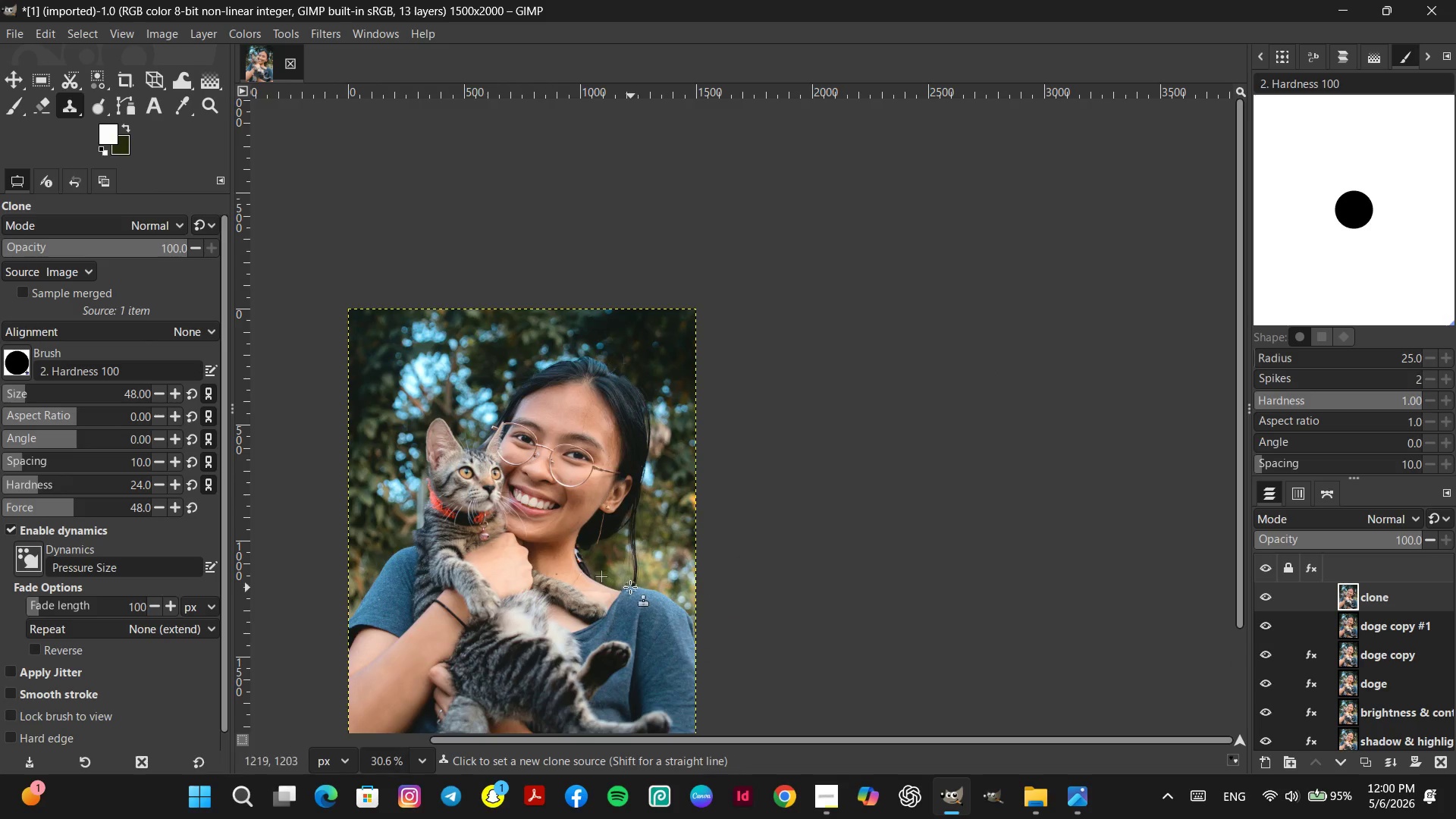 
scroll: coordinate [617, 579], scroll_direction: up, amount: 14.0
 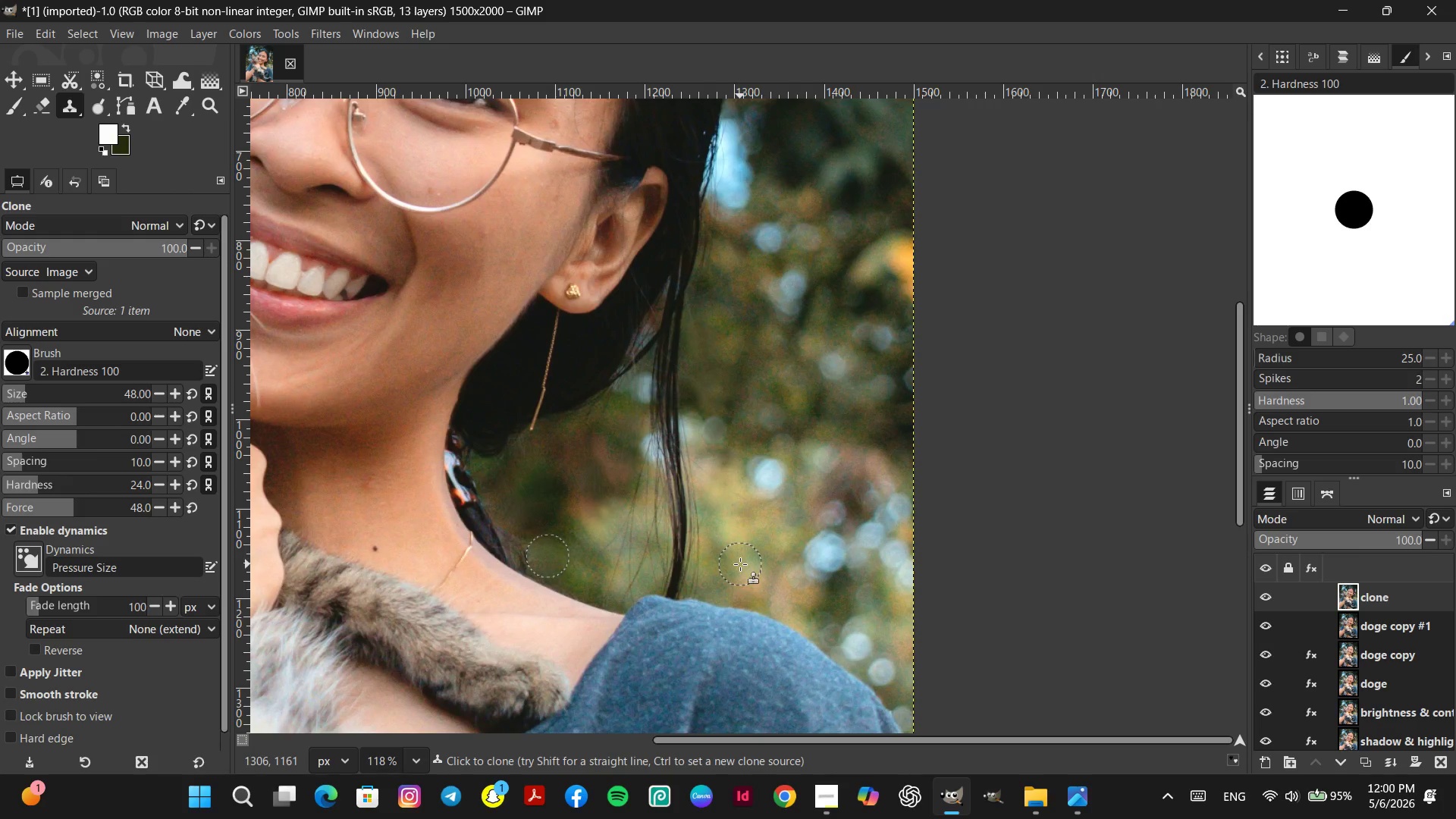 
hold_key(key=Space, duration=0.53)
 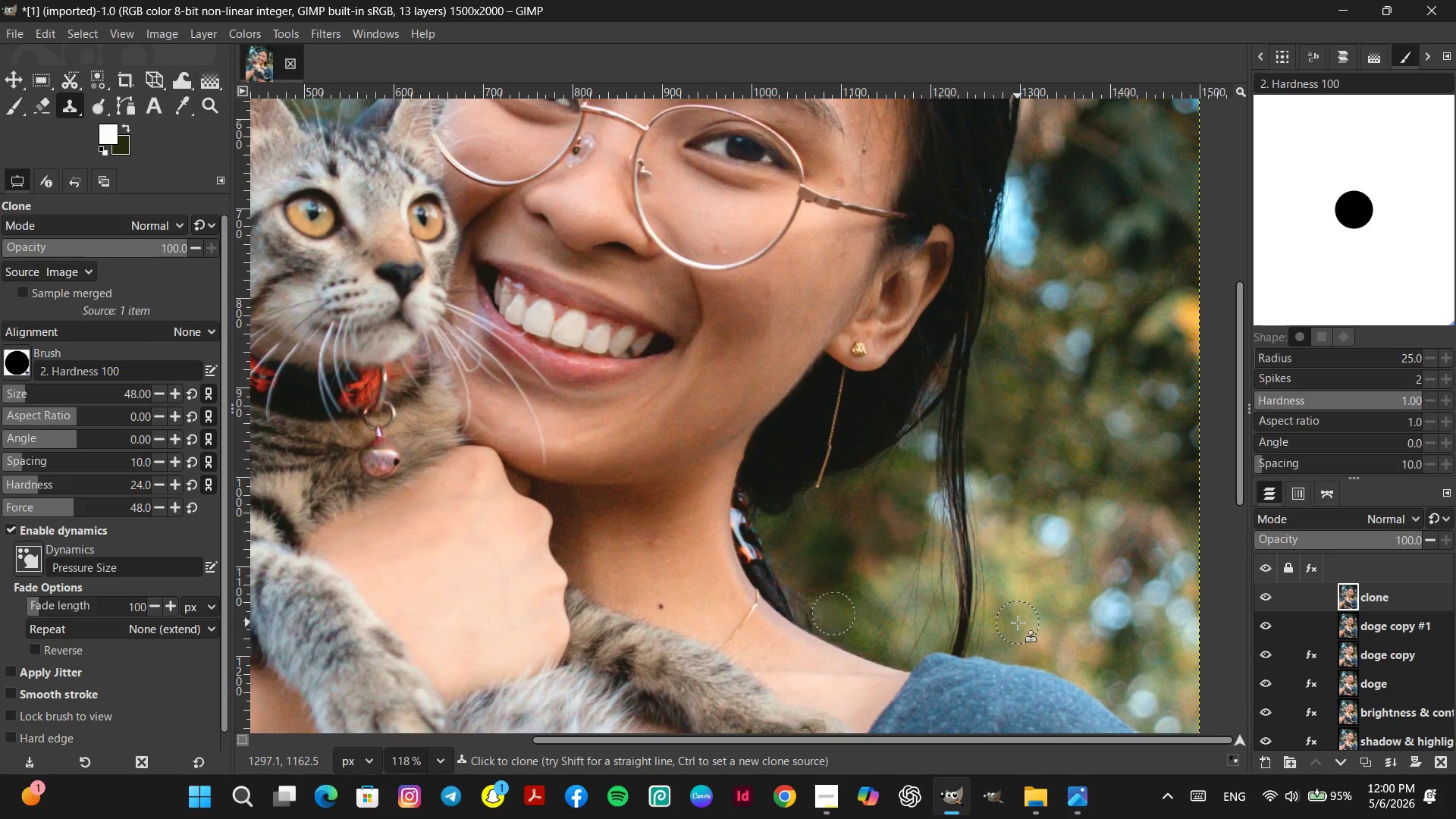 
hold_key(key=ControlLeft, duration=0.89)
scroll: coordinate [1015, 625], scroll_direction: down, amount: 4.0
 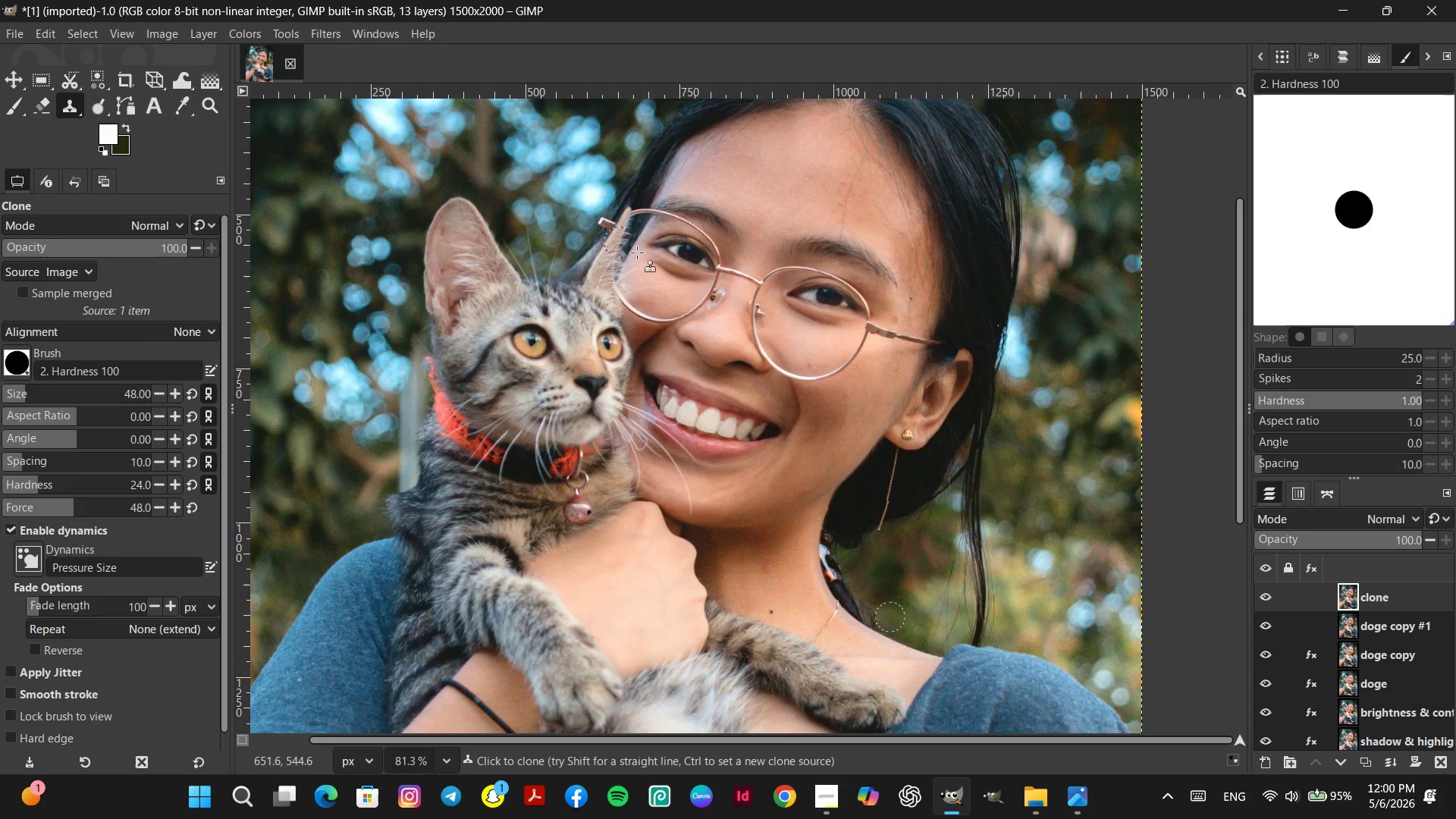 
hold_key(key=ControlLeft, duration=1.77)
 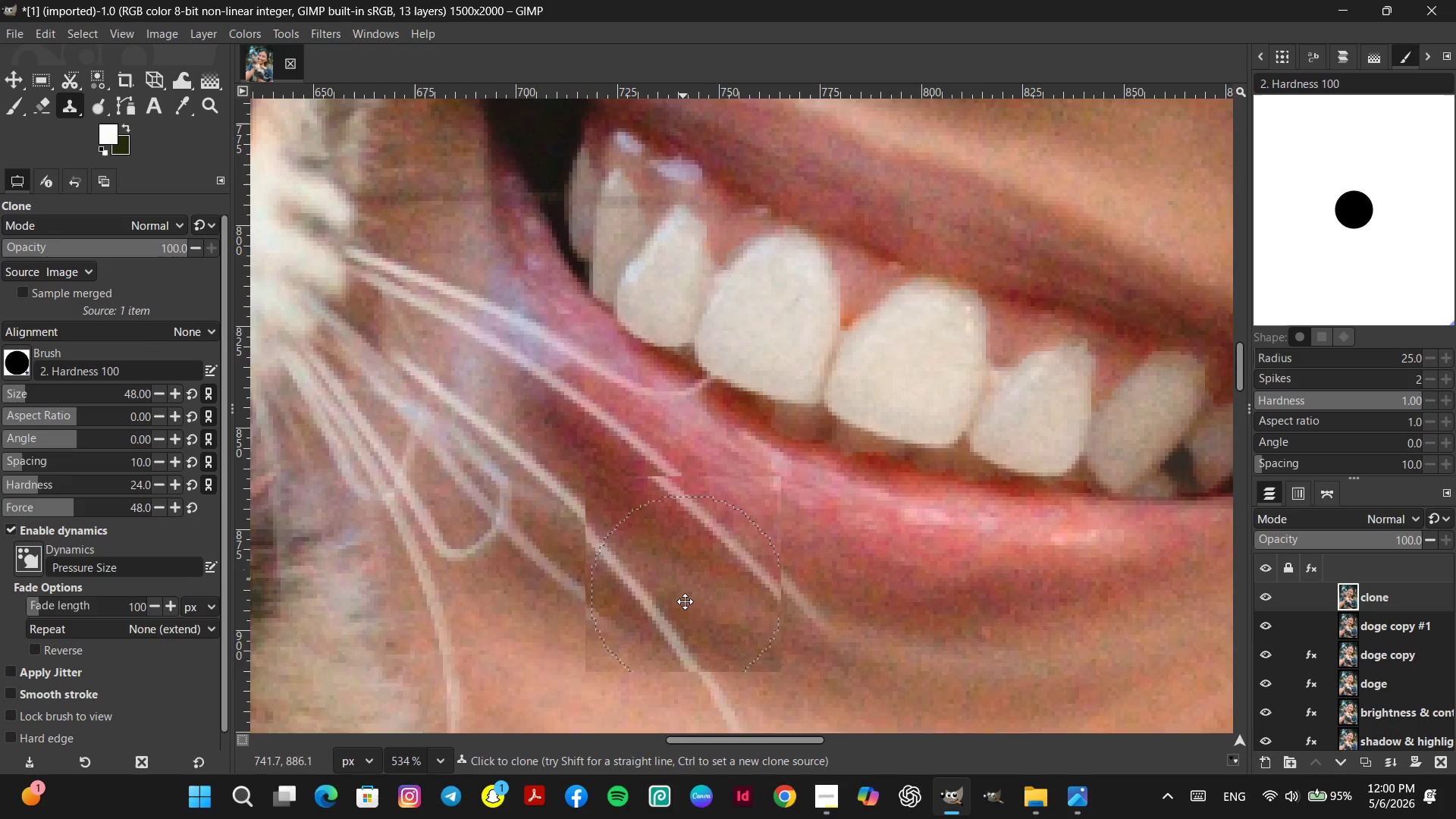 
hold_key(key=Space, duration=0.36)
 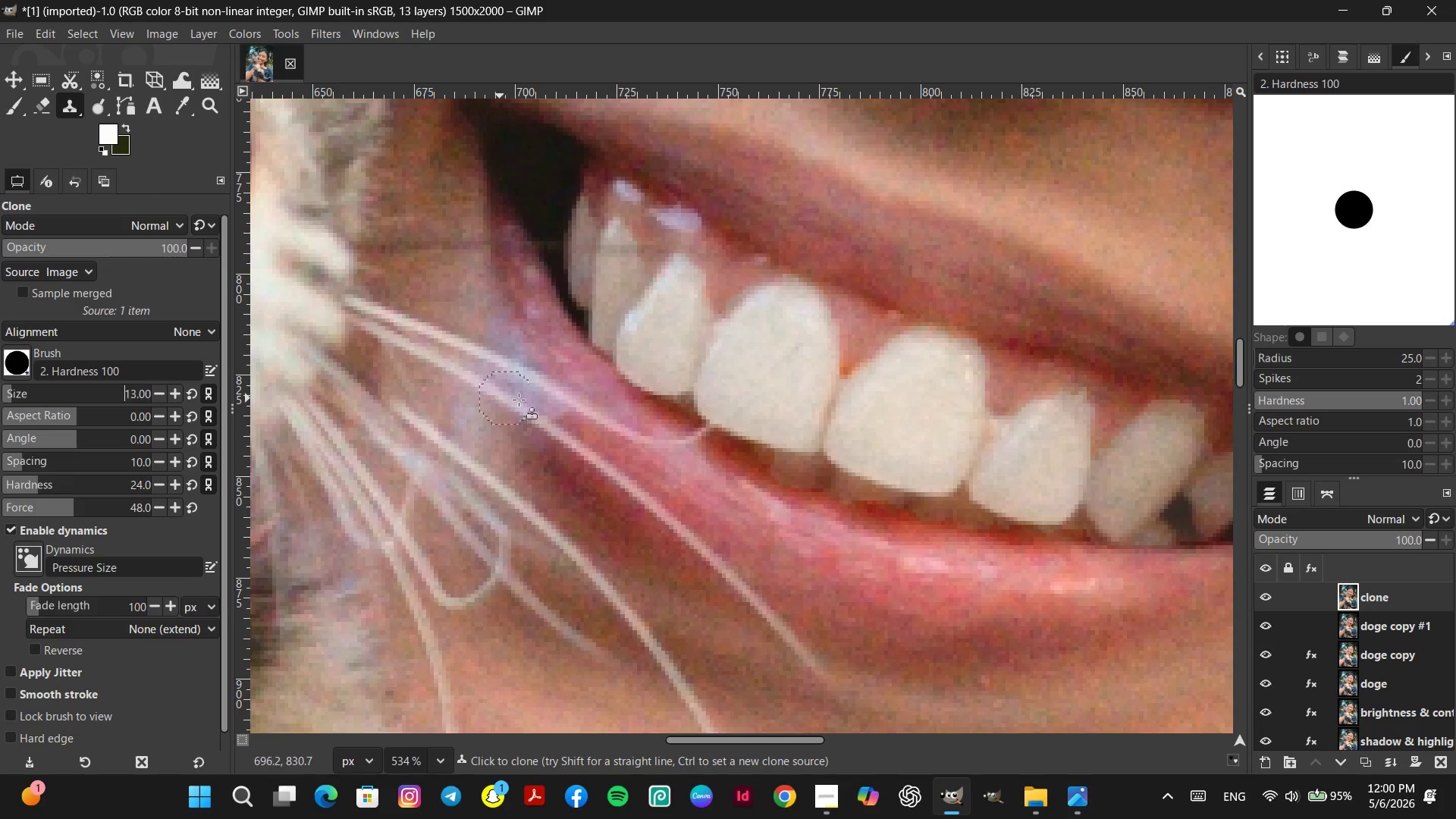 
scroll: coordinate [669, 450], scroll_direction: up, amount: 20.0
 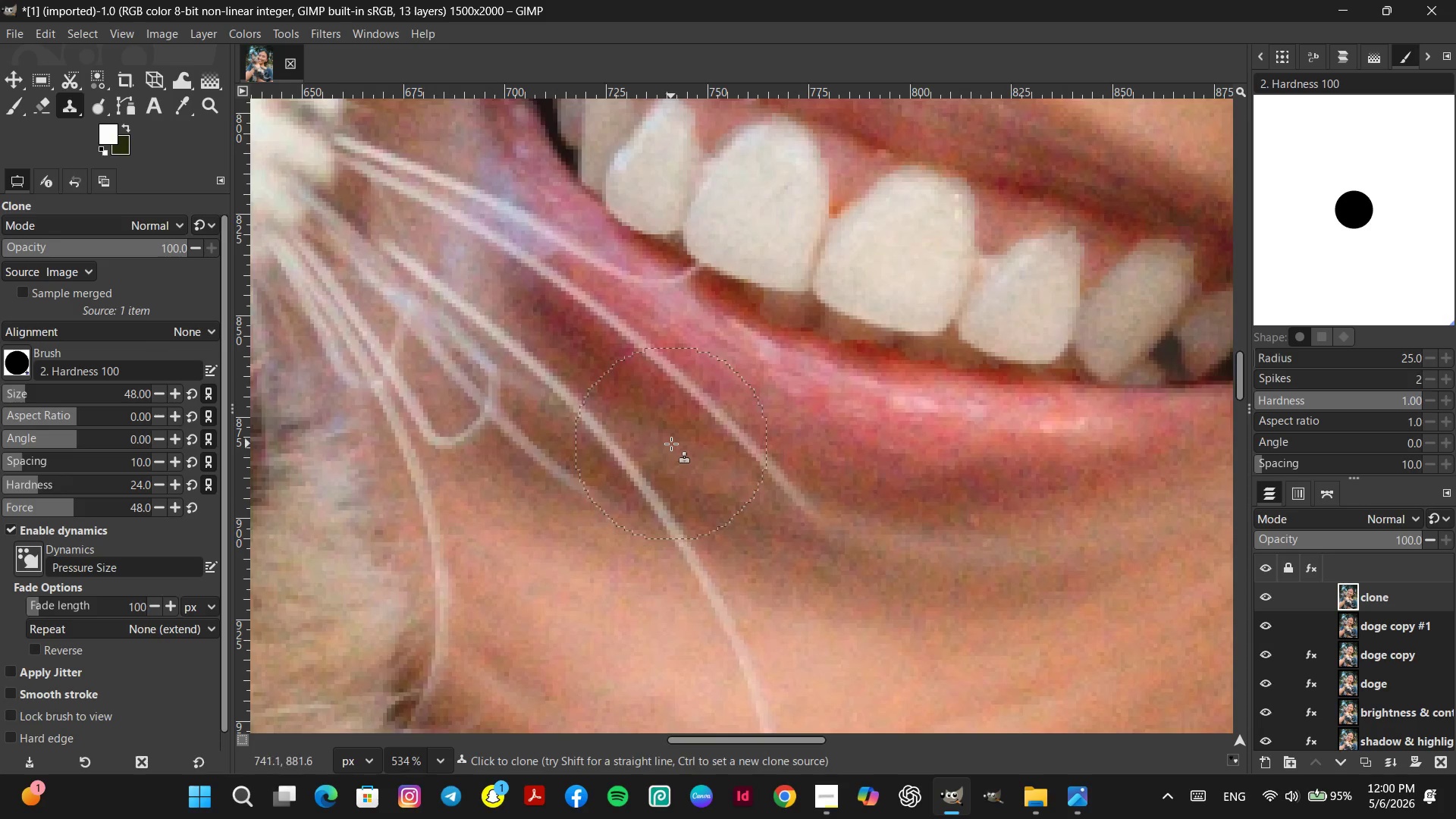 
hold_key(key=ControlLeft, duration=2.0)
 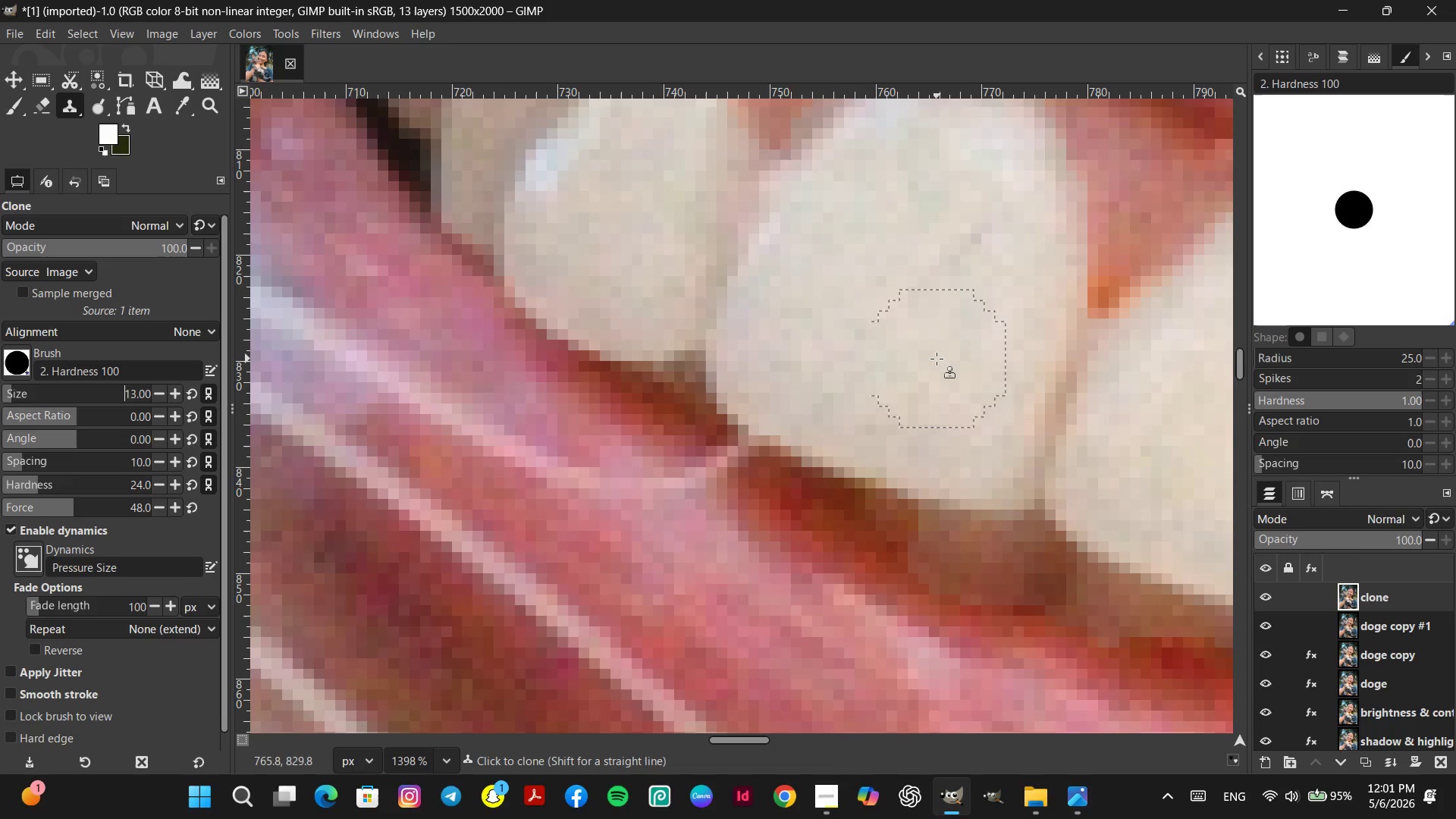 
hold_key(key=ControlLeft, duration=0.81)
 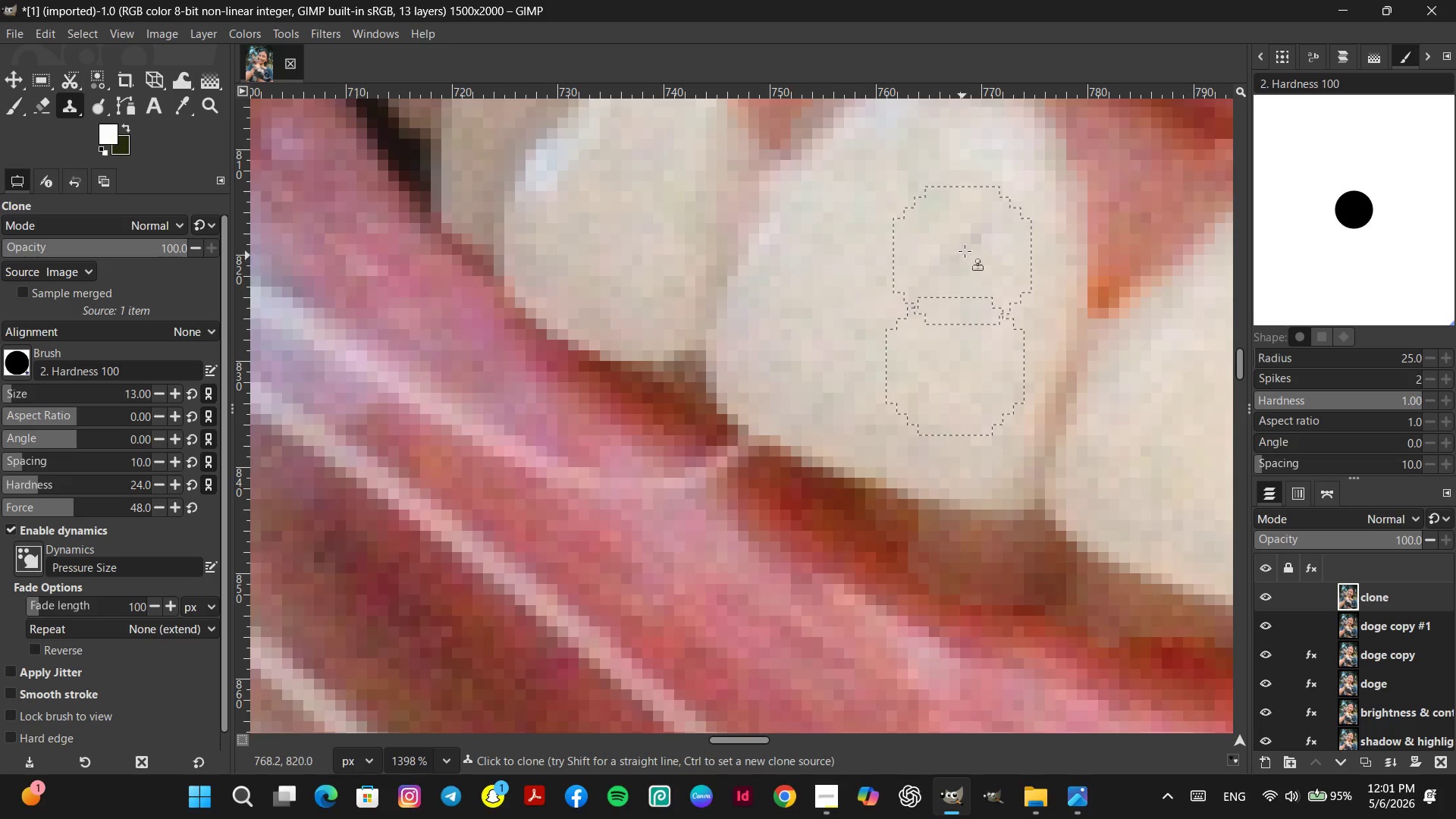 
scroll: coordinate [654, 396], scroll_direction: up, amount: 10.0
 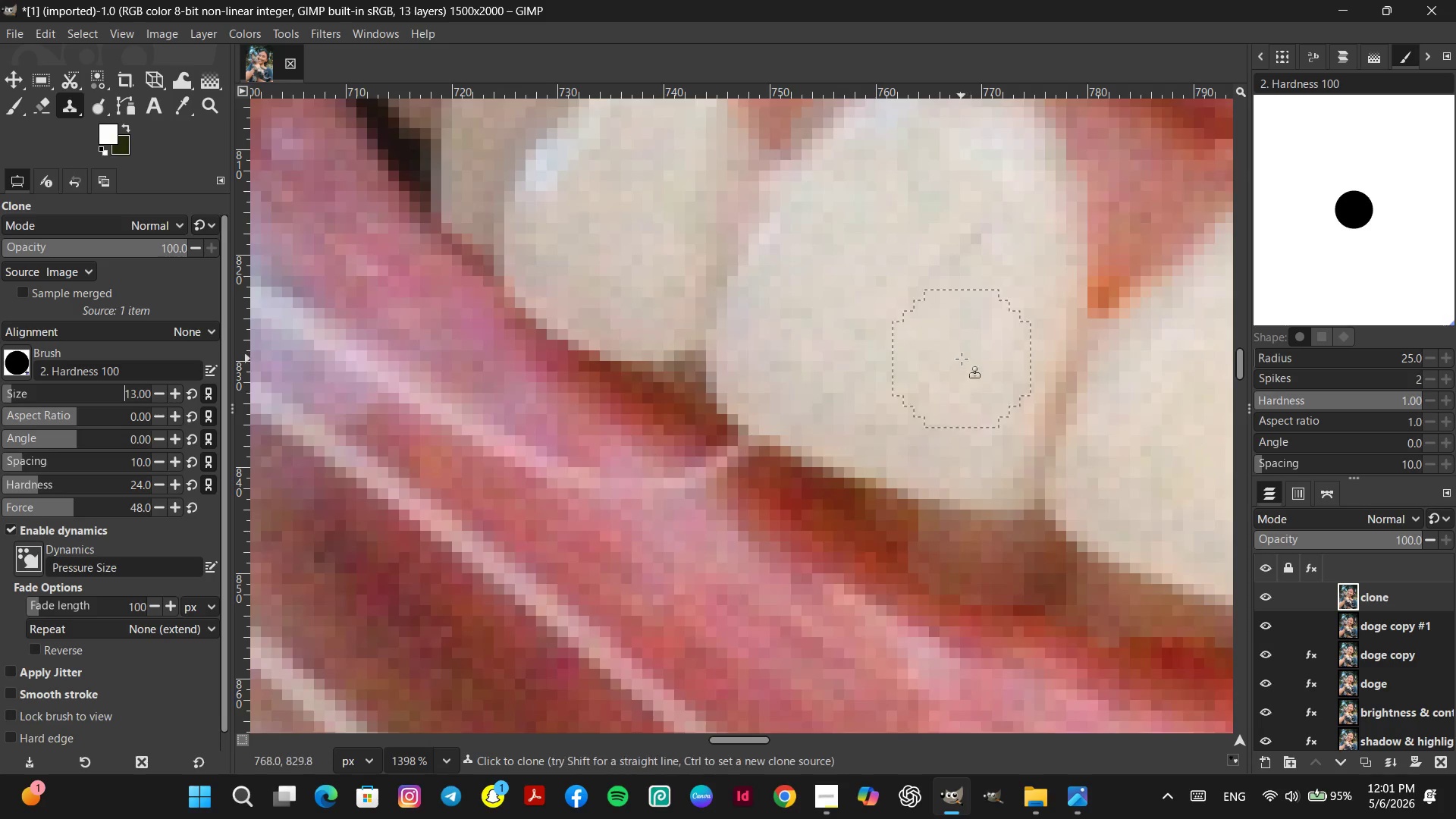 
left_click([965, 250])
 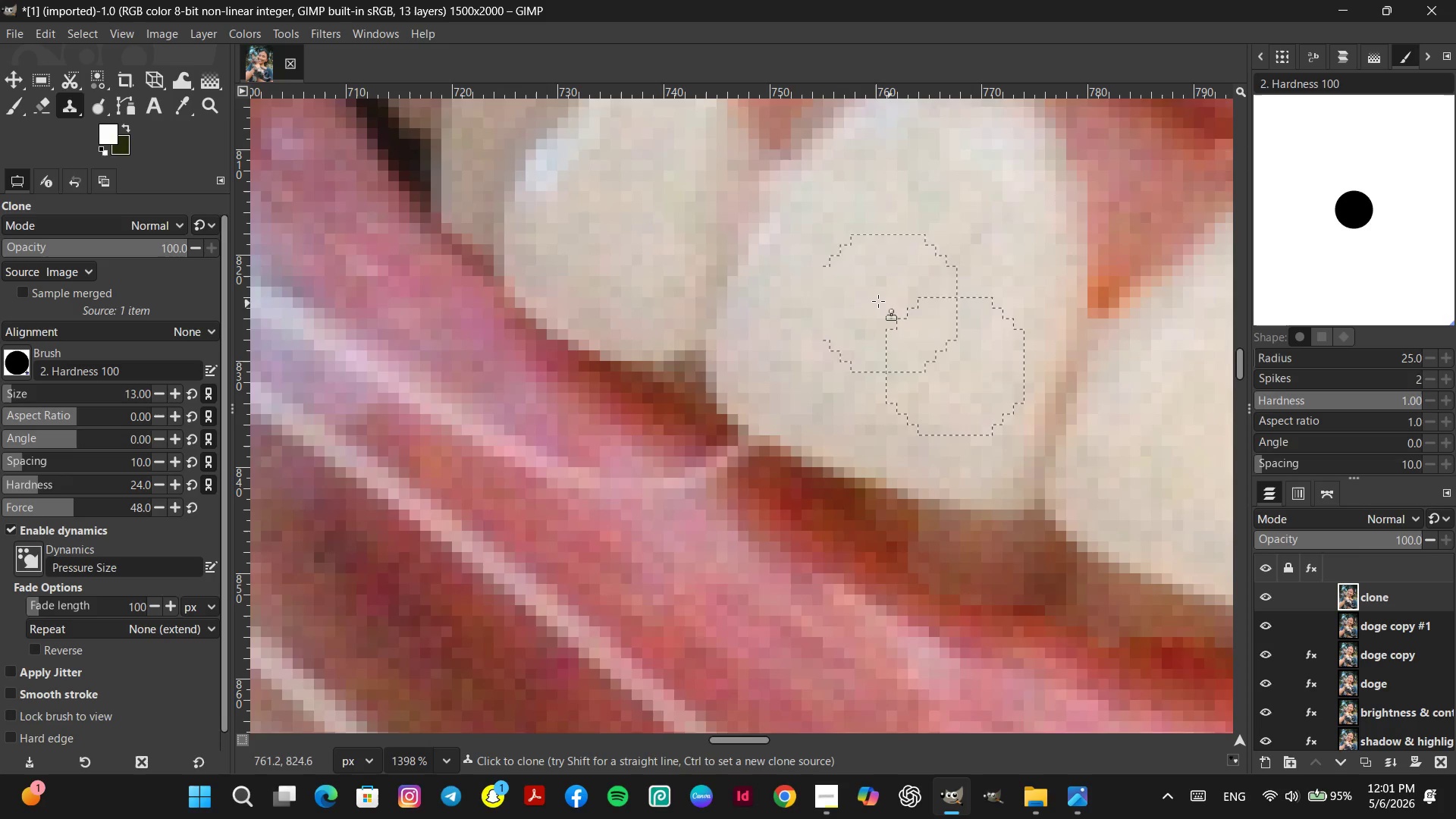 
hold_key(key=ControlLeft, duration=0.44)
left_click([819, 313])
 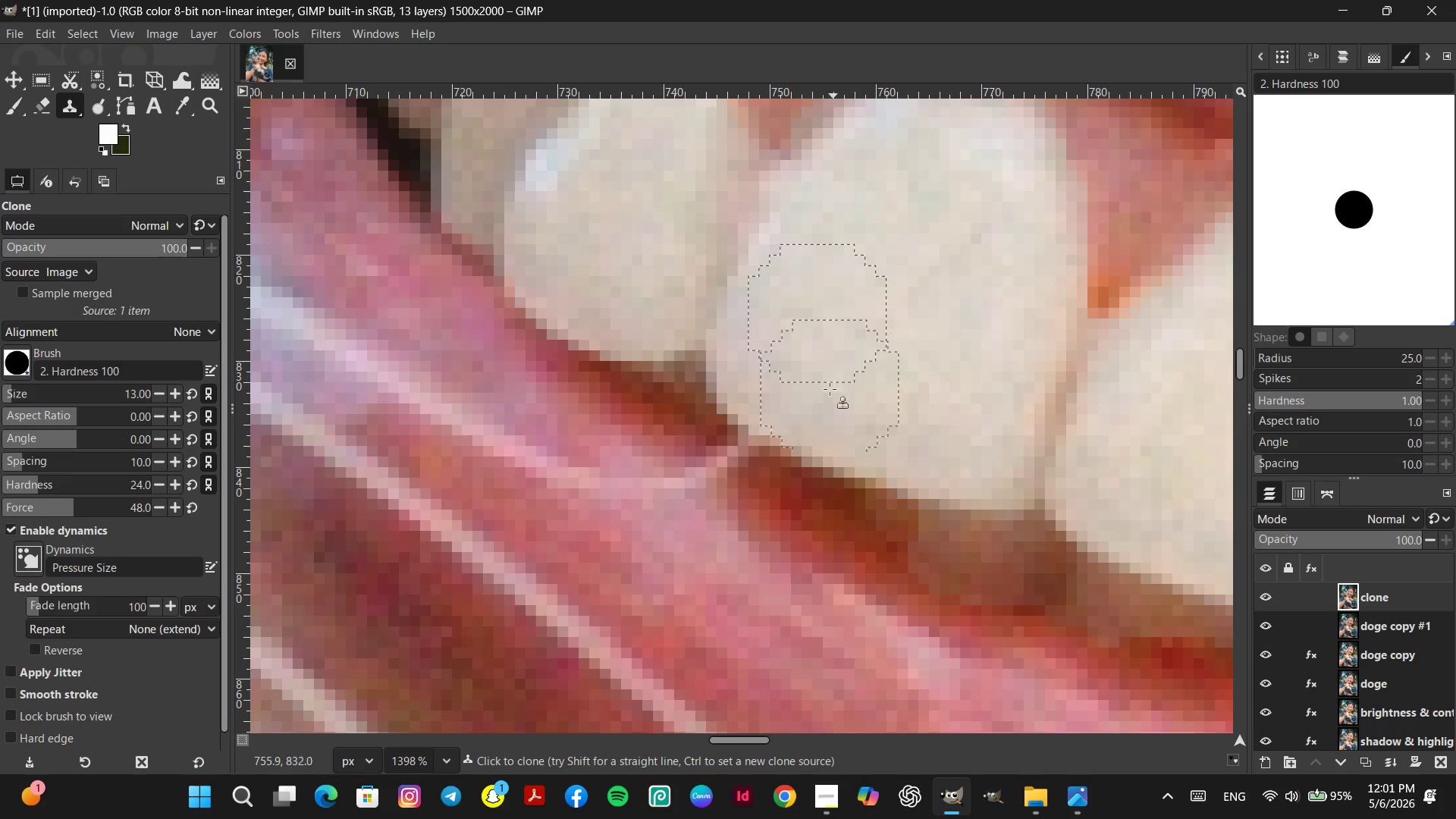 
hold_key(key=ControlLeft, duration=1.09)
left_click([845, 369])
 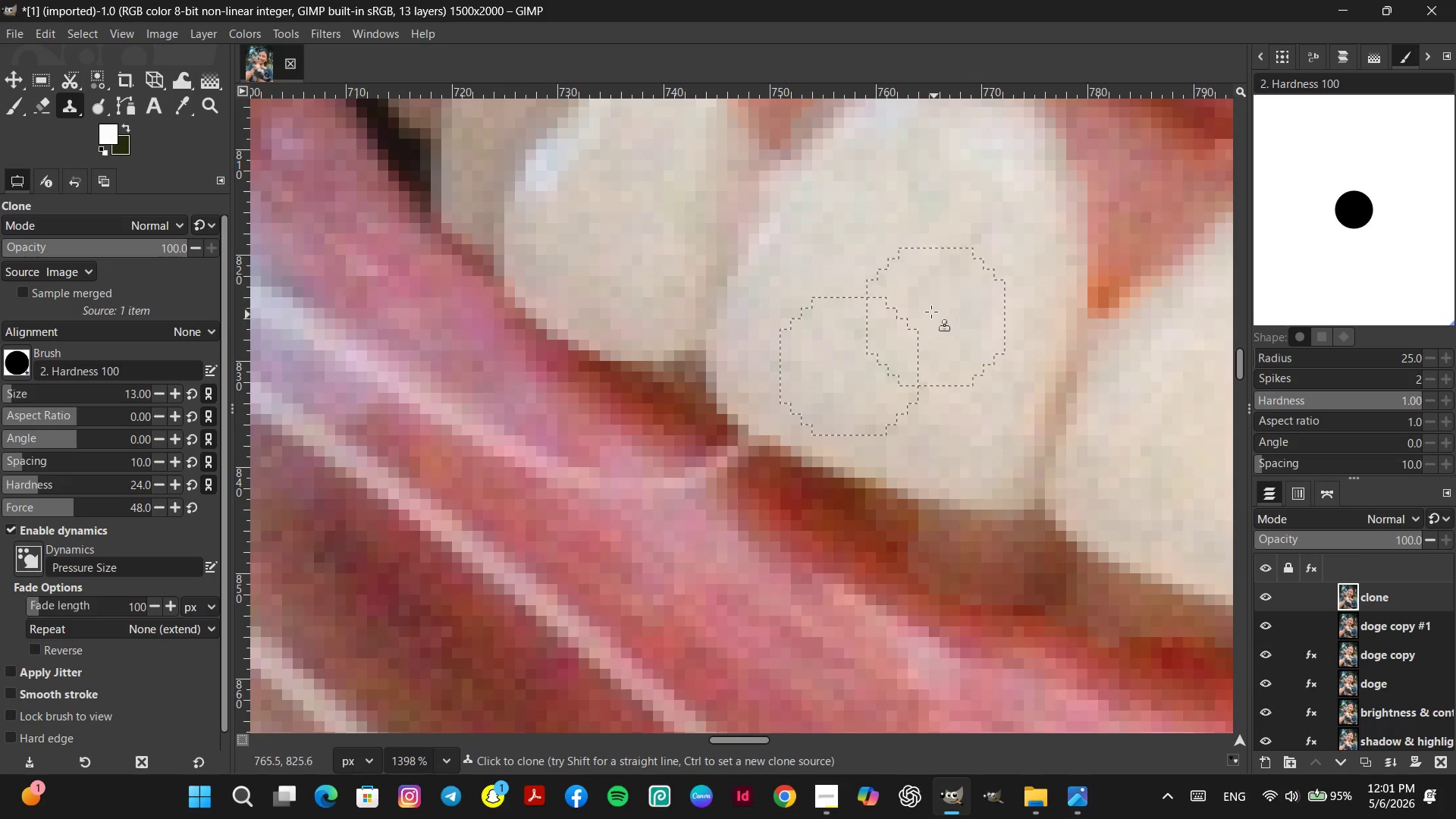 
left_click([916, 294])
 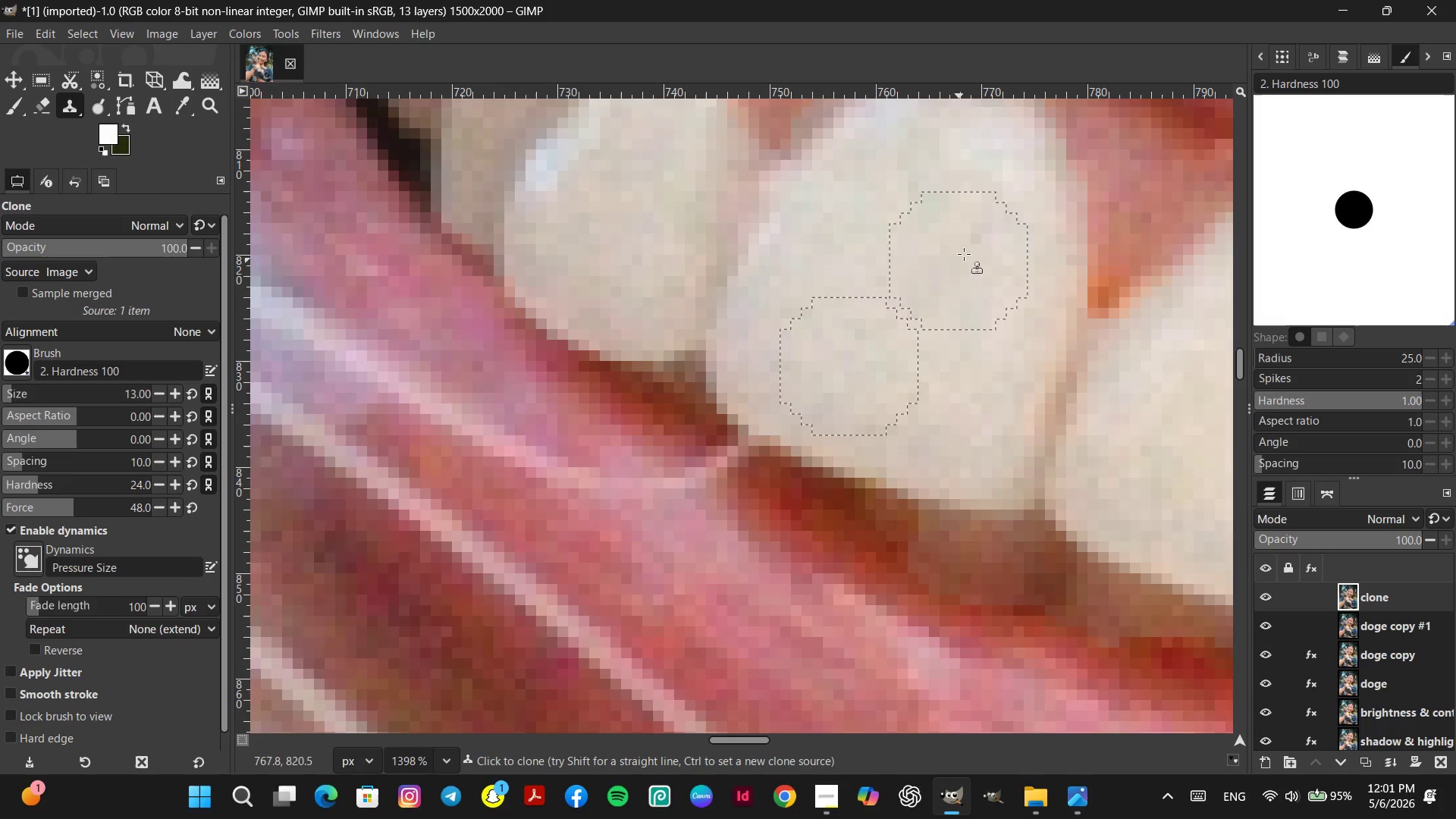 
left_click([984, 229])
 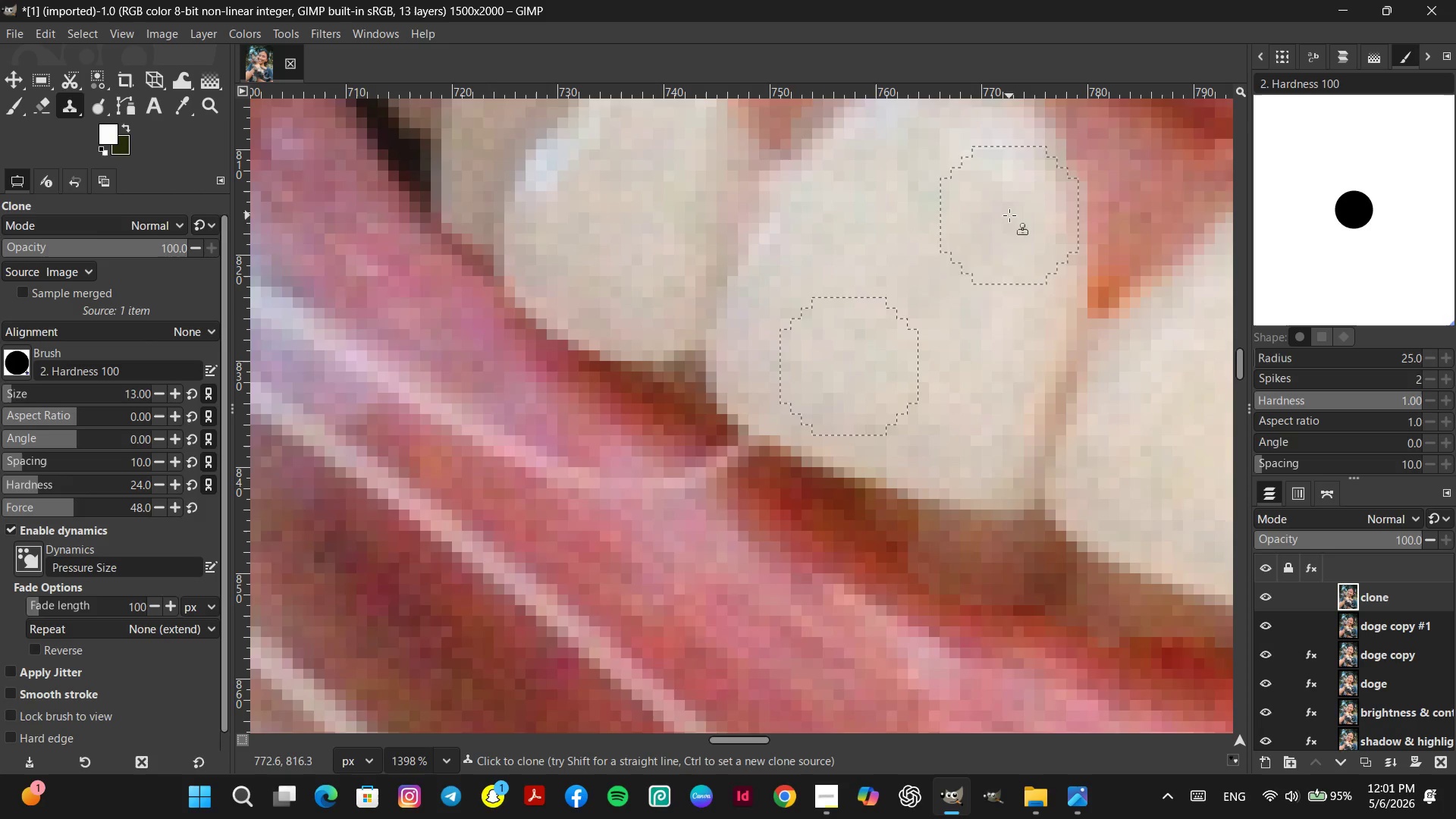 
double_click([979, 236])
 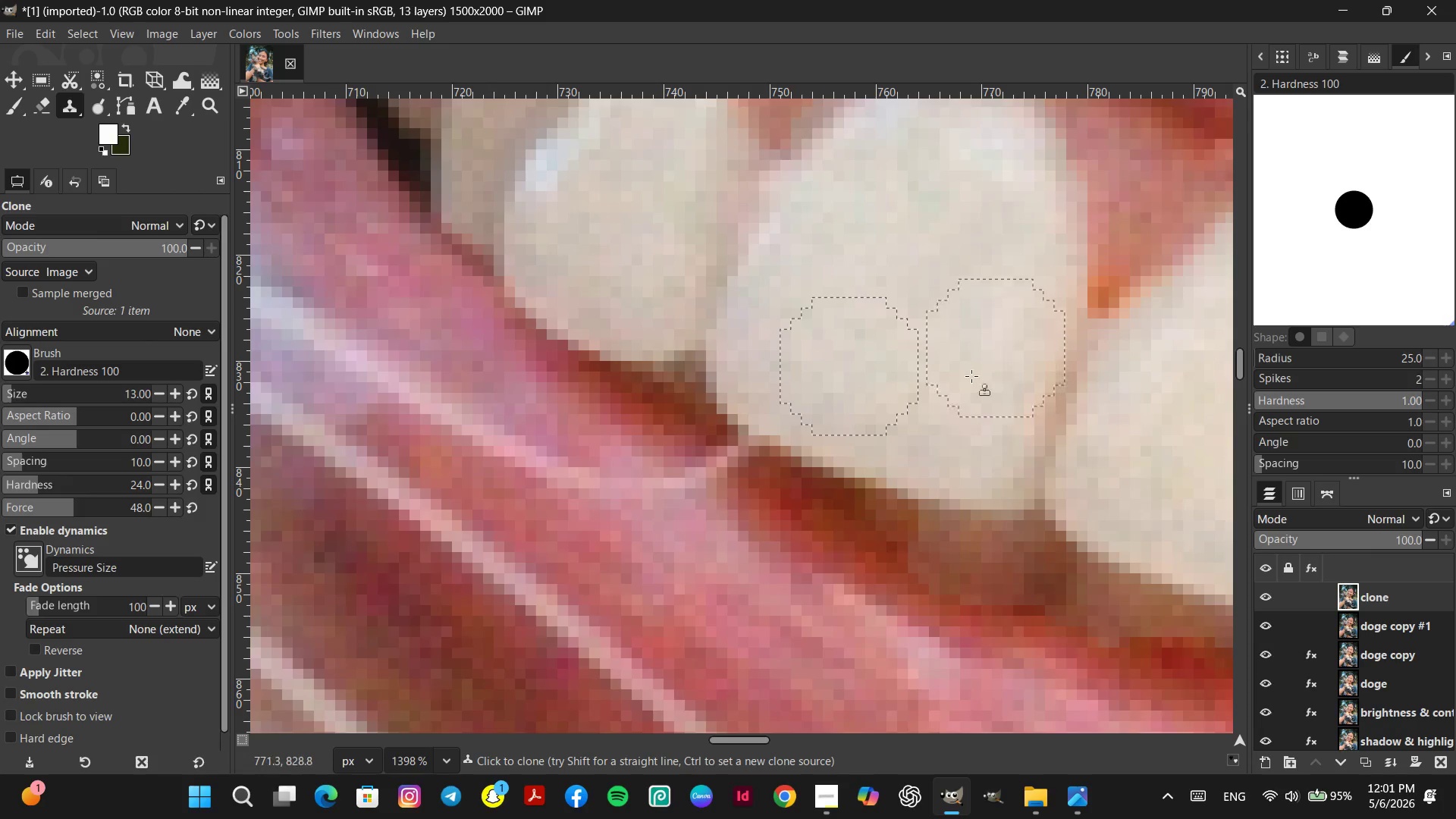 
hold_key(key=ControlLeft, duration=1.31)
 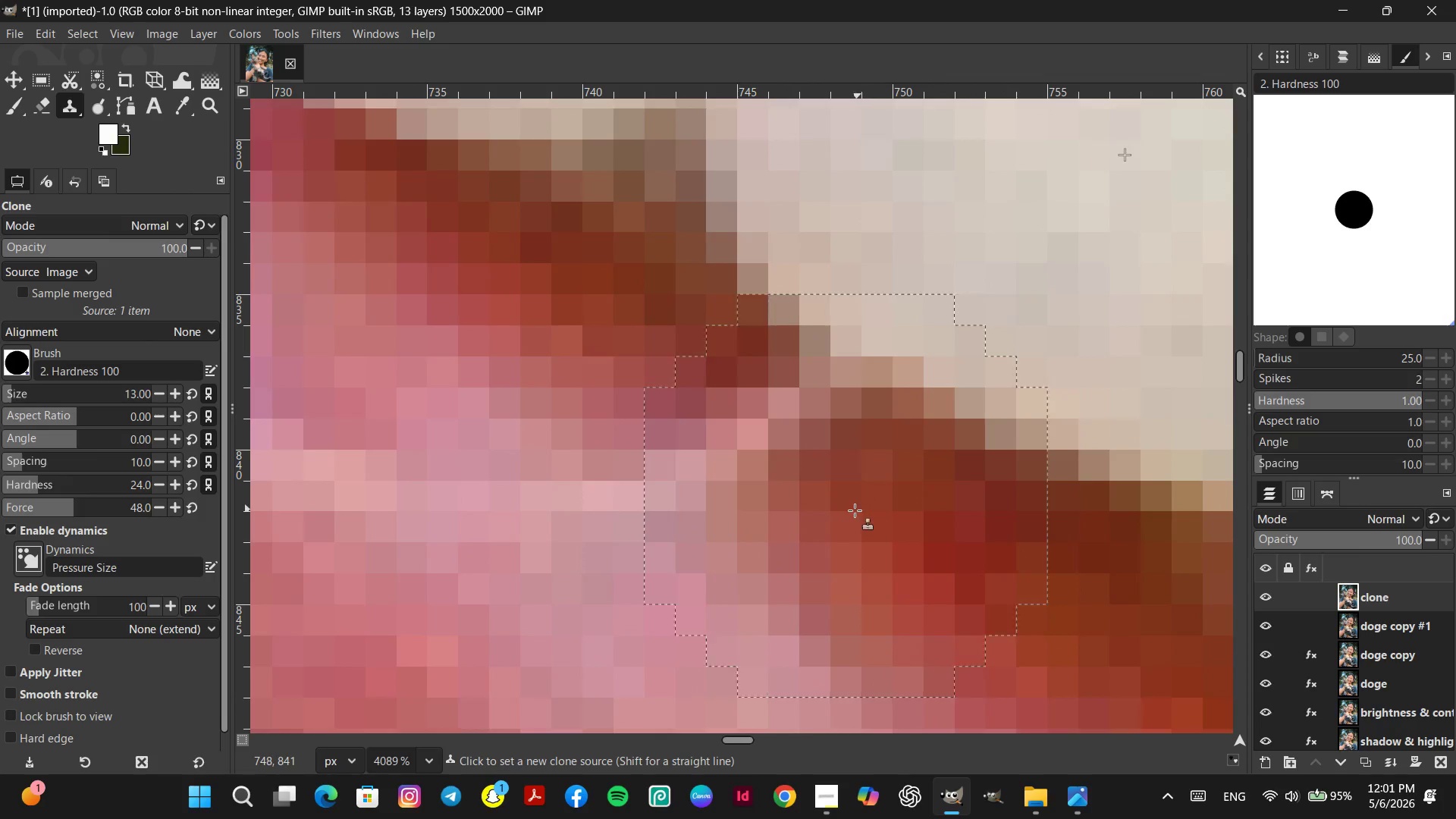 
hold_key(key=ControlLeft, duration=0.56)
 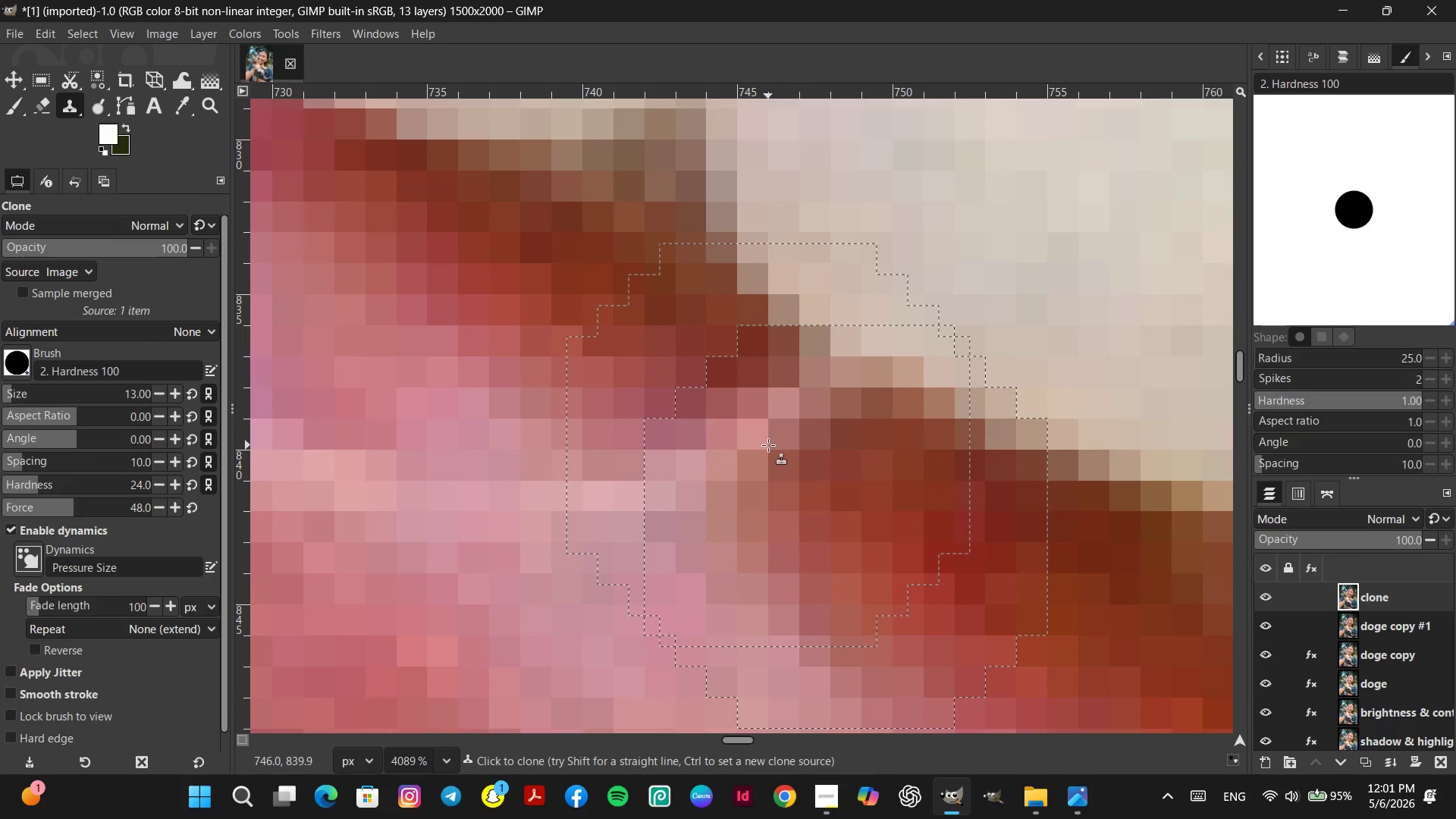 
scroll: coordinate [715, 485], scroll_direction: up, amount: 11.0
 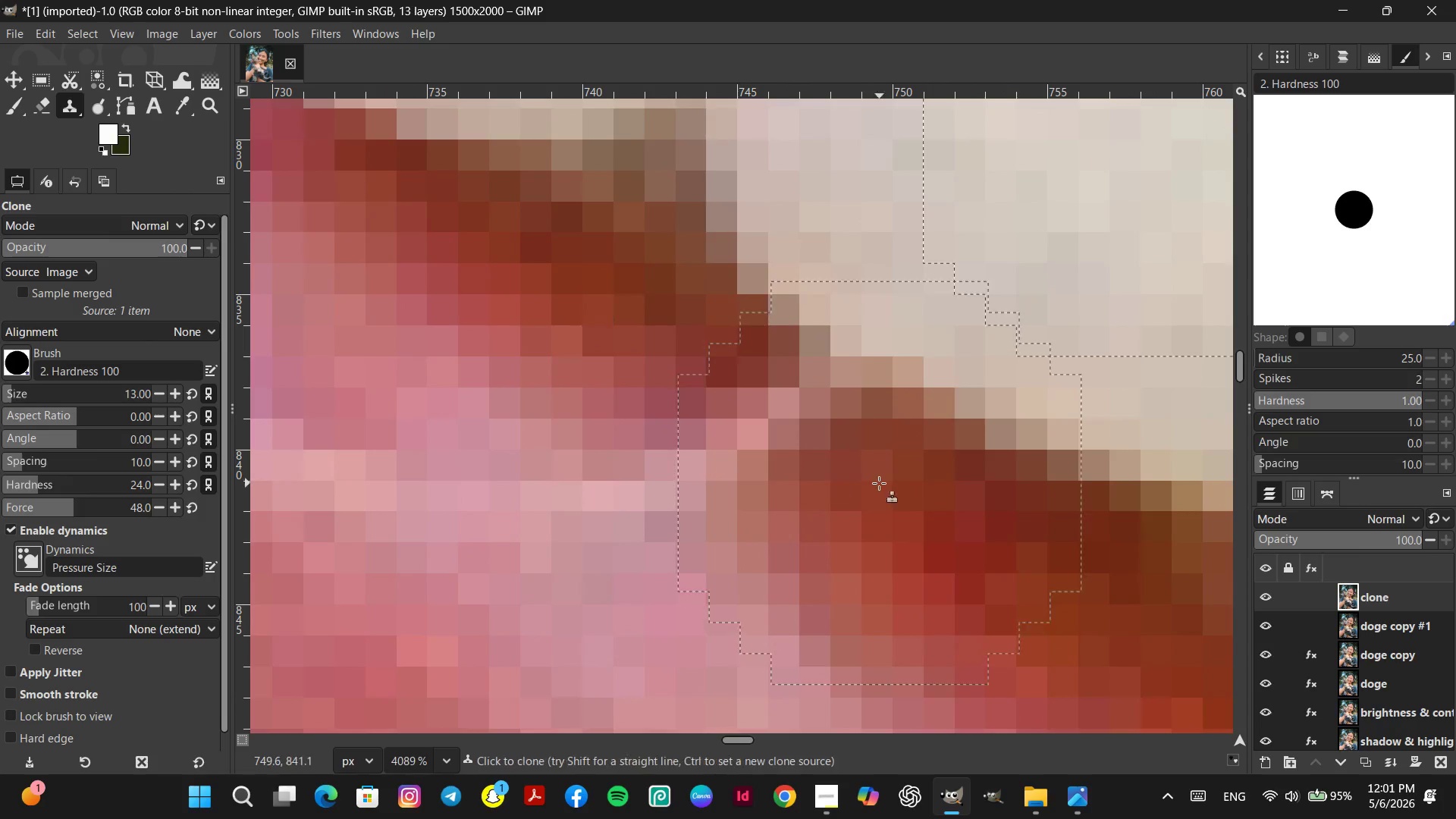 
left_click([852, 512])
 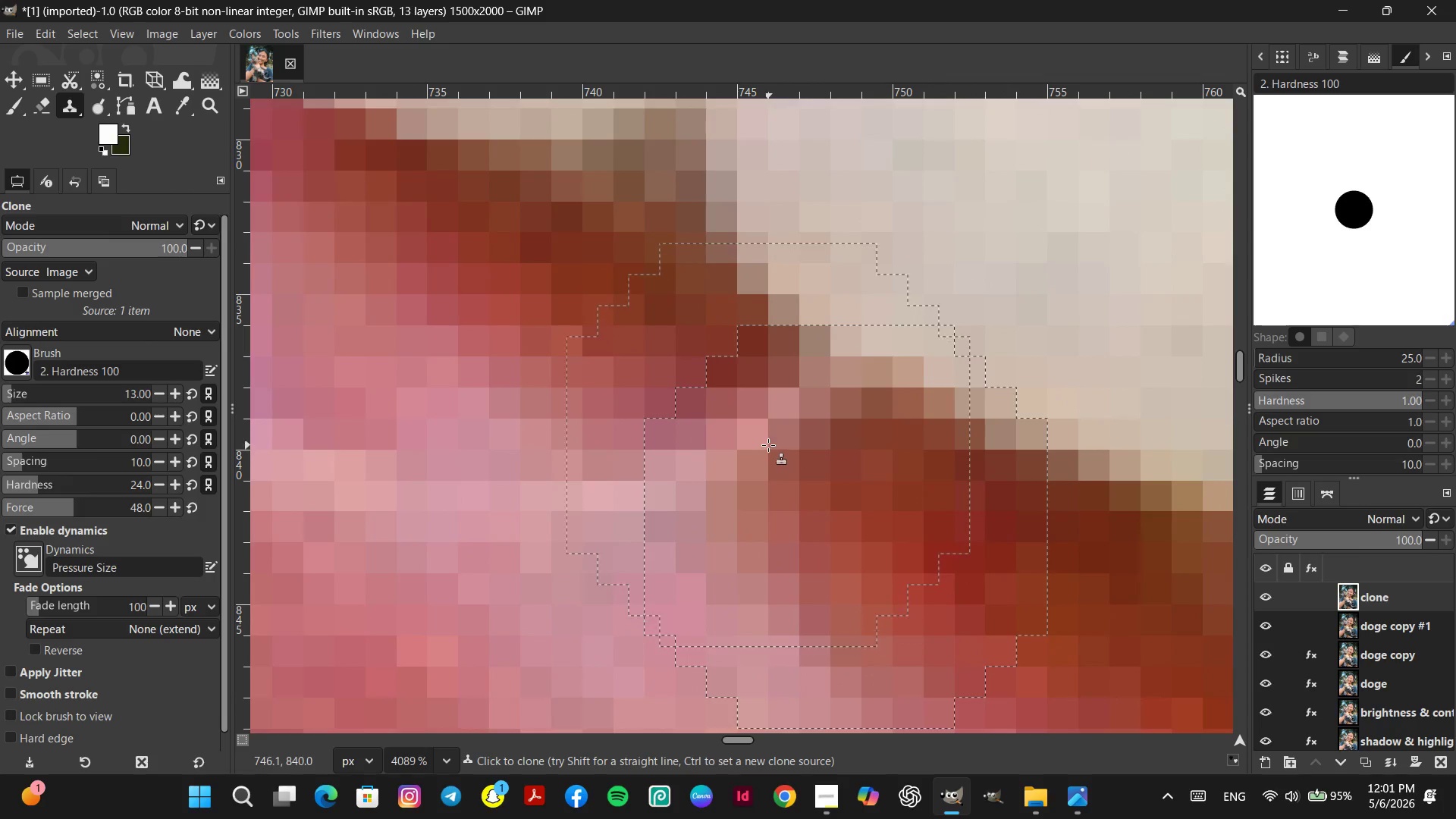 
left_click([768, 445])
 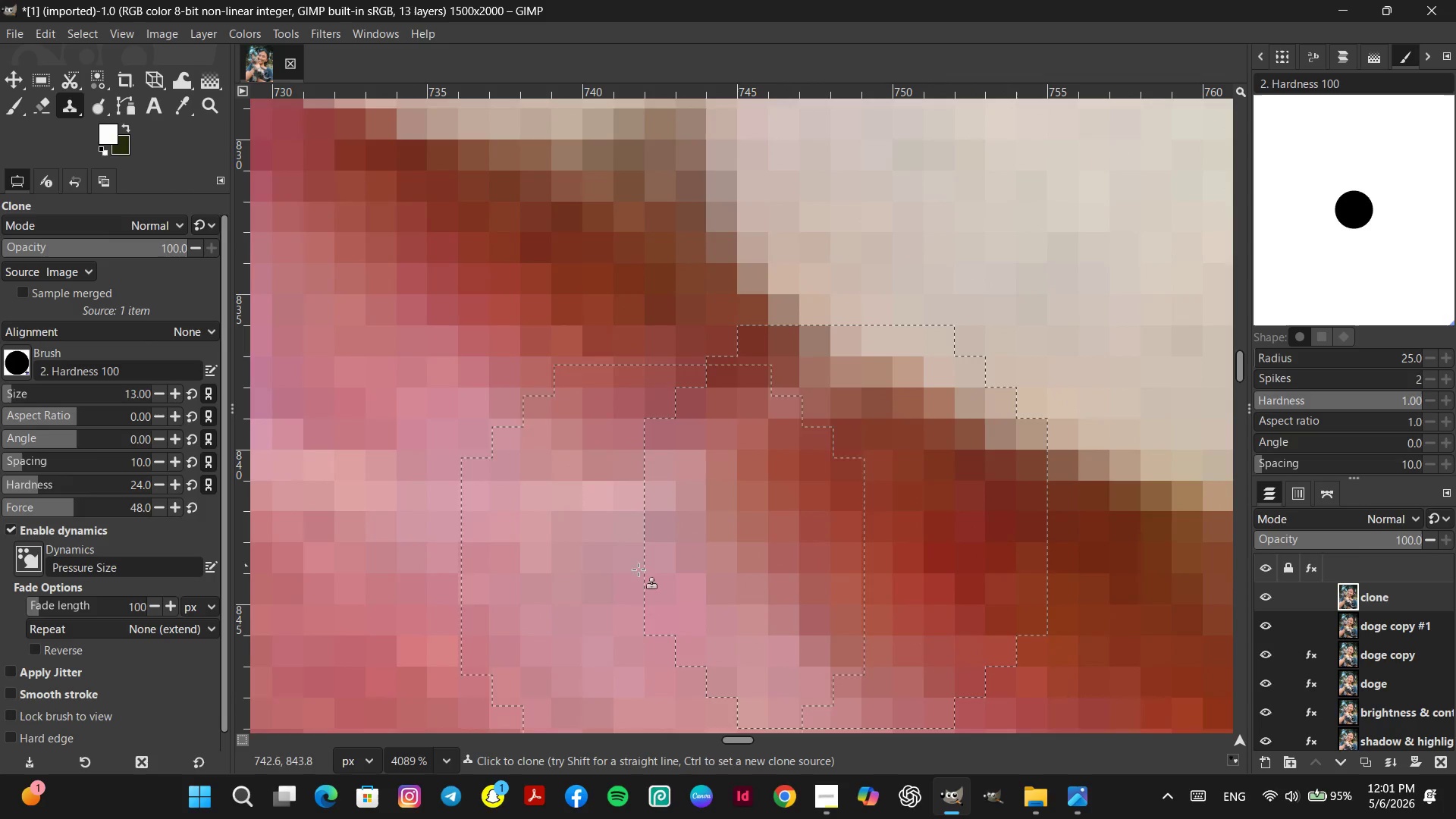 
hold_key(key=ControlLeft, duration=0.42)
left_click([637, 604])
 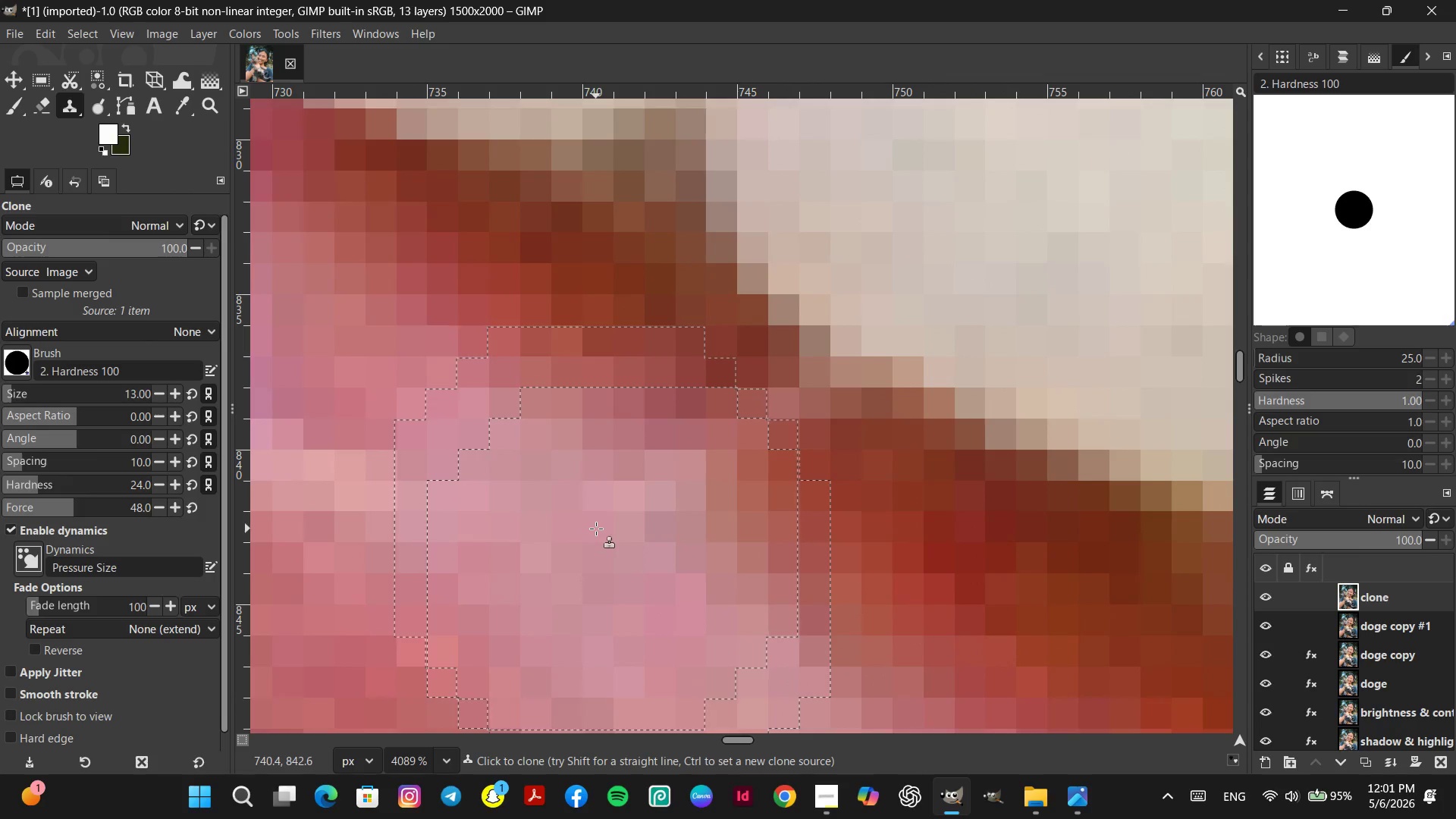 
hold_key(key=ControlLeft, duration=1.06)
left_click([721, 568])
 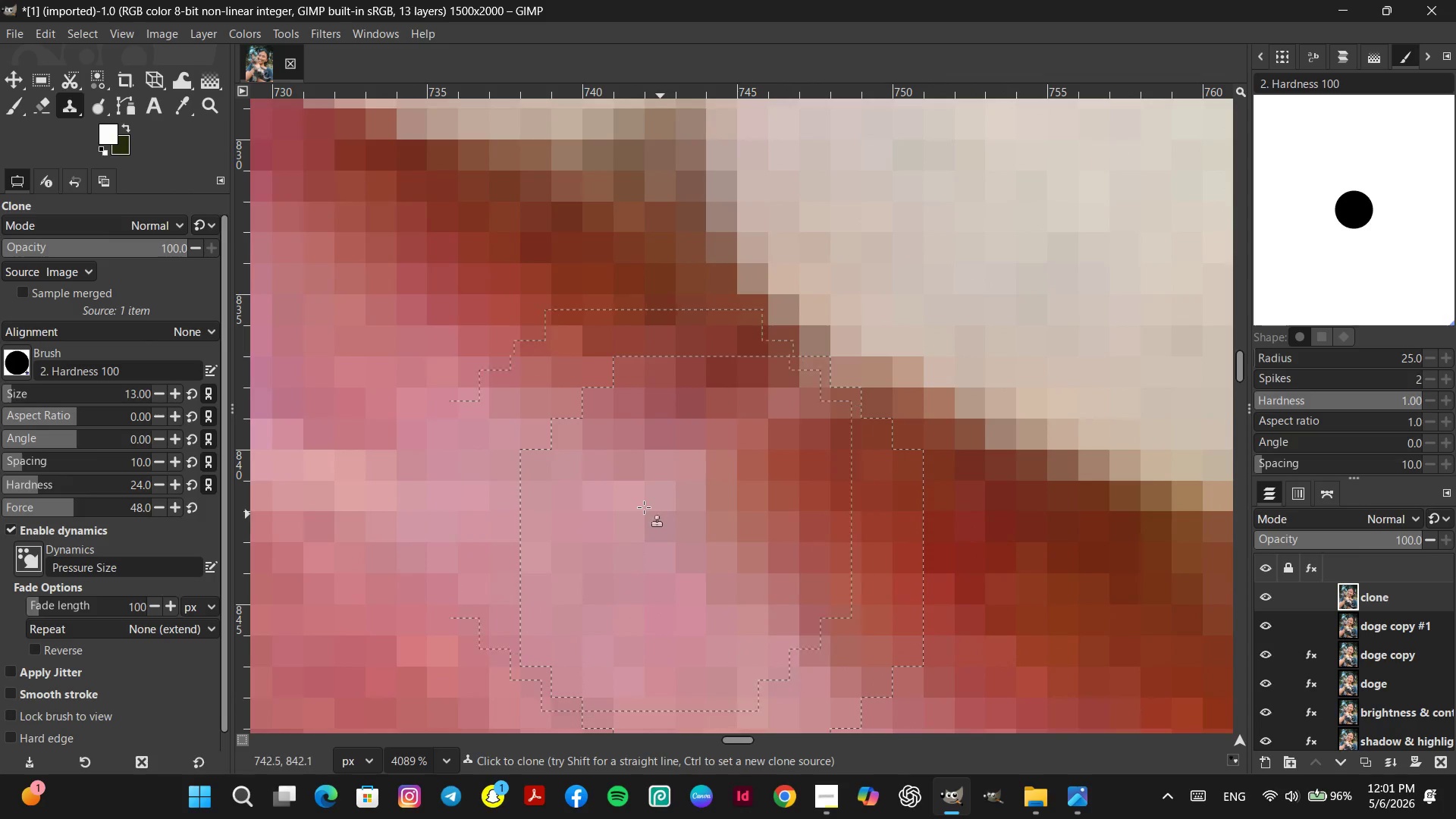 
left_click([639, 506])
 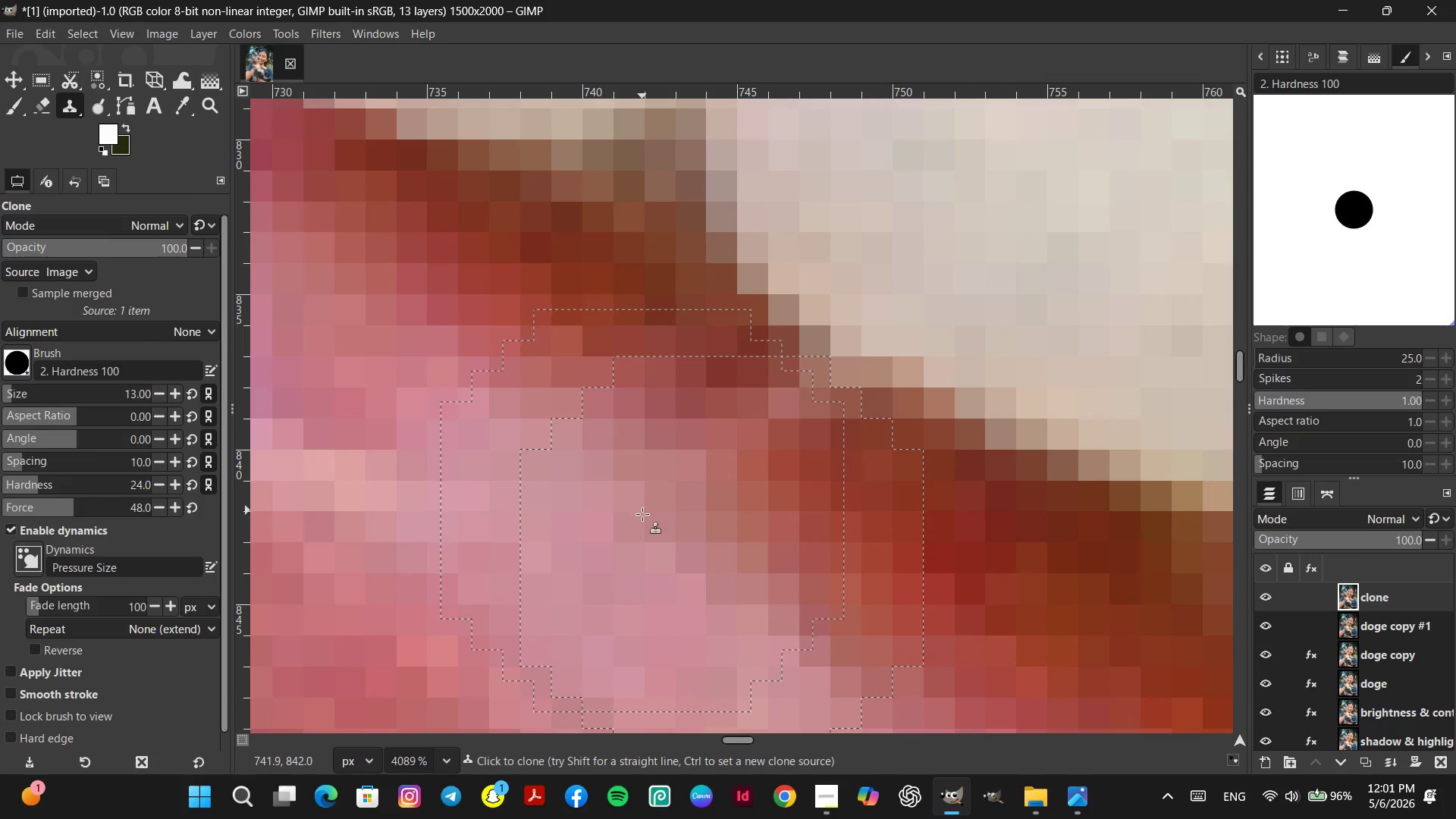 
hold_key(key=ControlLeft, duration=1.97)
scroll: coordinate [635, 548], scroll_direction: down, amount: 13.0
 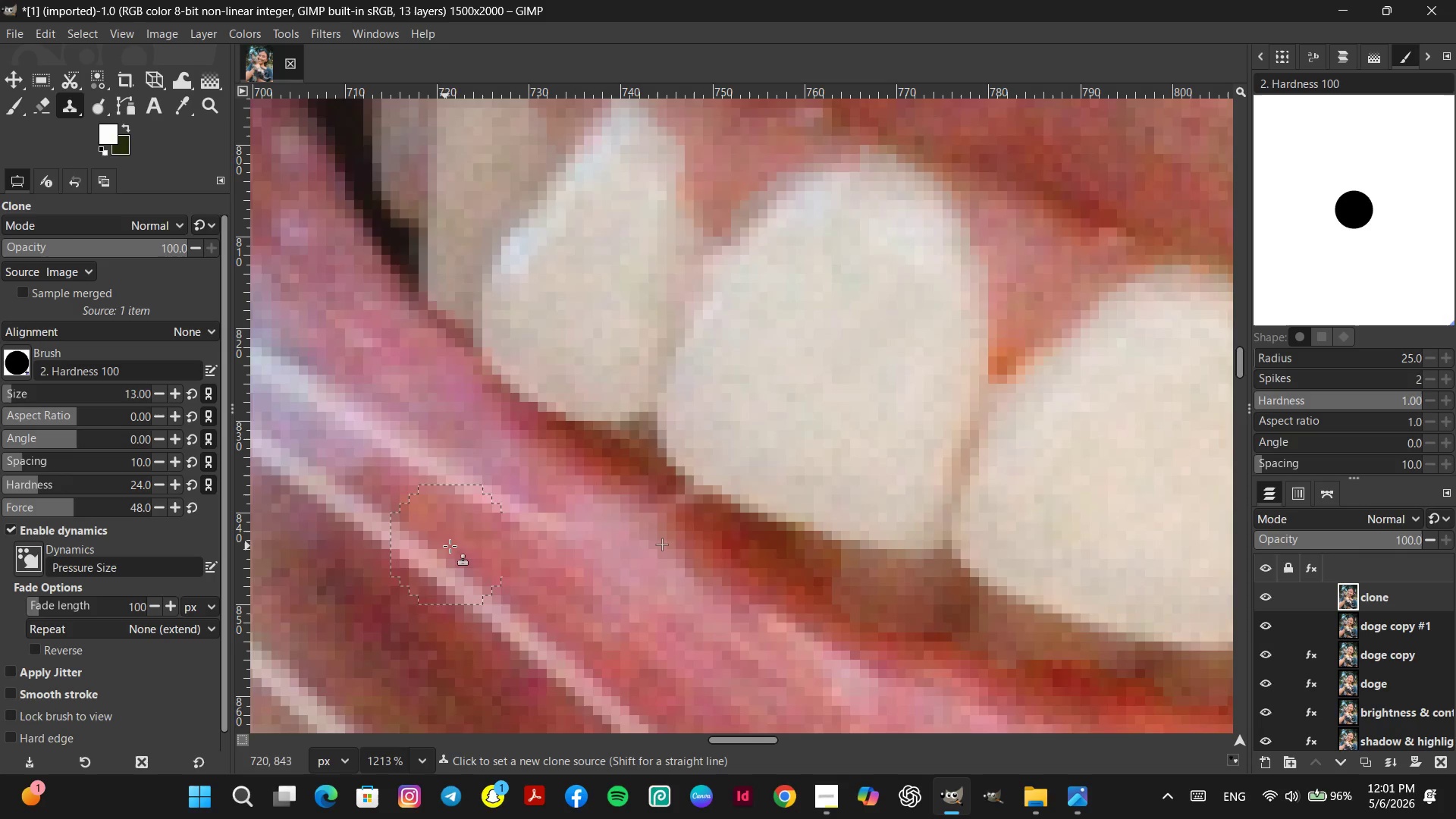 
scroll: coordinate [907, 536], scroll_direction: up, amount: 9.0
 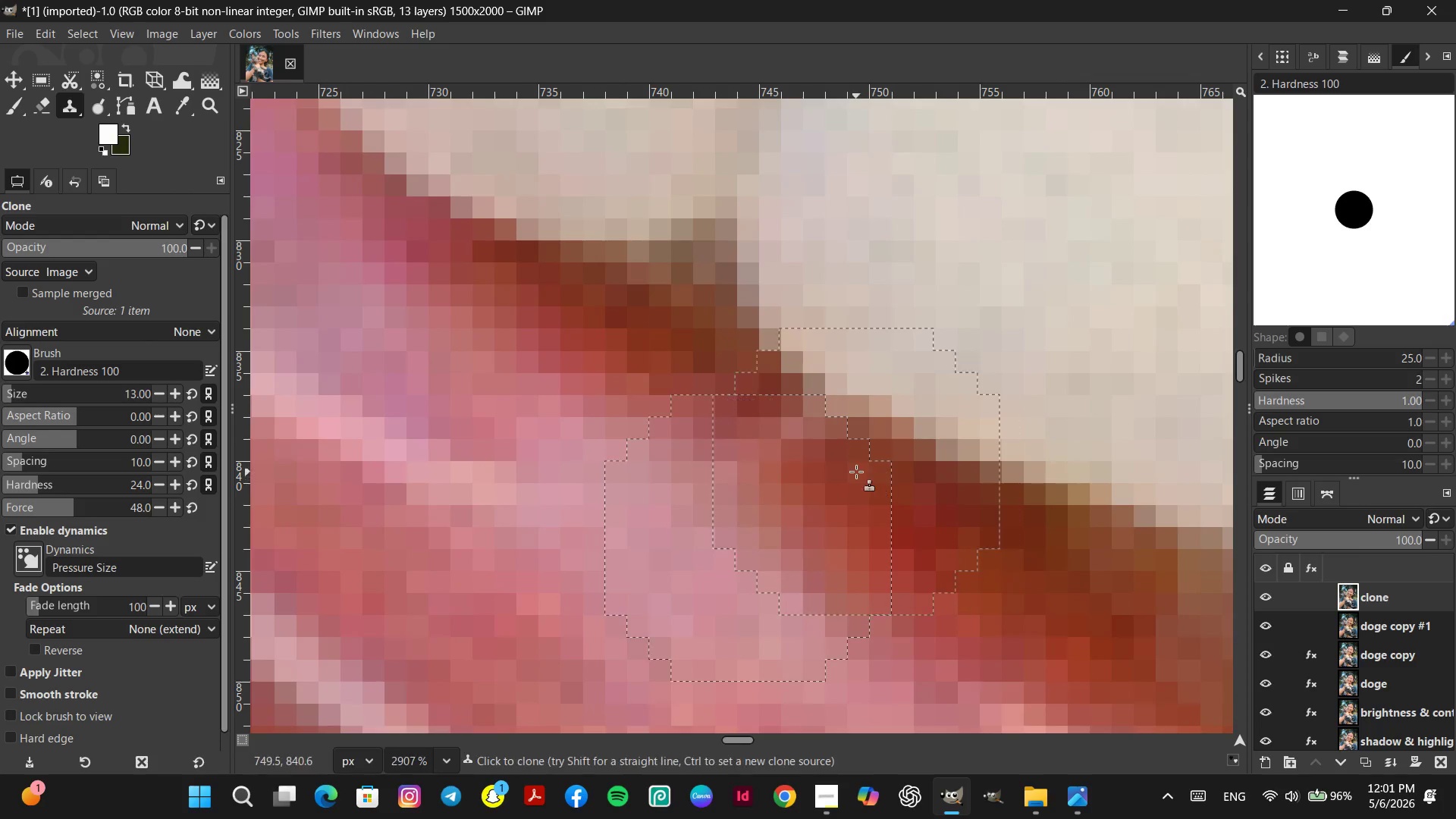 
left_click([856, 472])
 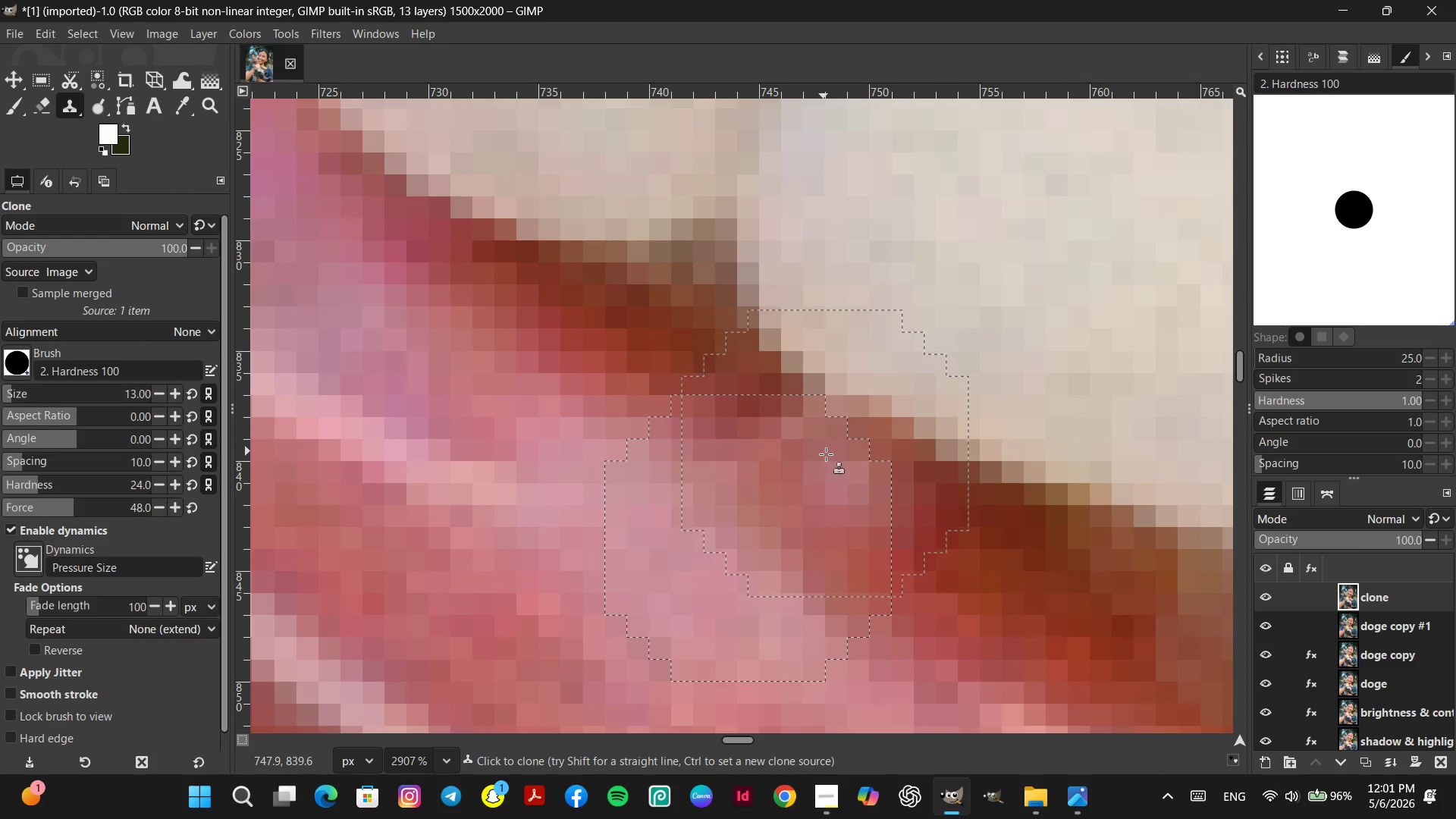 
key(Control+Z)
 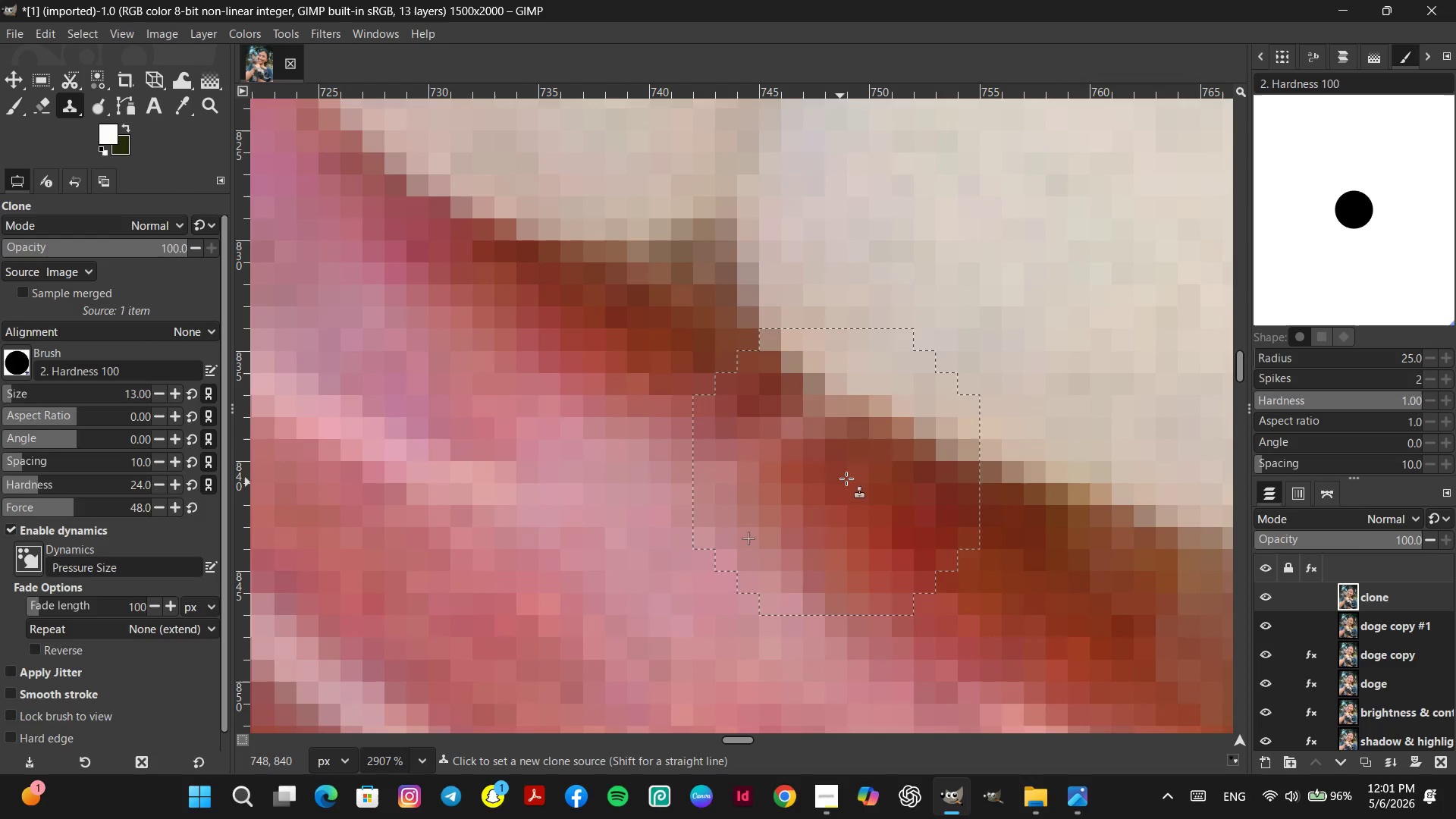 
left_click([849, 475])
 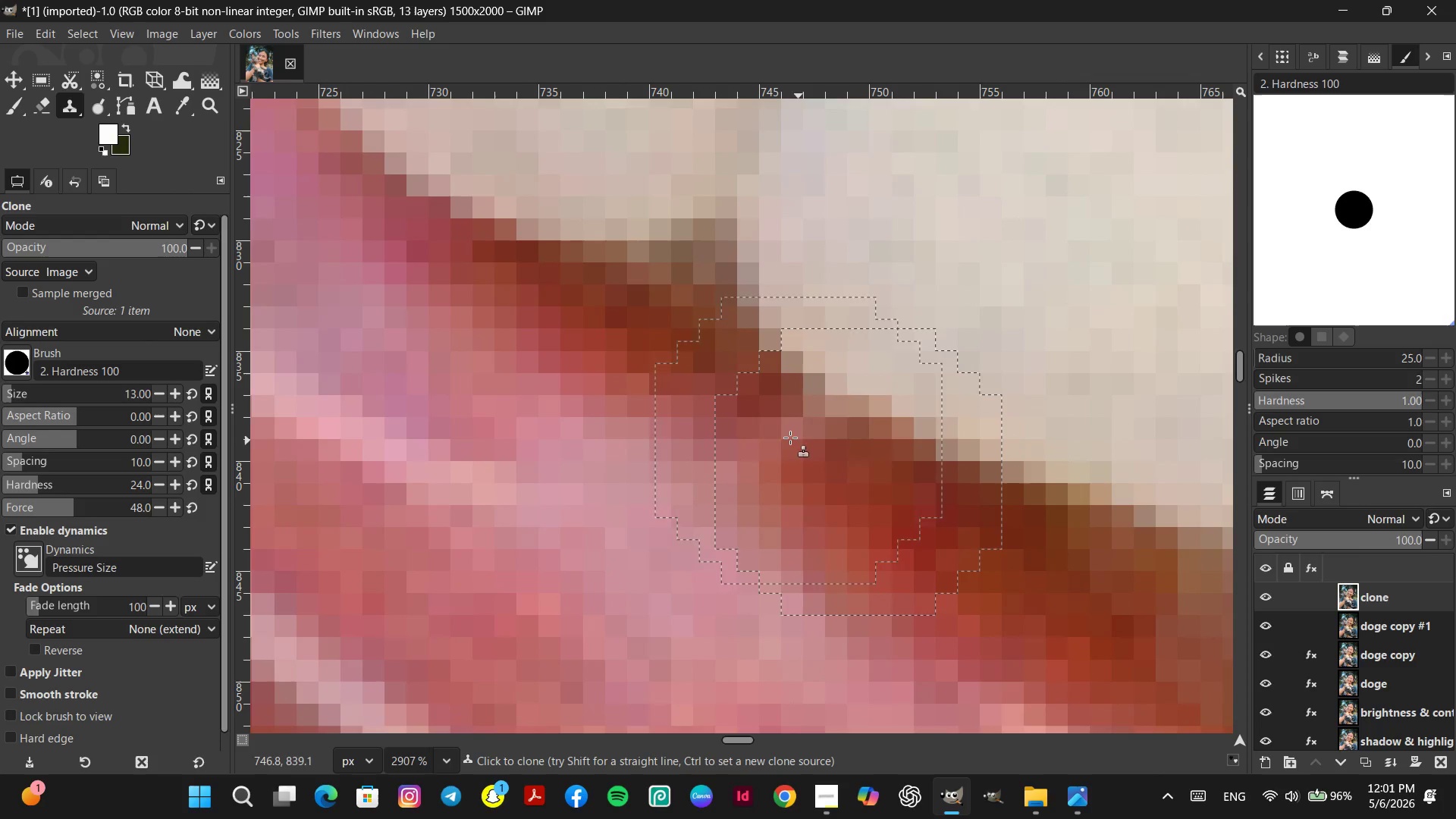 
double_click([786, 437])
 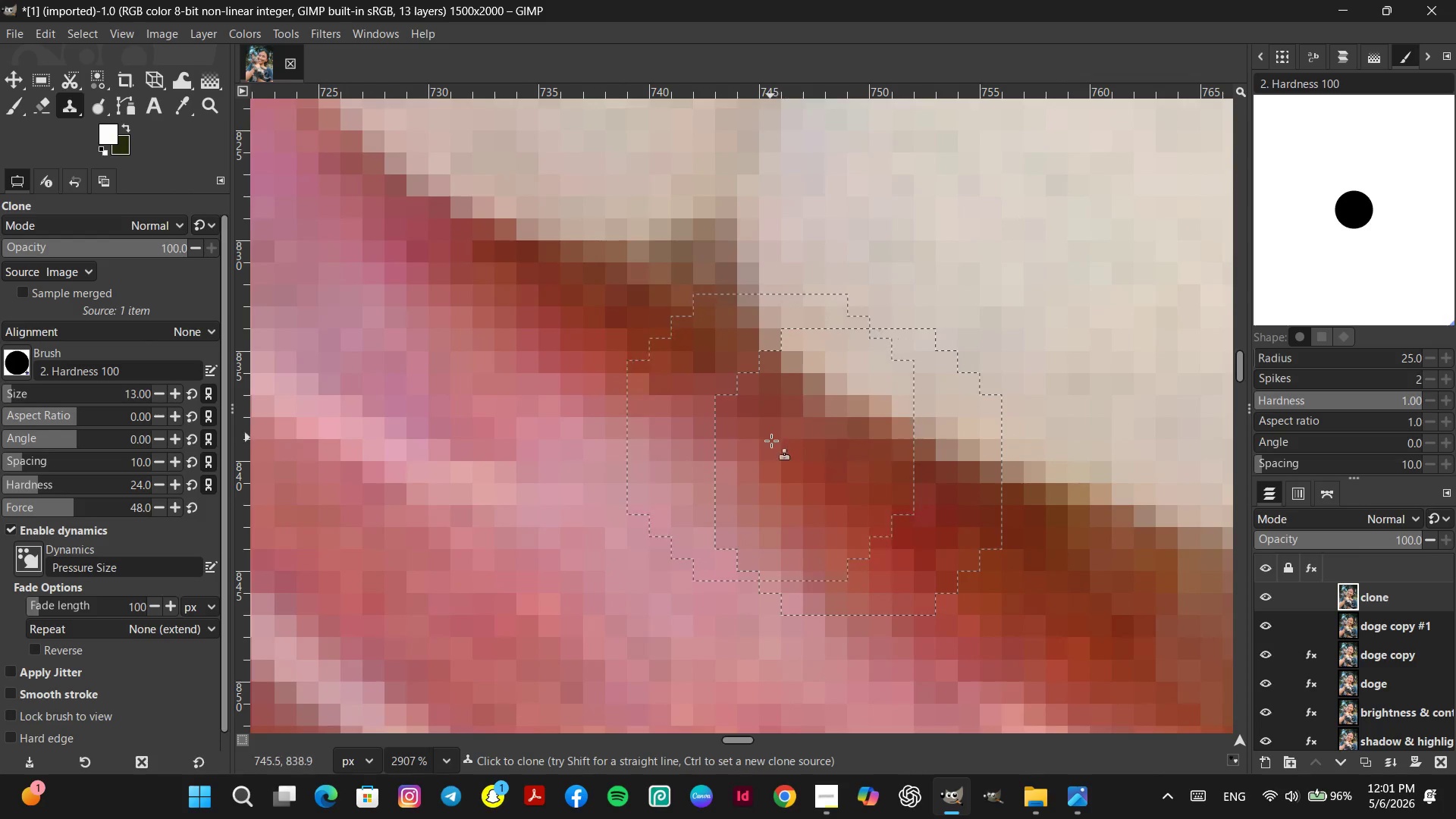 
hold_key(key=ControlLeft, duration=3.98)
scroll: coordinate [784, 519], scroll_direction: down, amount: 17.0
 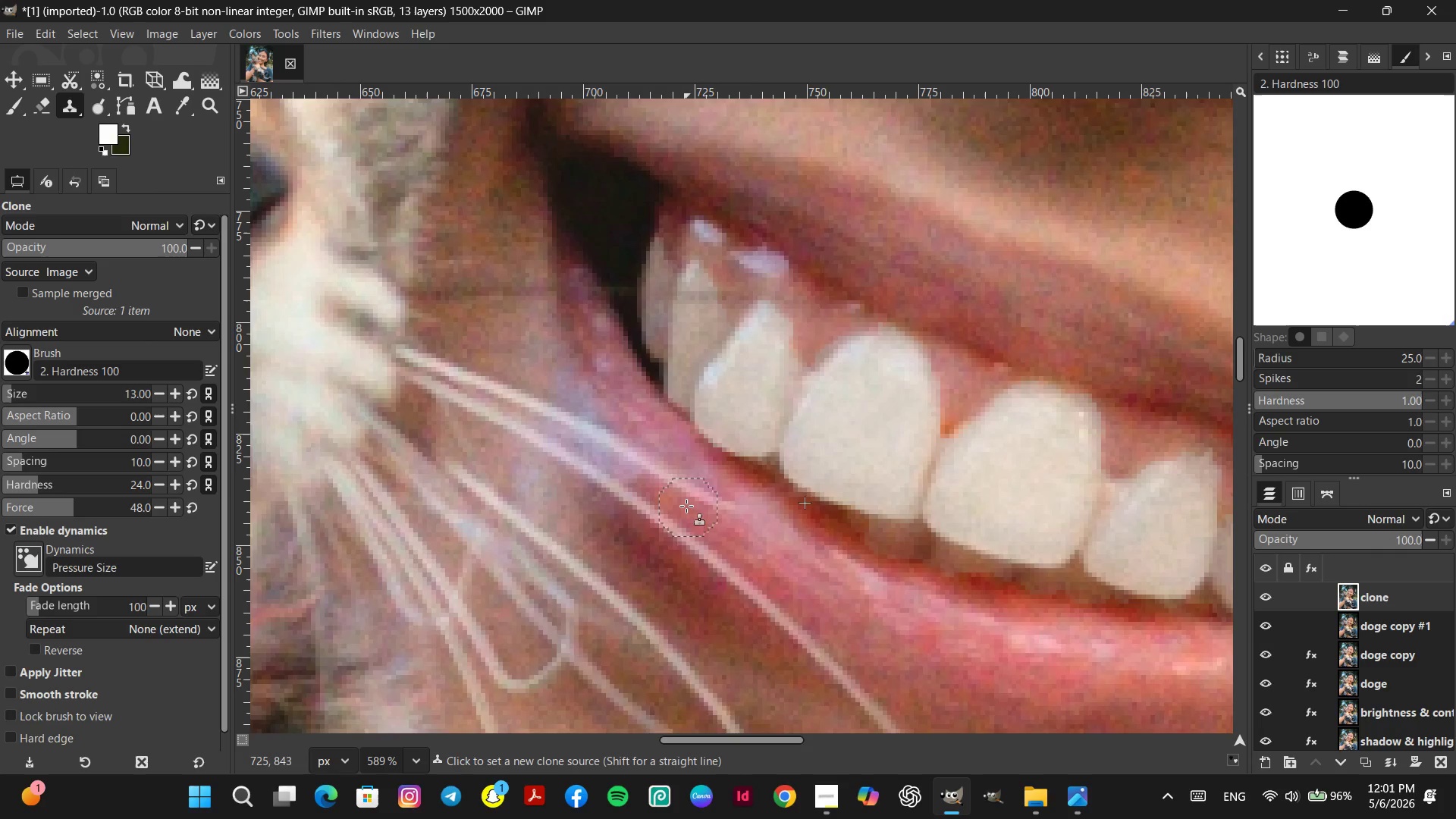 
scroll: coordinate [692, 501], scroll_direction: up, amount: 13.0
 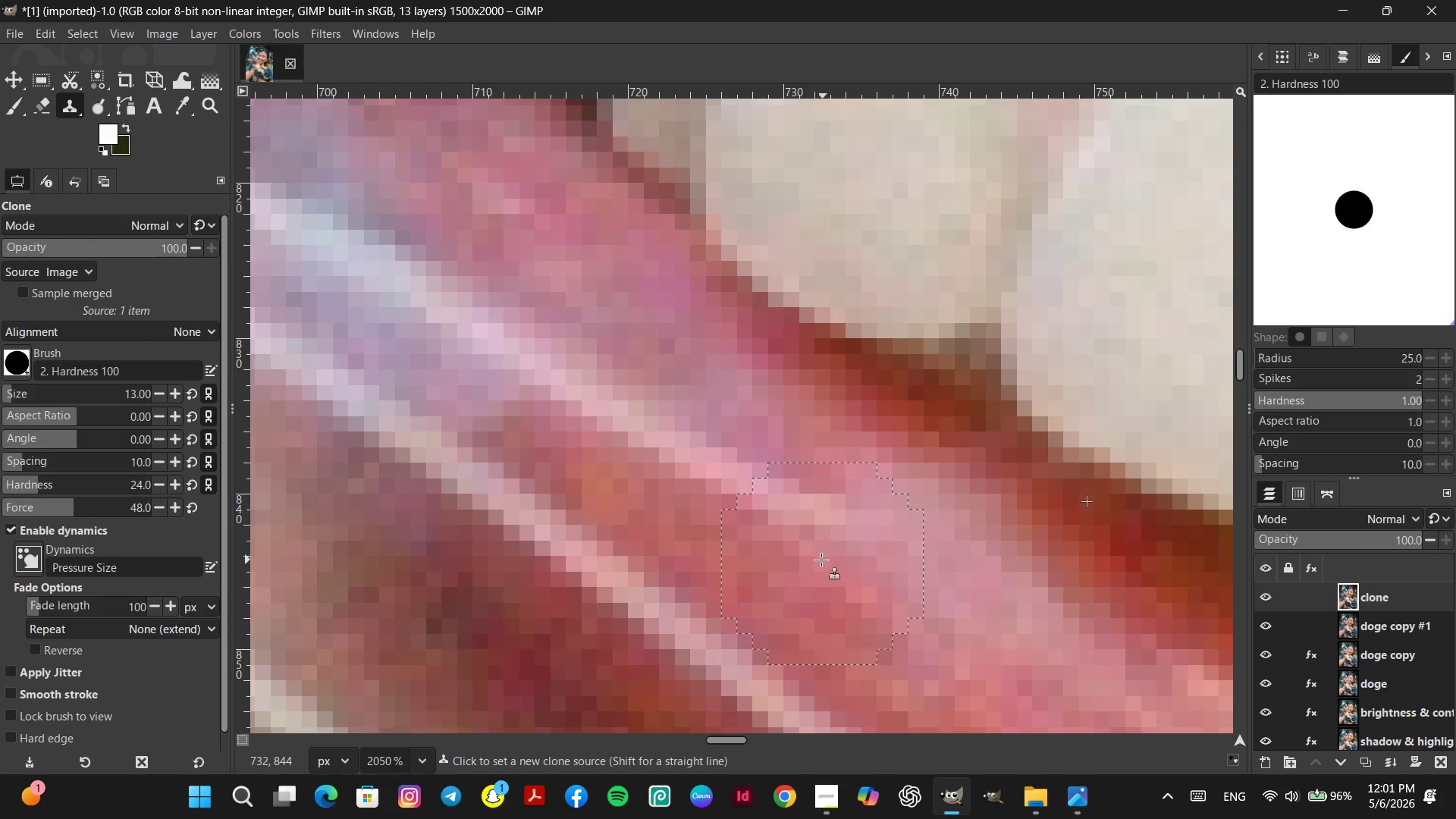 
left_click([816, 561])
 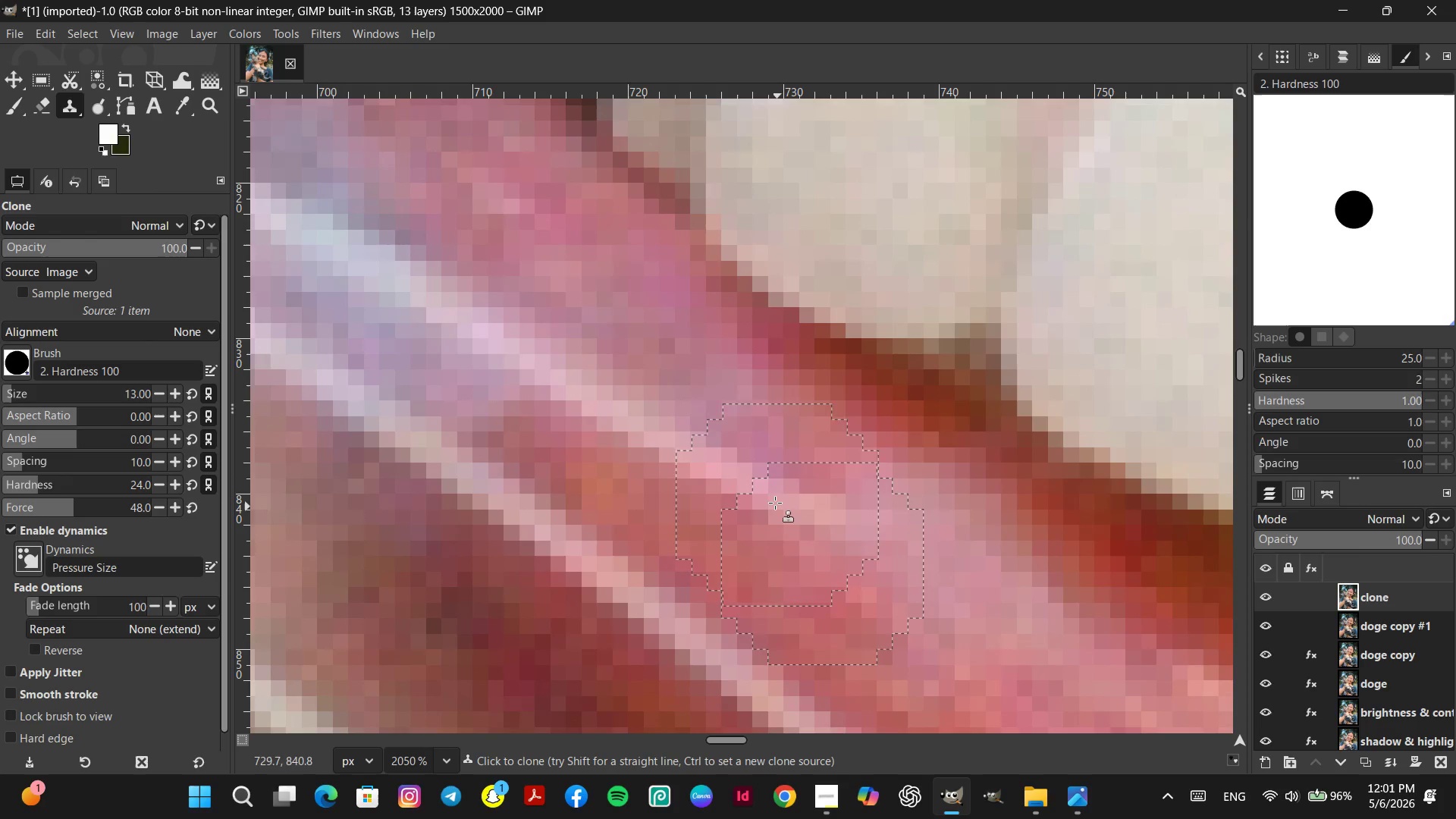 
double_click([774, 501])
 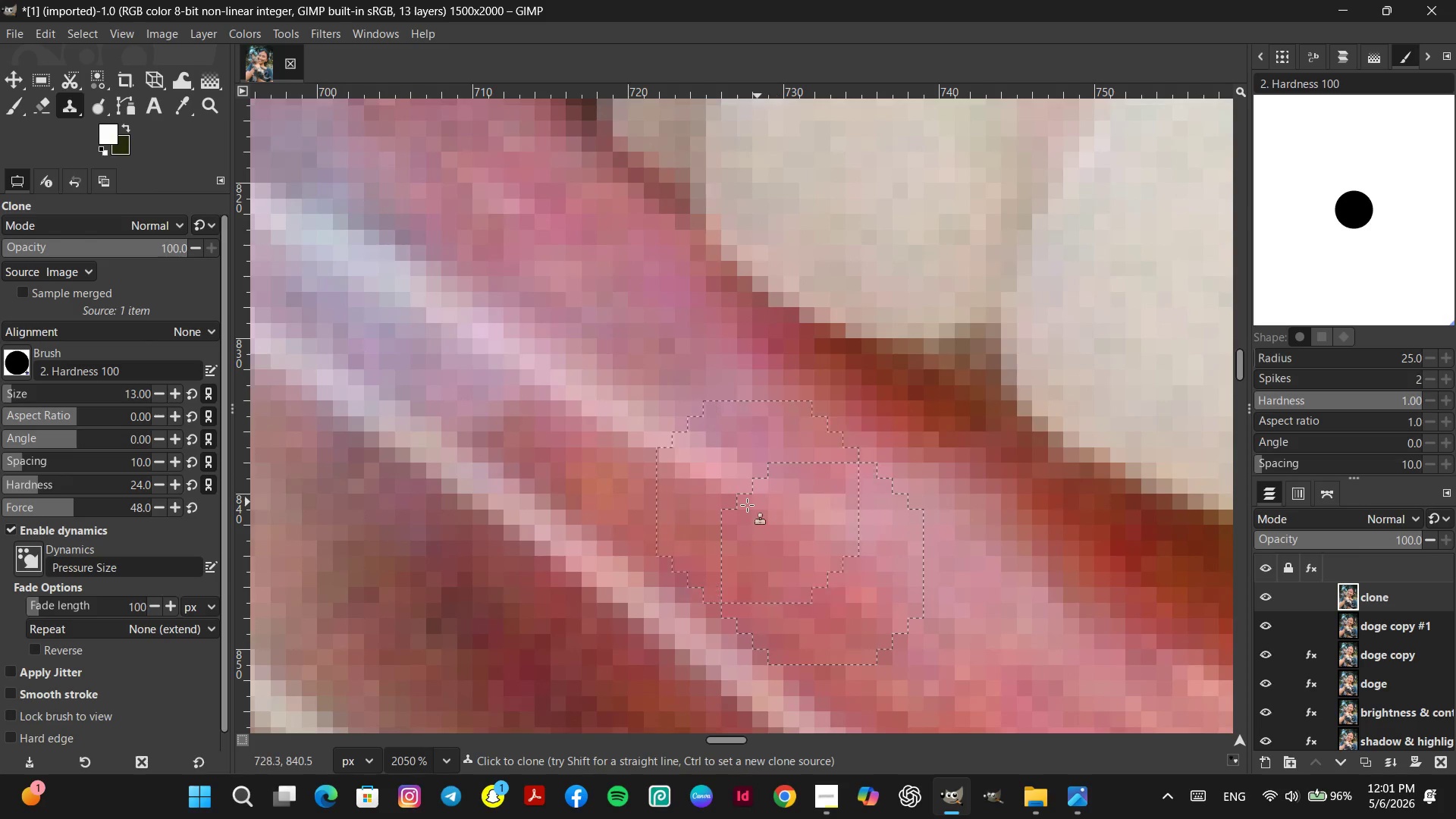 
hold_key(key=ControlLeft, duration=0.44)
 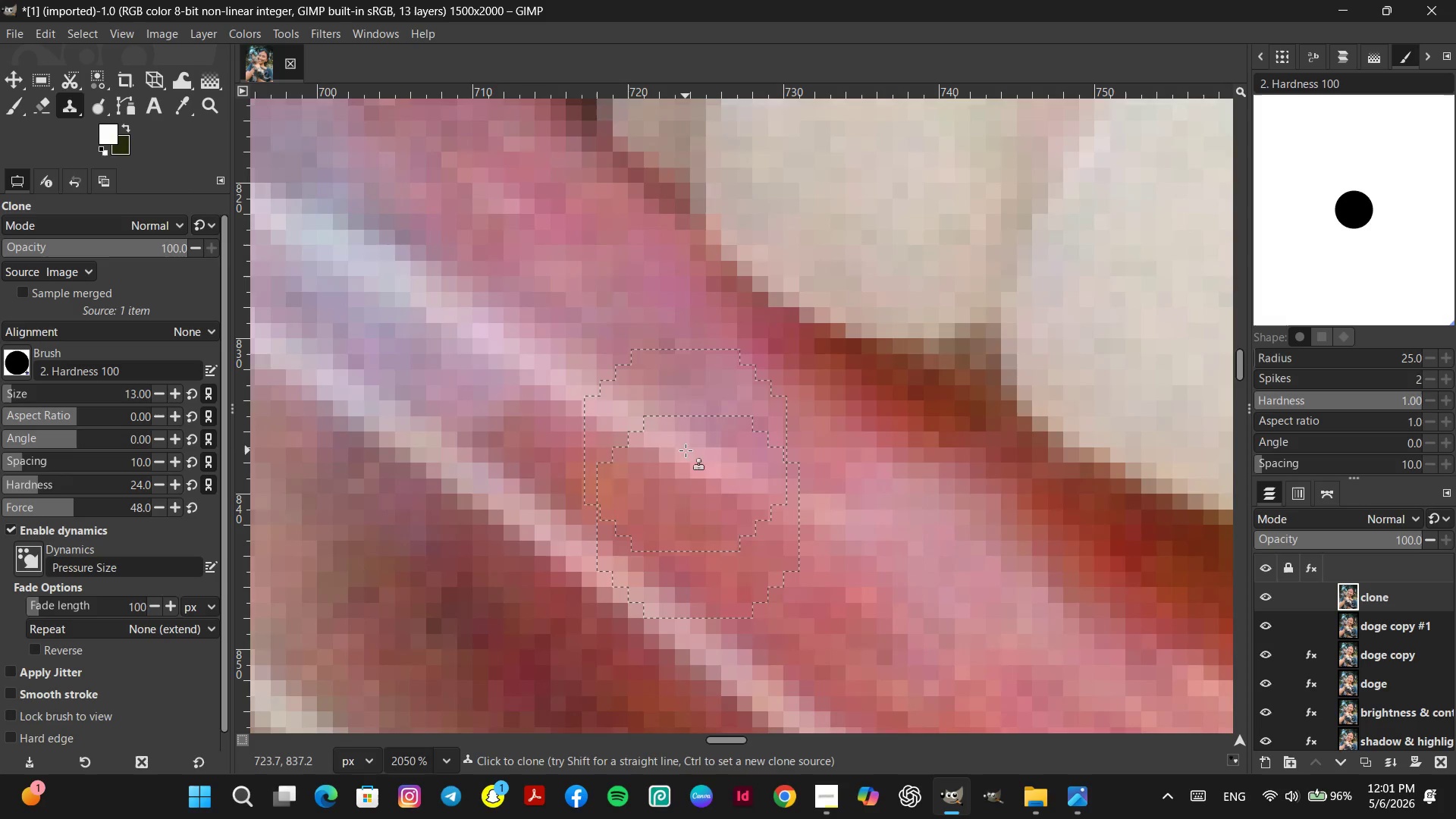 
double_click([686, 450])
 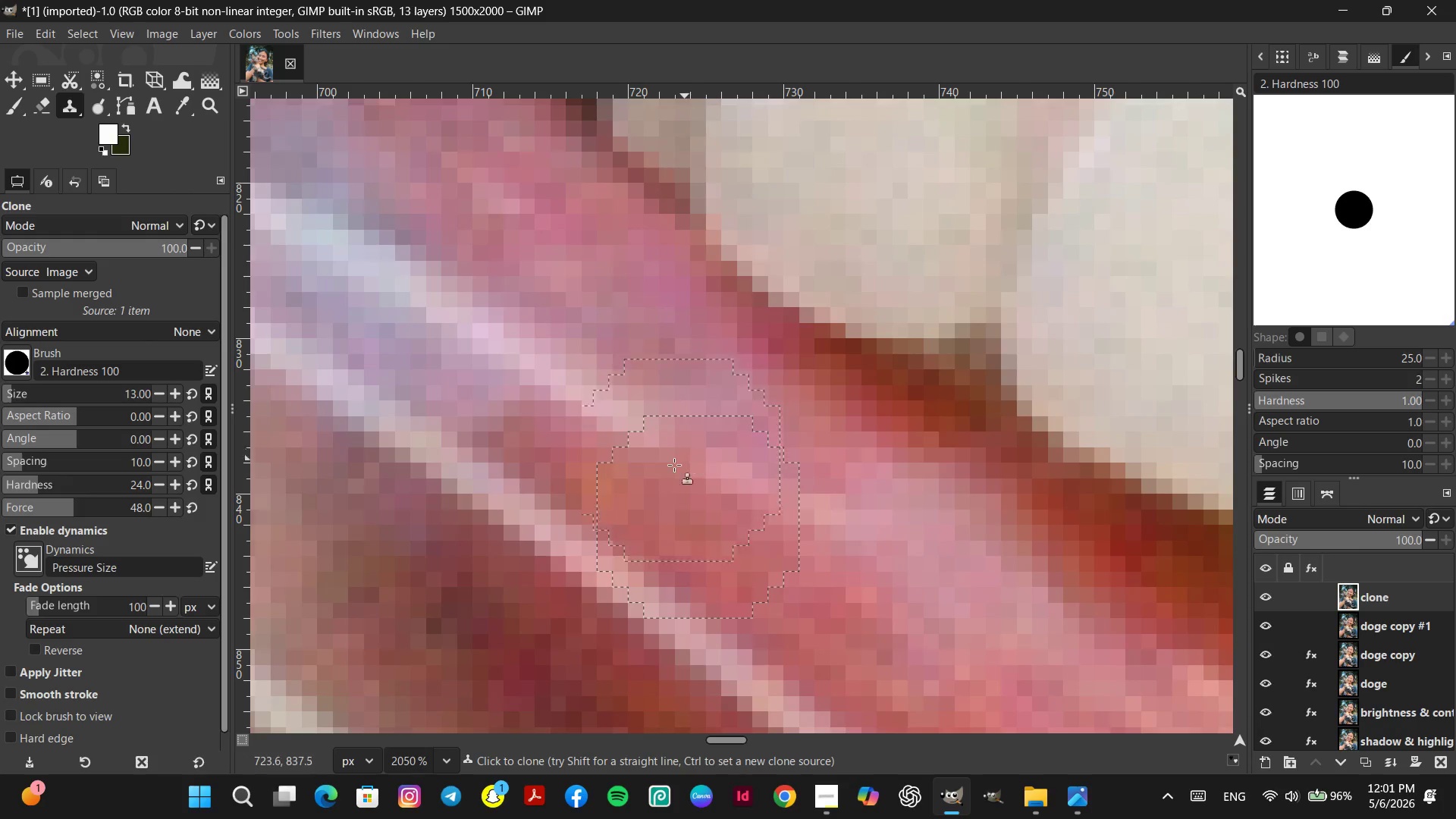 
hold_key(key=ControlLeft, duration=0.86)
 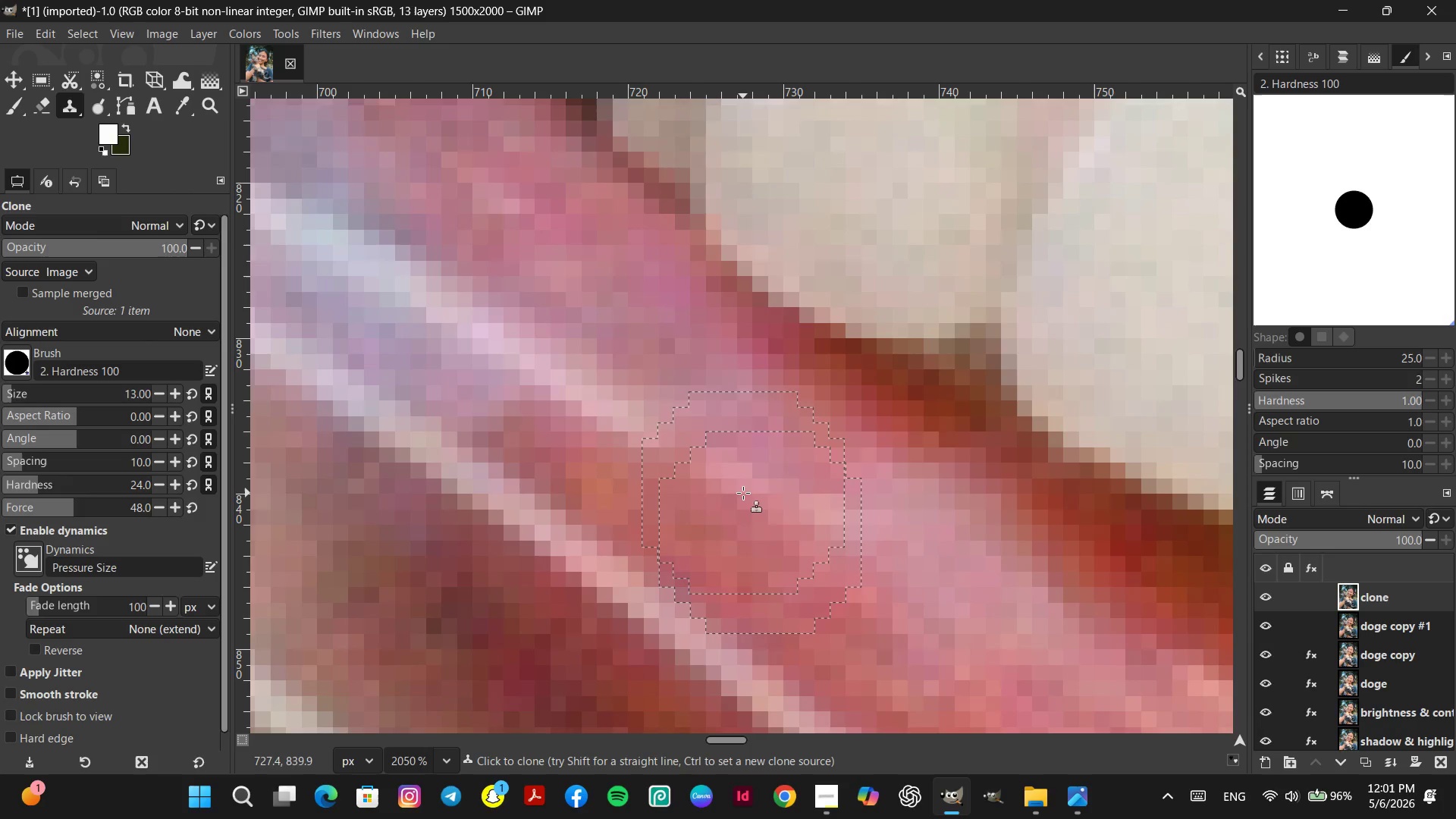 
double_click([743, 493])
 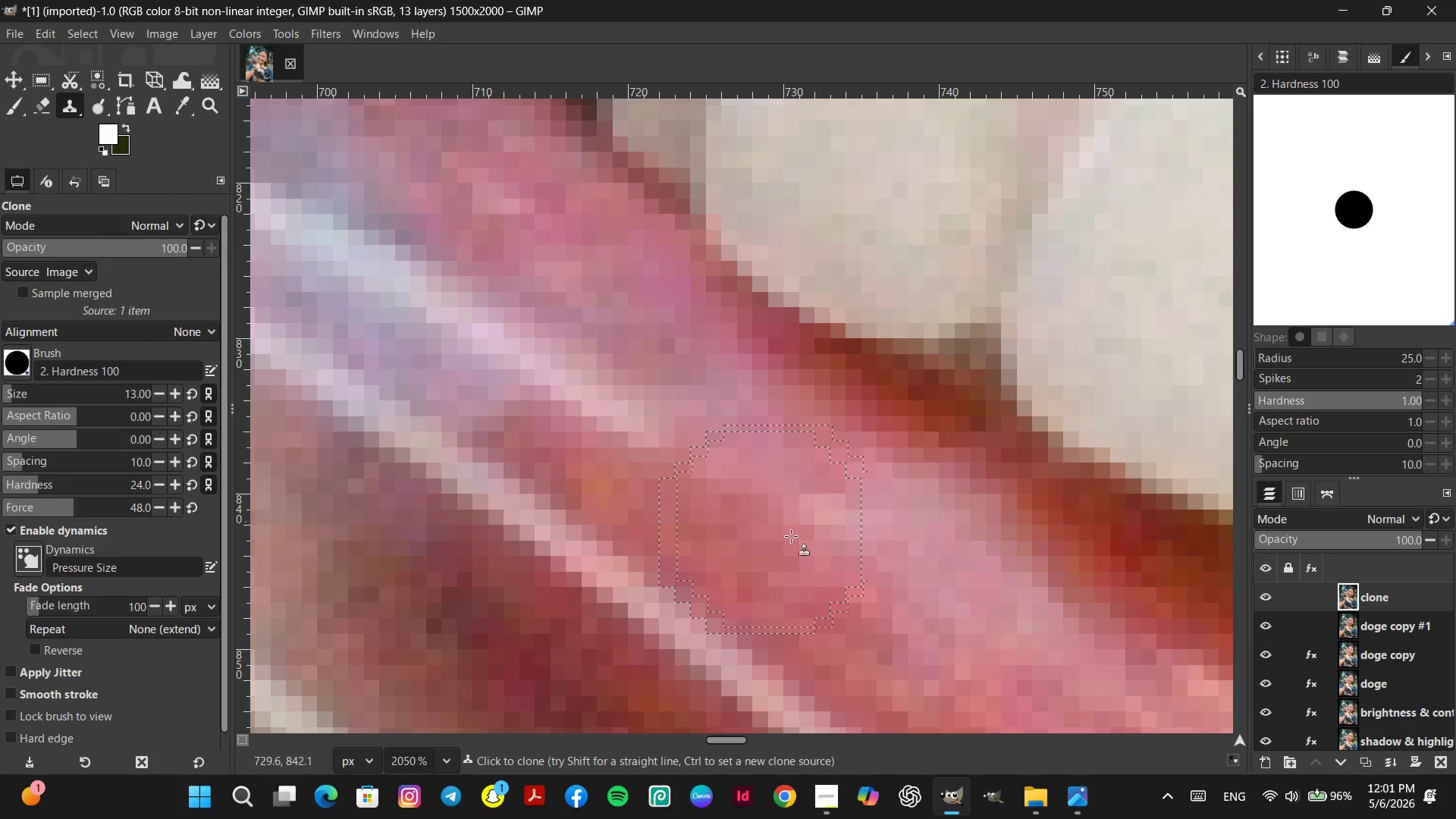 
hold_key(key=ControlLeft, duration=0.39)
left_click([824, 559])
 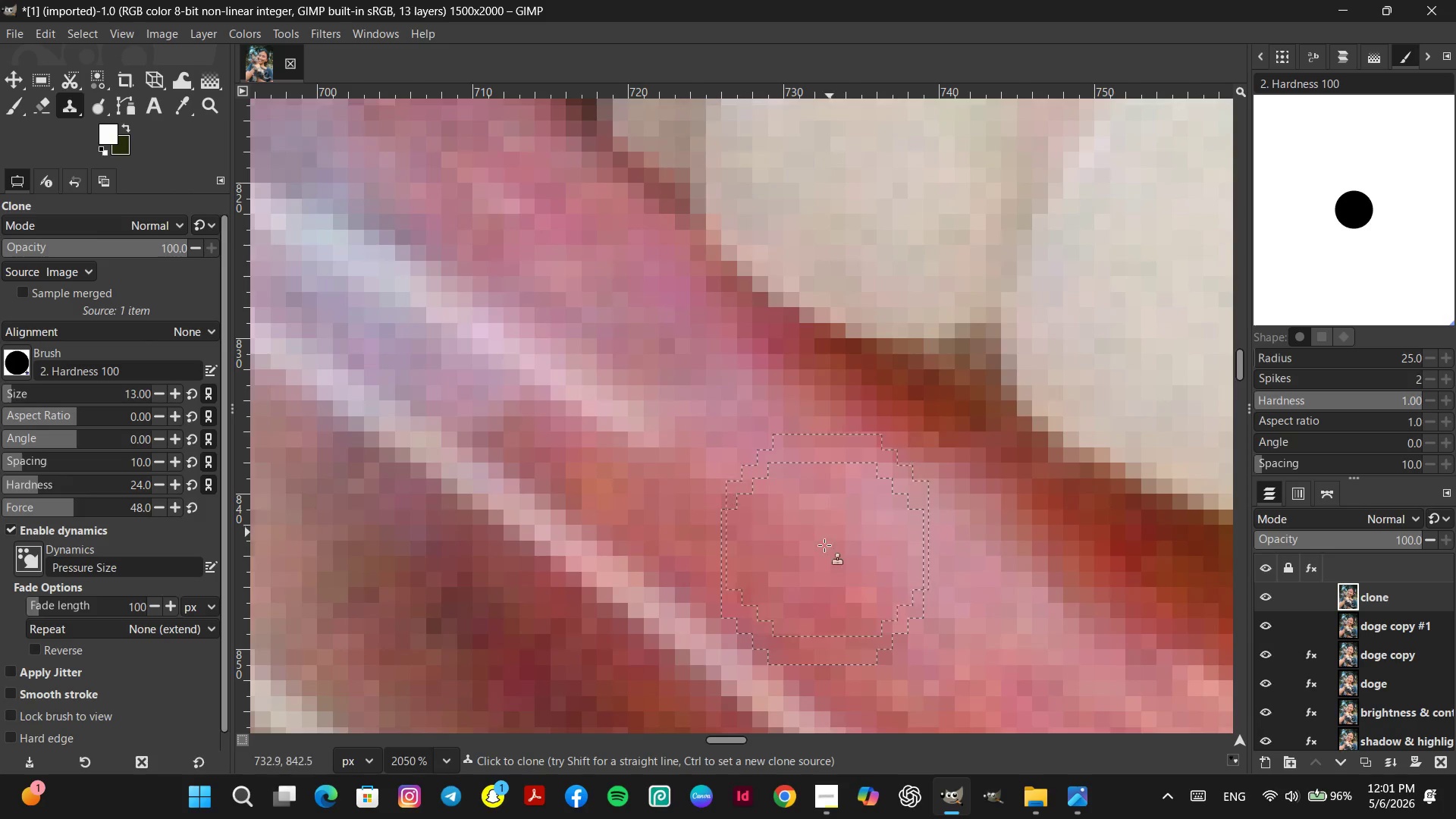 
hold_key(key=ControlLeft, duration=0.72)
 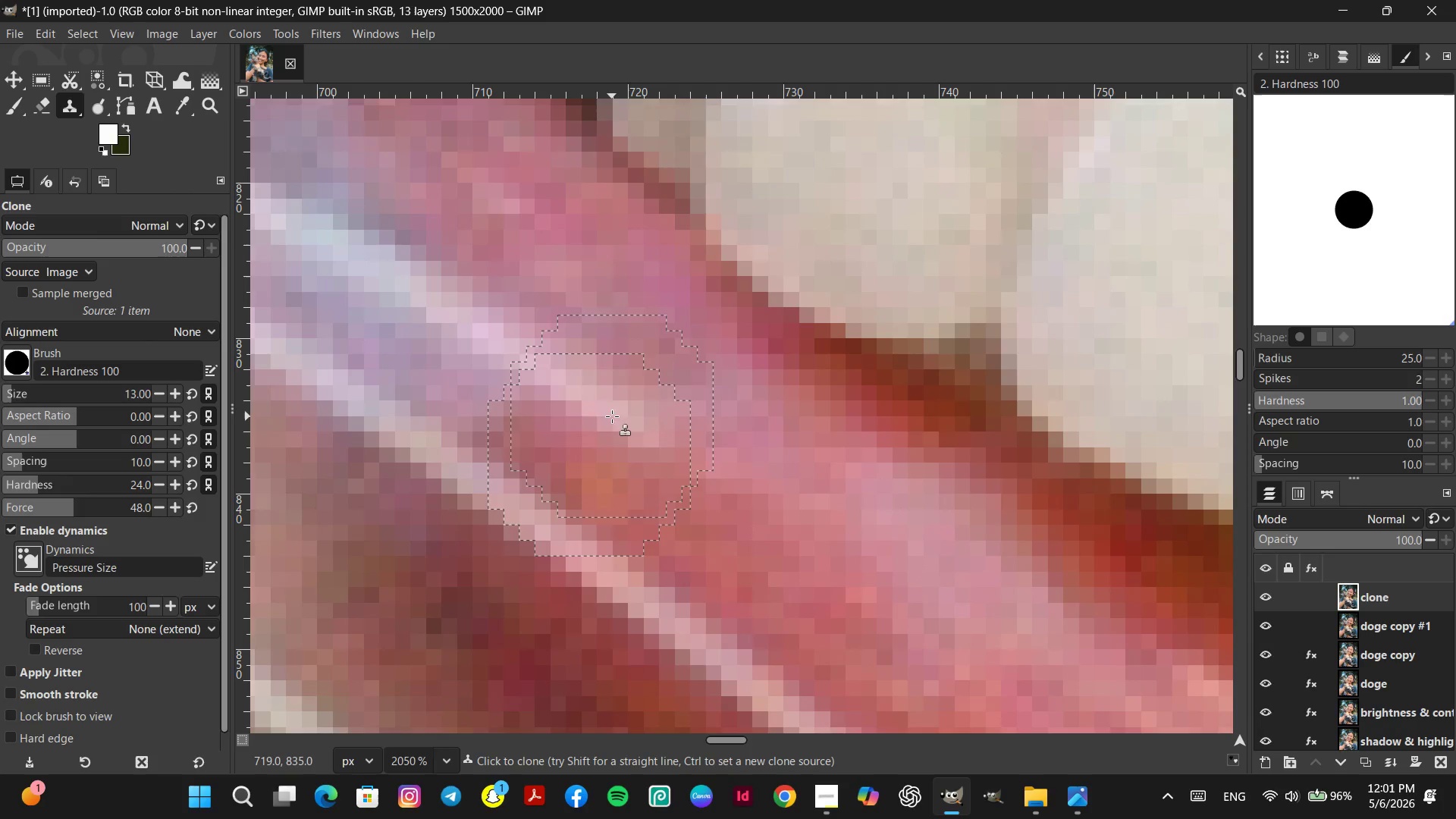 
double_click([612, 416])
 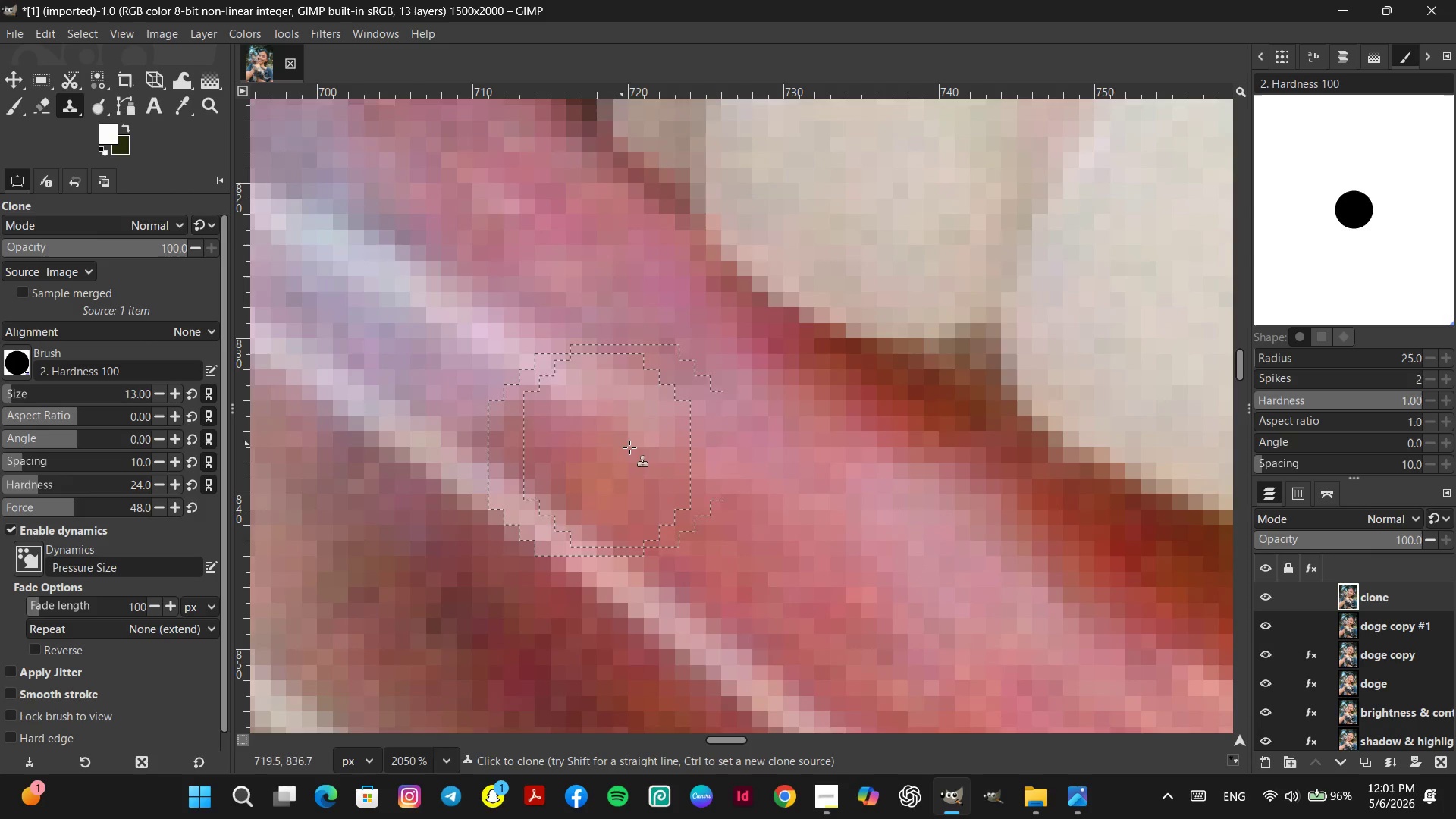 
hold_key(key=ControlLeft, duration=0.36)
left_click([634, 475])
 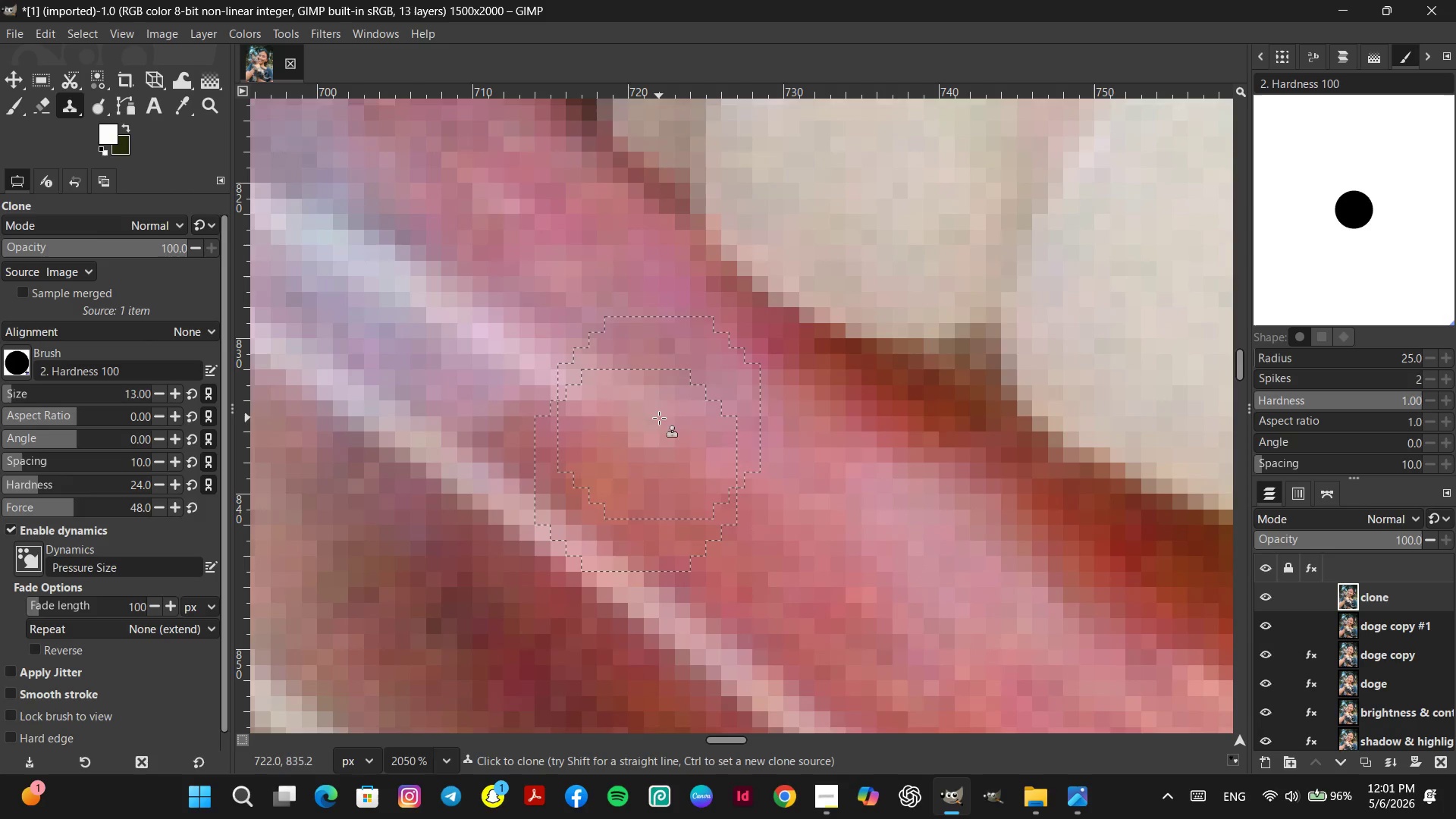 
double_click([659, 418])
 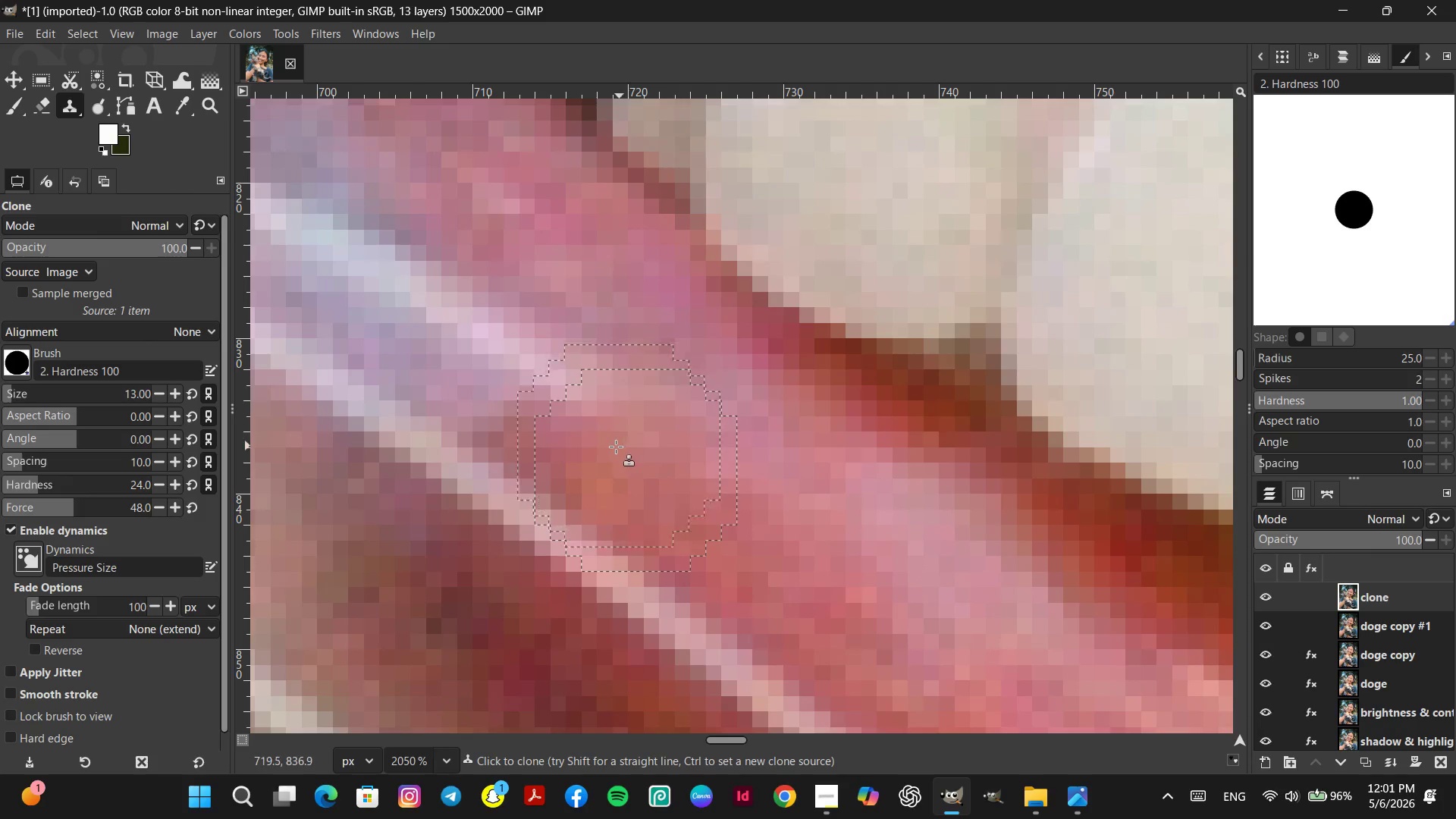 
hold_key(key=ControlLeft, duration=0.47)
 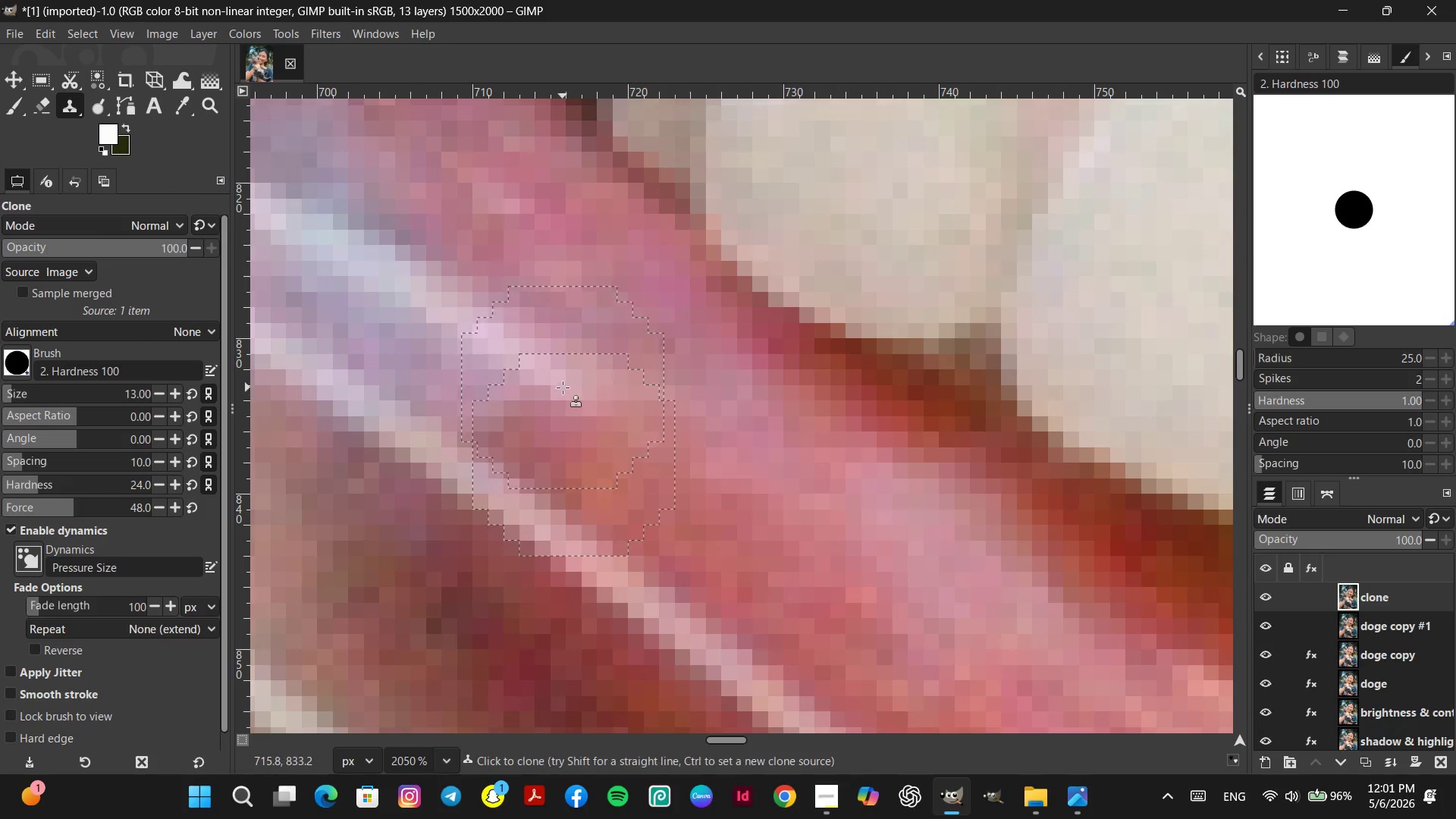 
double_click([563, 388])
 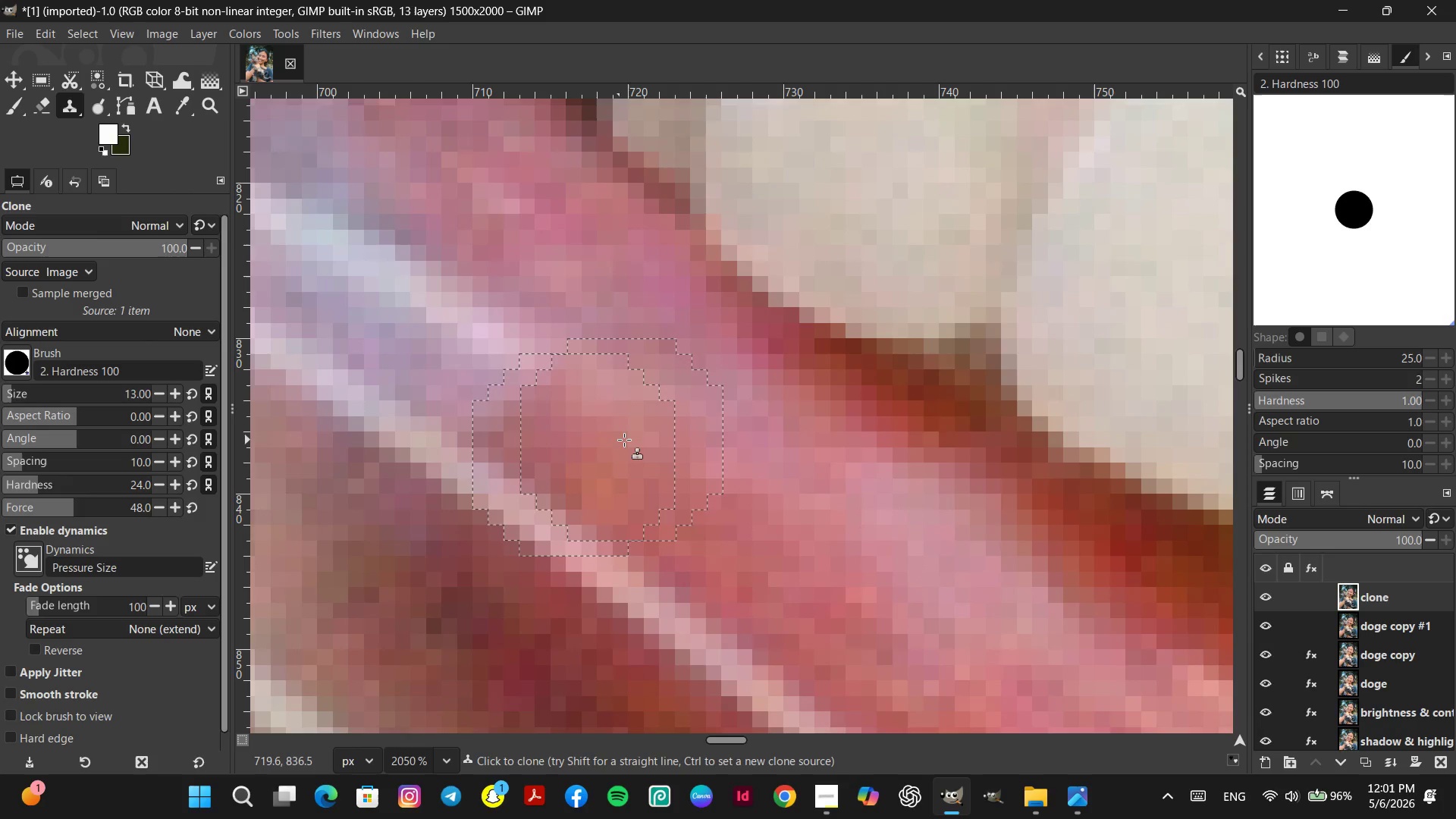 
hold_key(key=ControlLeft, duration=0.56)
left_click([624, 440])
 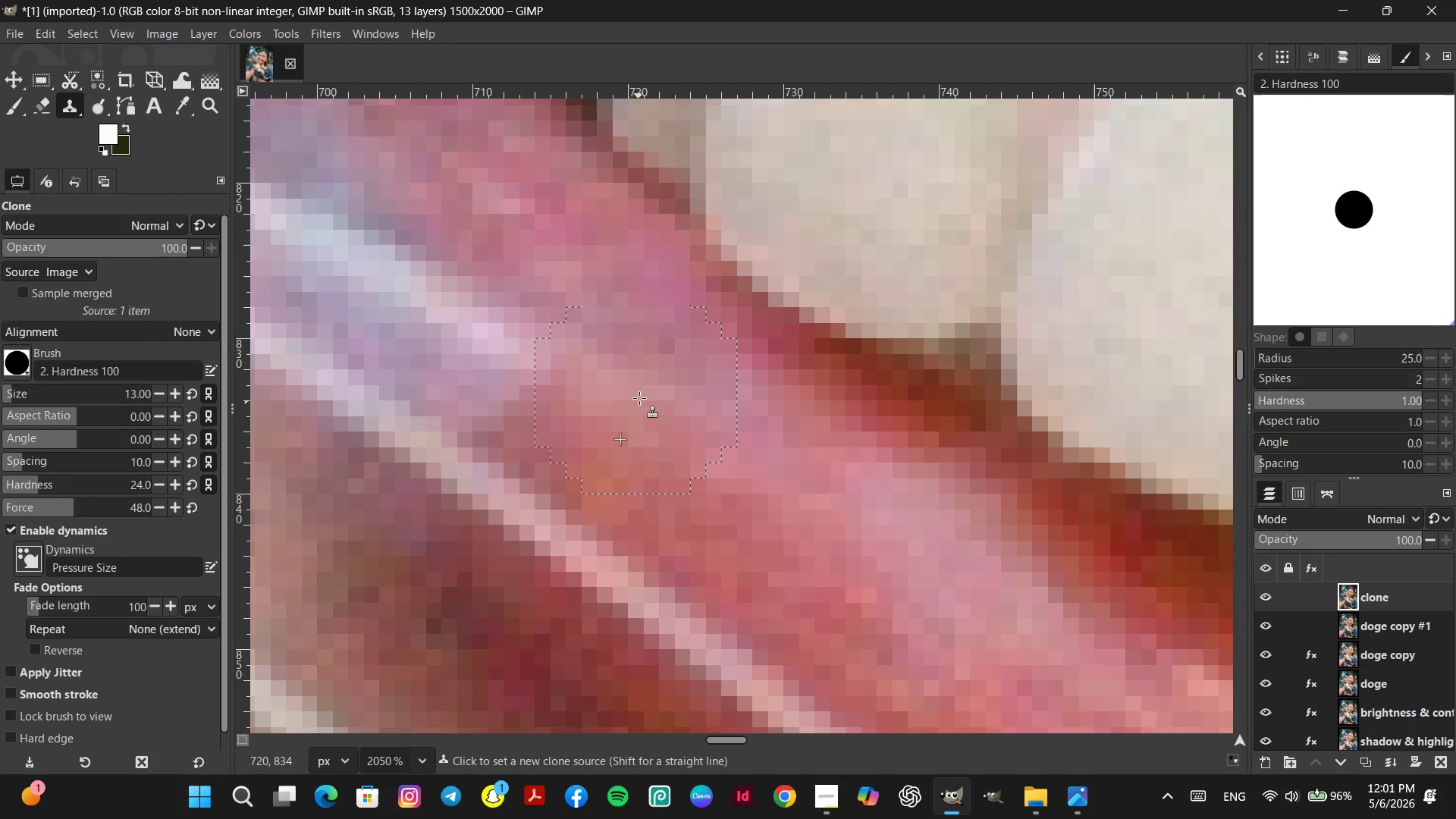 
left_click([645, 394])
 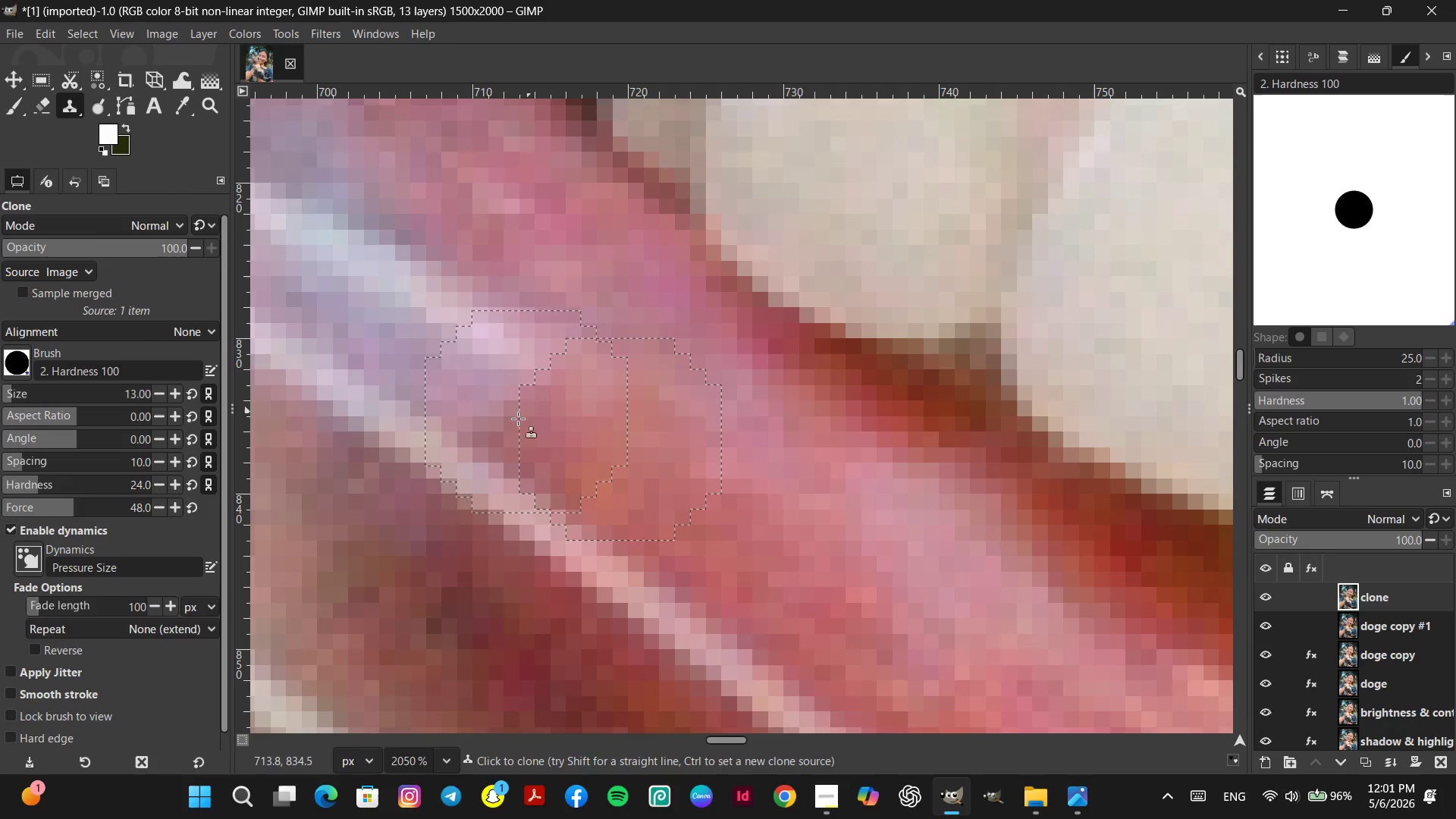 
hold_key(key=ControlLeft, duration=0.84)
left_click([468, 379])
 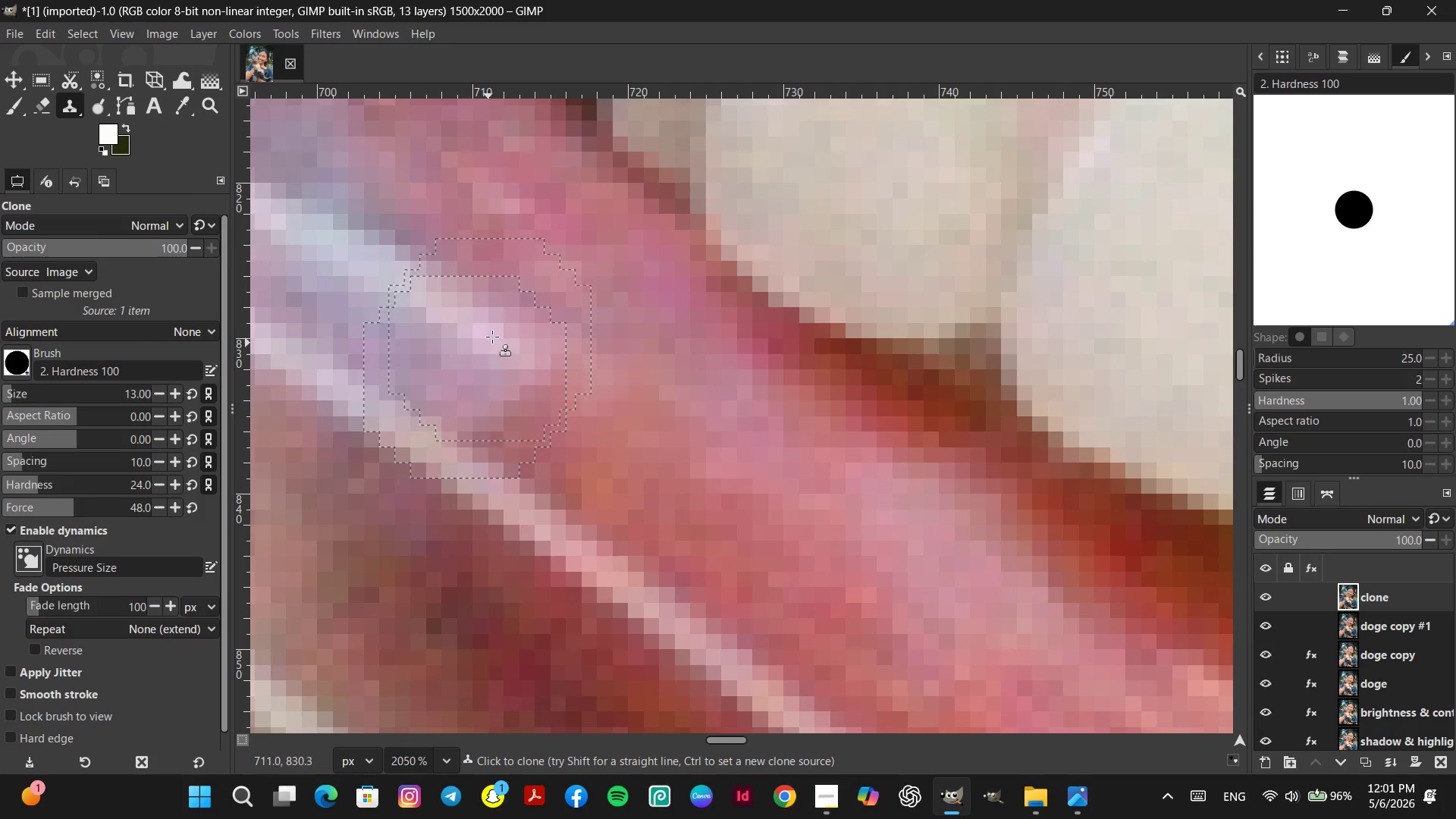 
double_click([493, 337])
 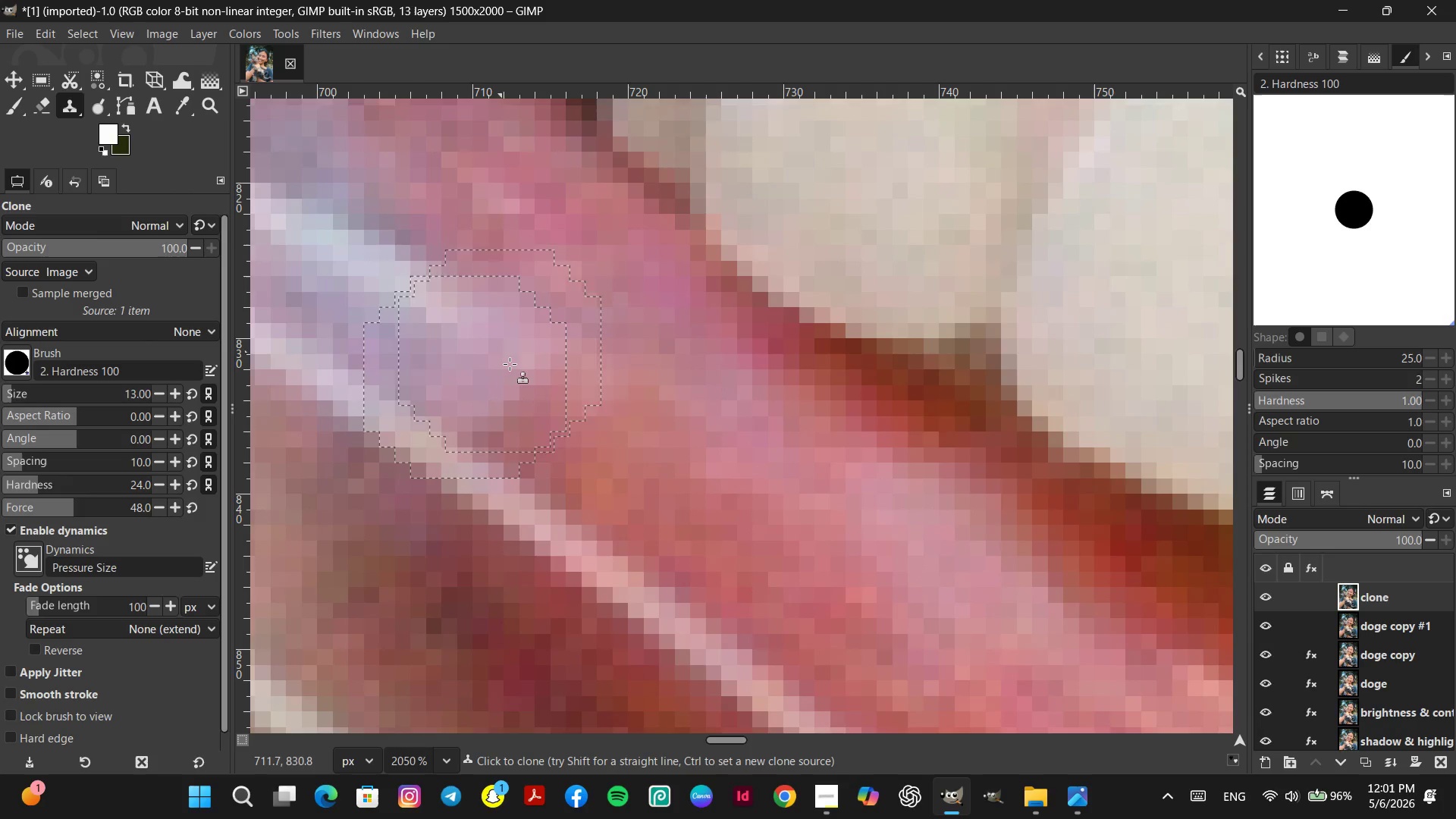 
hold_key(key=Space, duration=0.59)
 